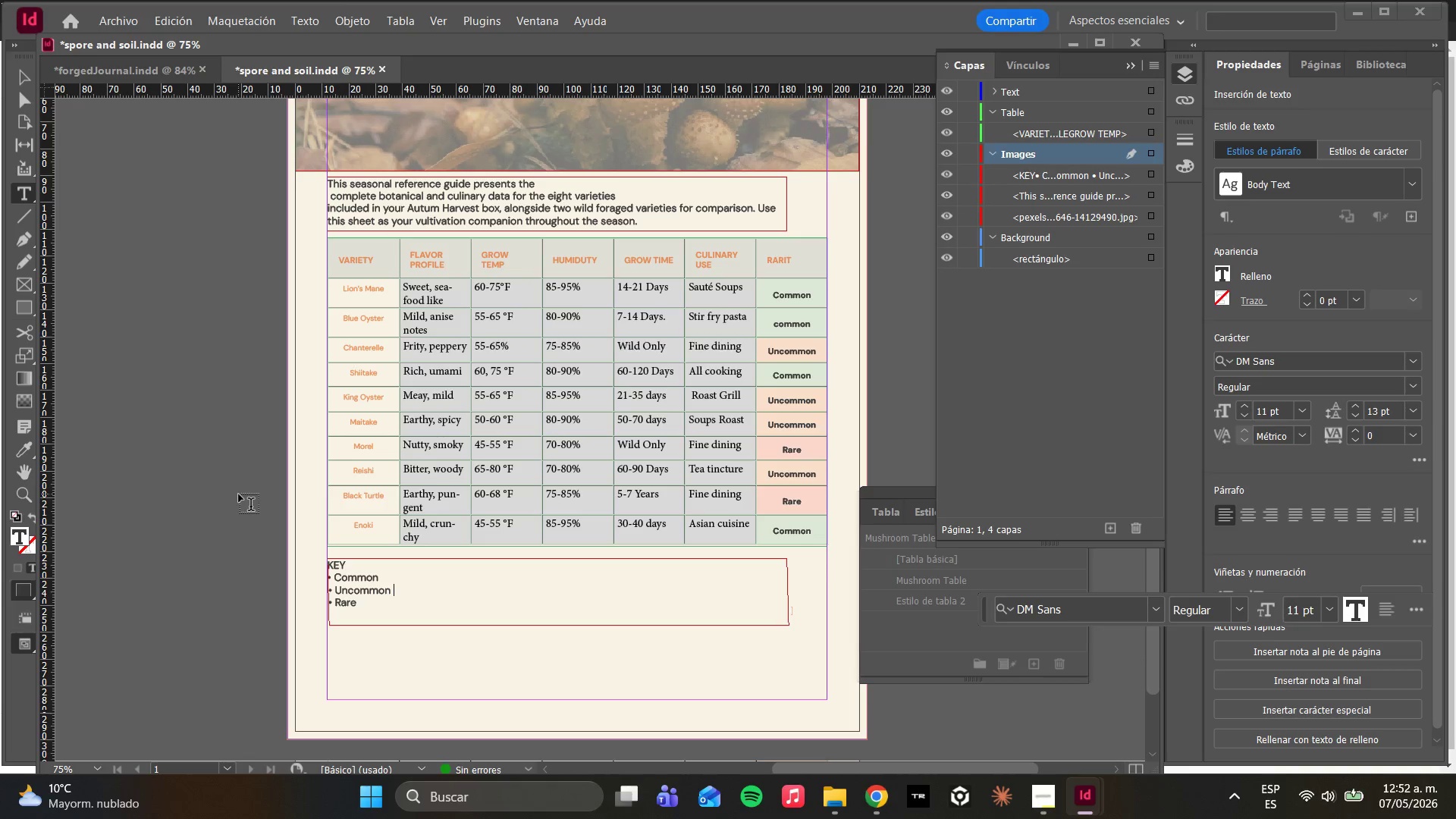 
wait(5.08)
 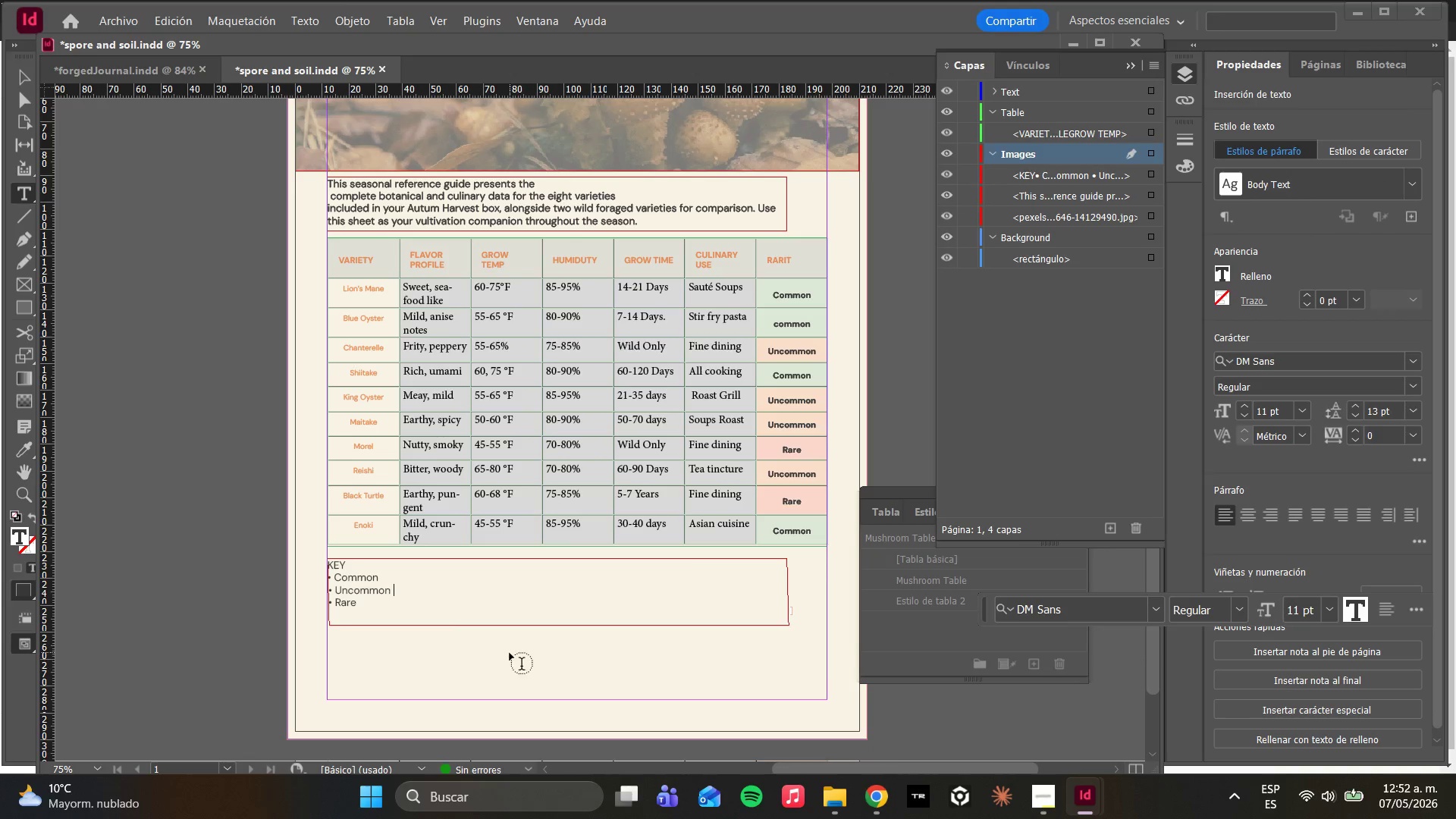 
left_click([383, 580])
 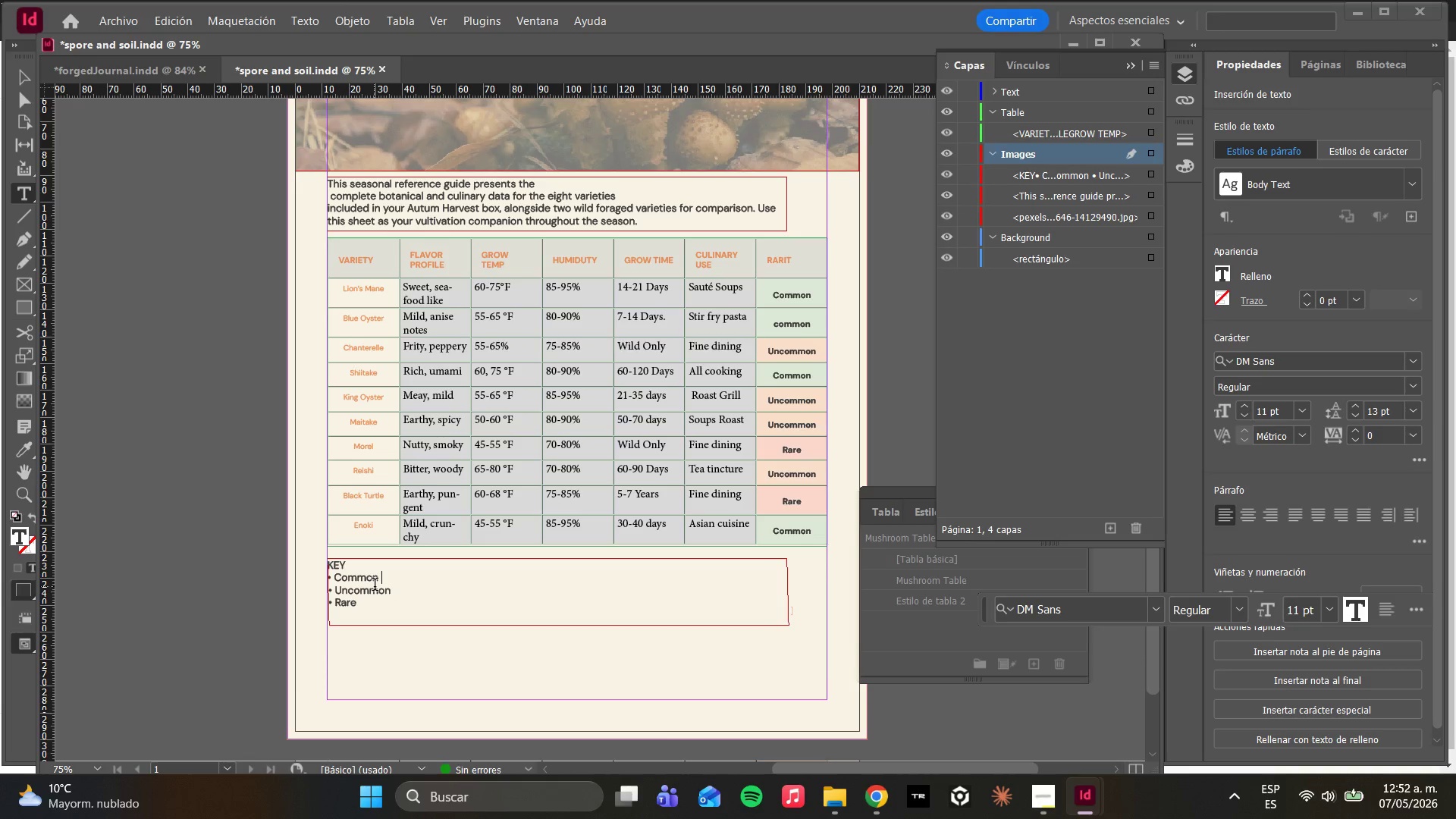 
type(- Widely cultivated, are )
 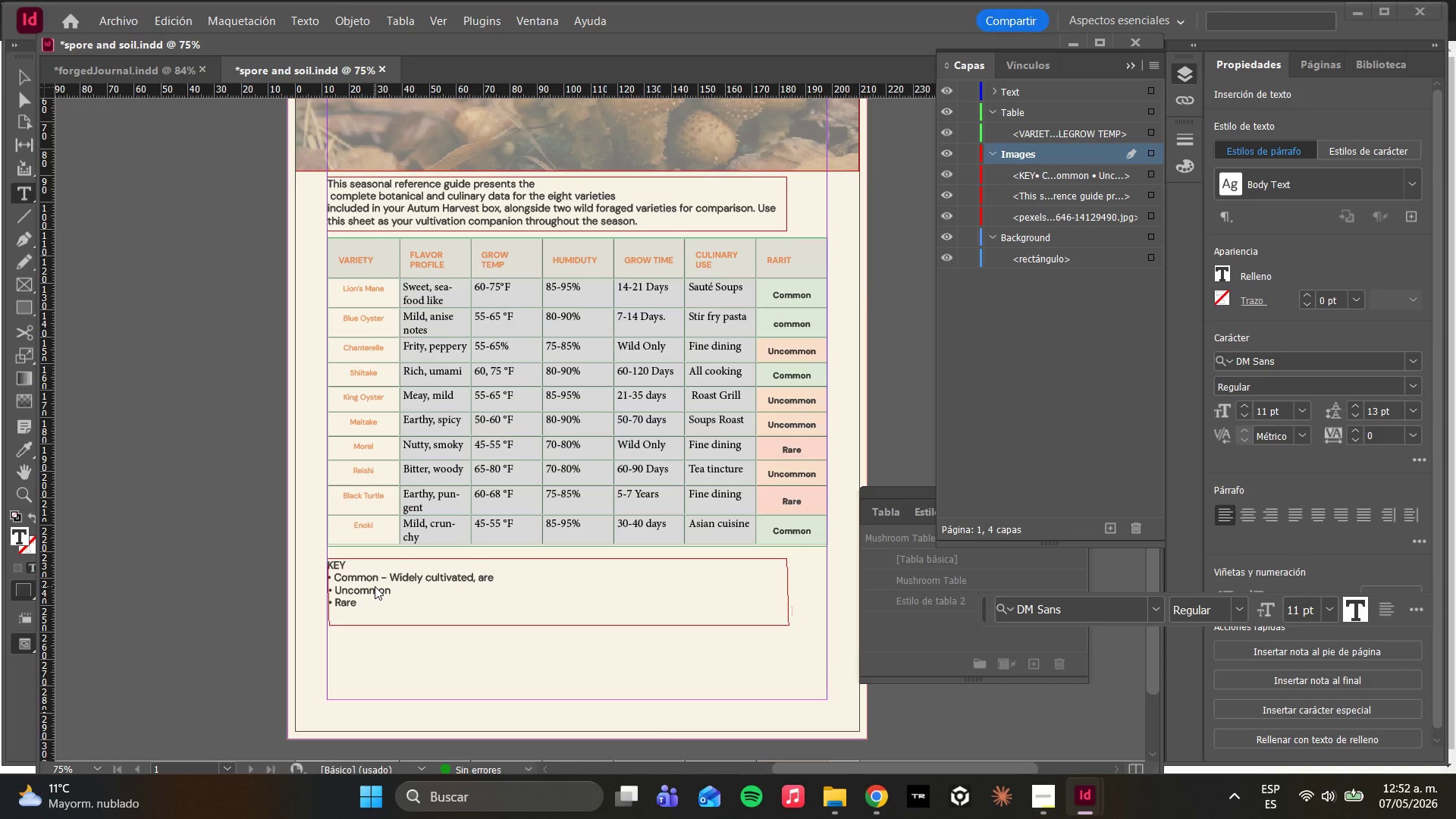 
wait(20.52)
 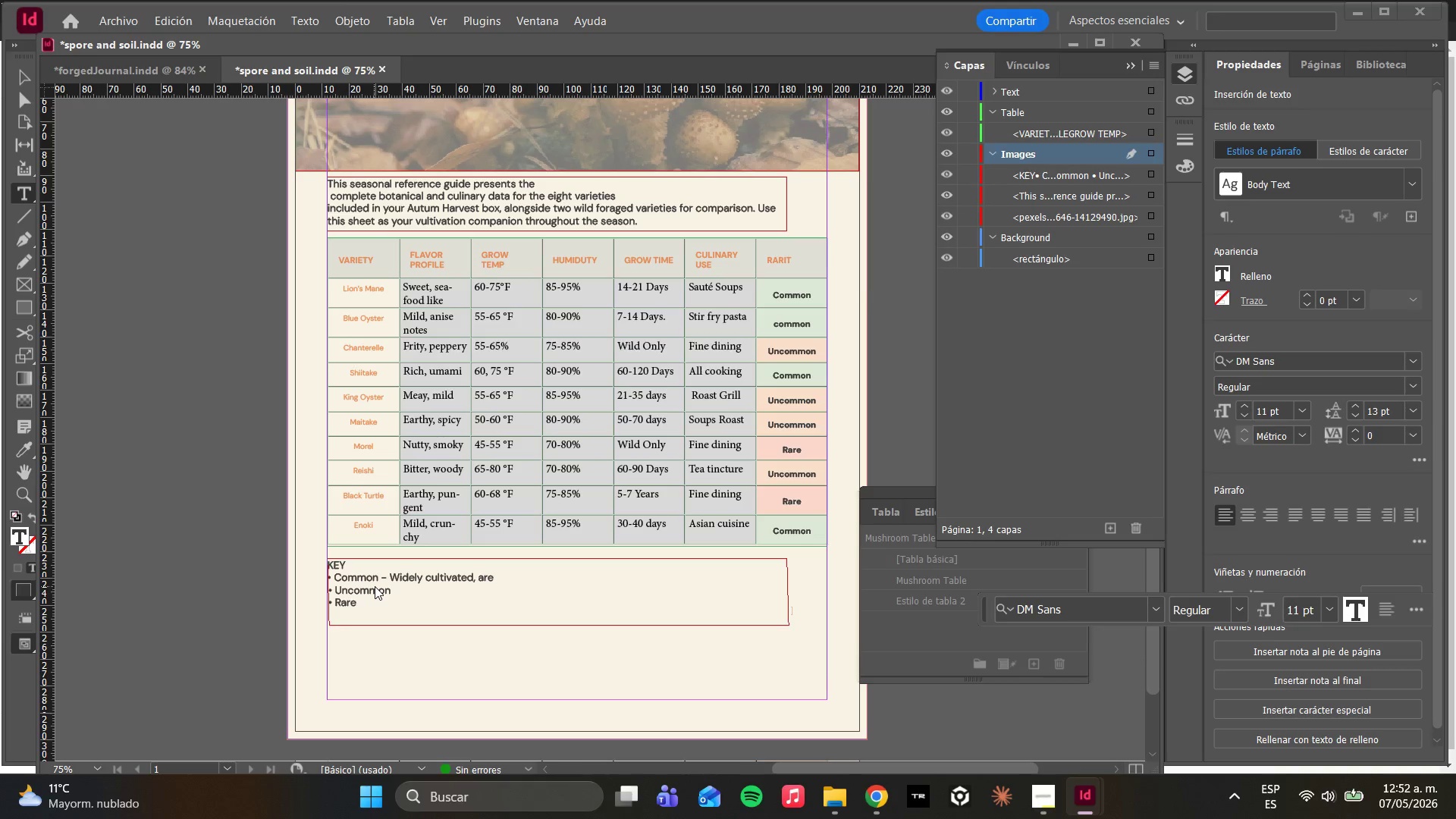 
key(Backspace)
key(Backspace)
key(Backspace)
key(Backspace)
type(suitable for beginer)
key(Backspace)
key(Backspace)
type(ners)
 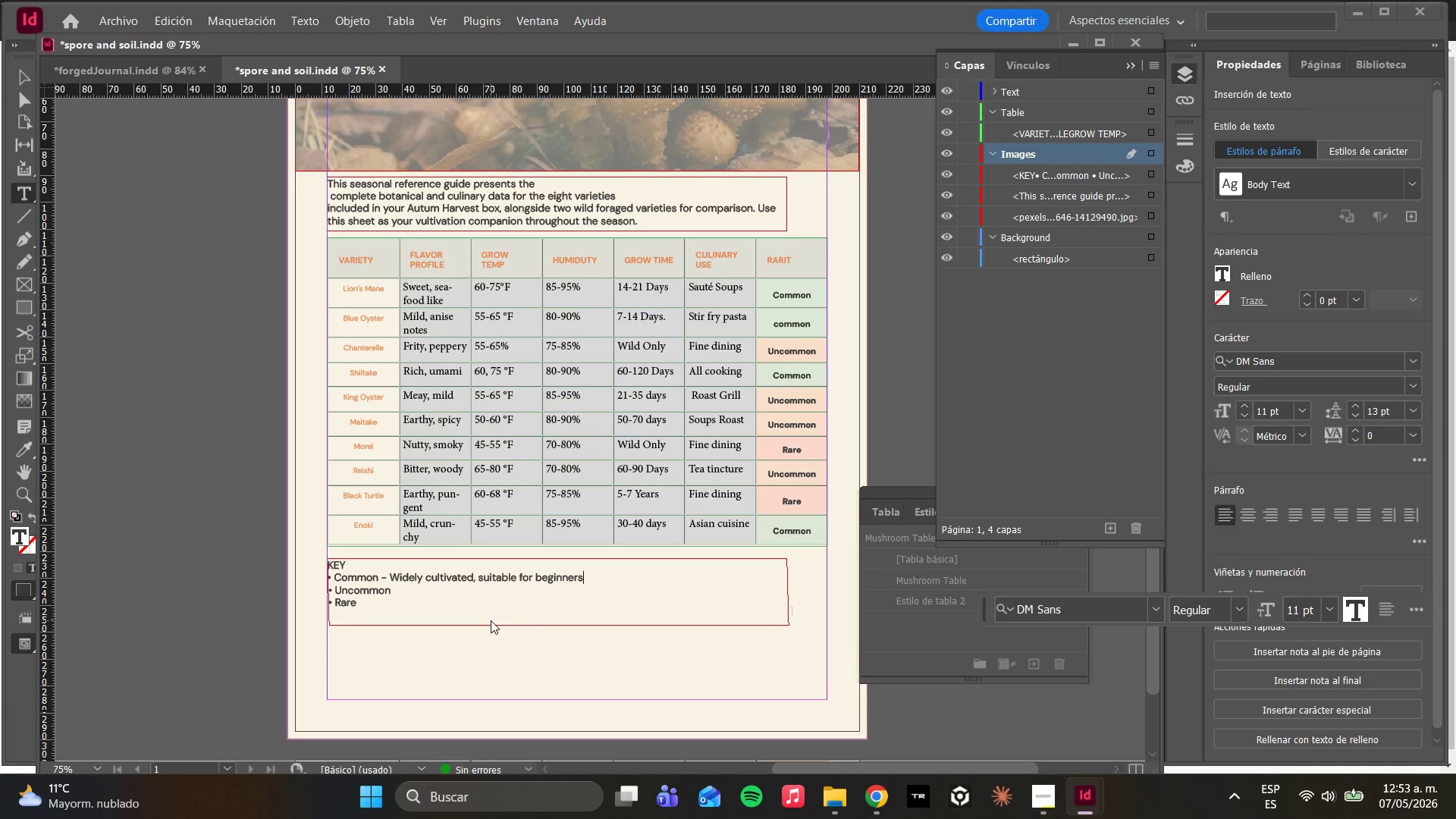 
wait(13.89)
 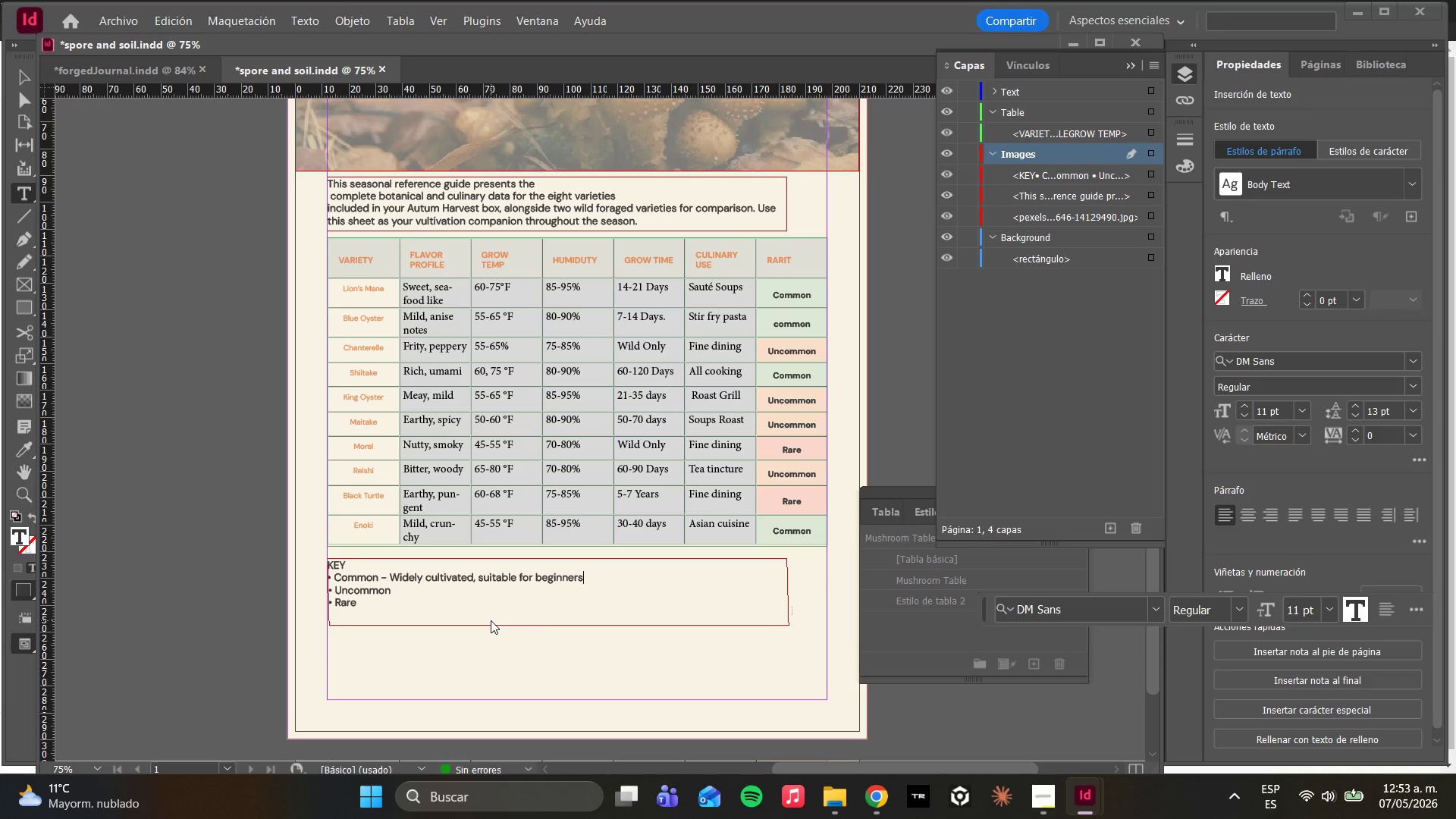 
left_click([409, 595])
 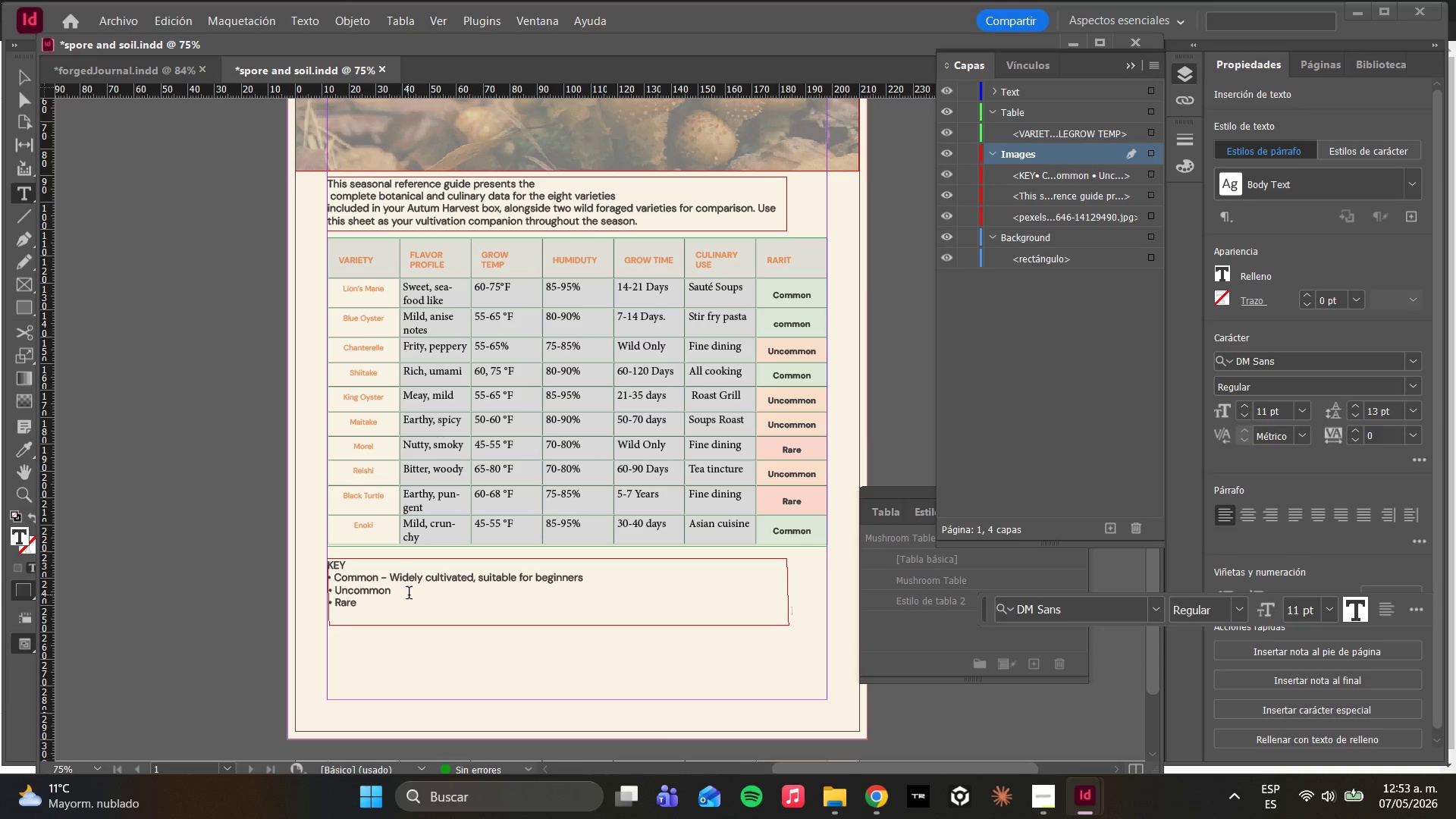 
key(Minus)
 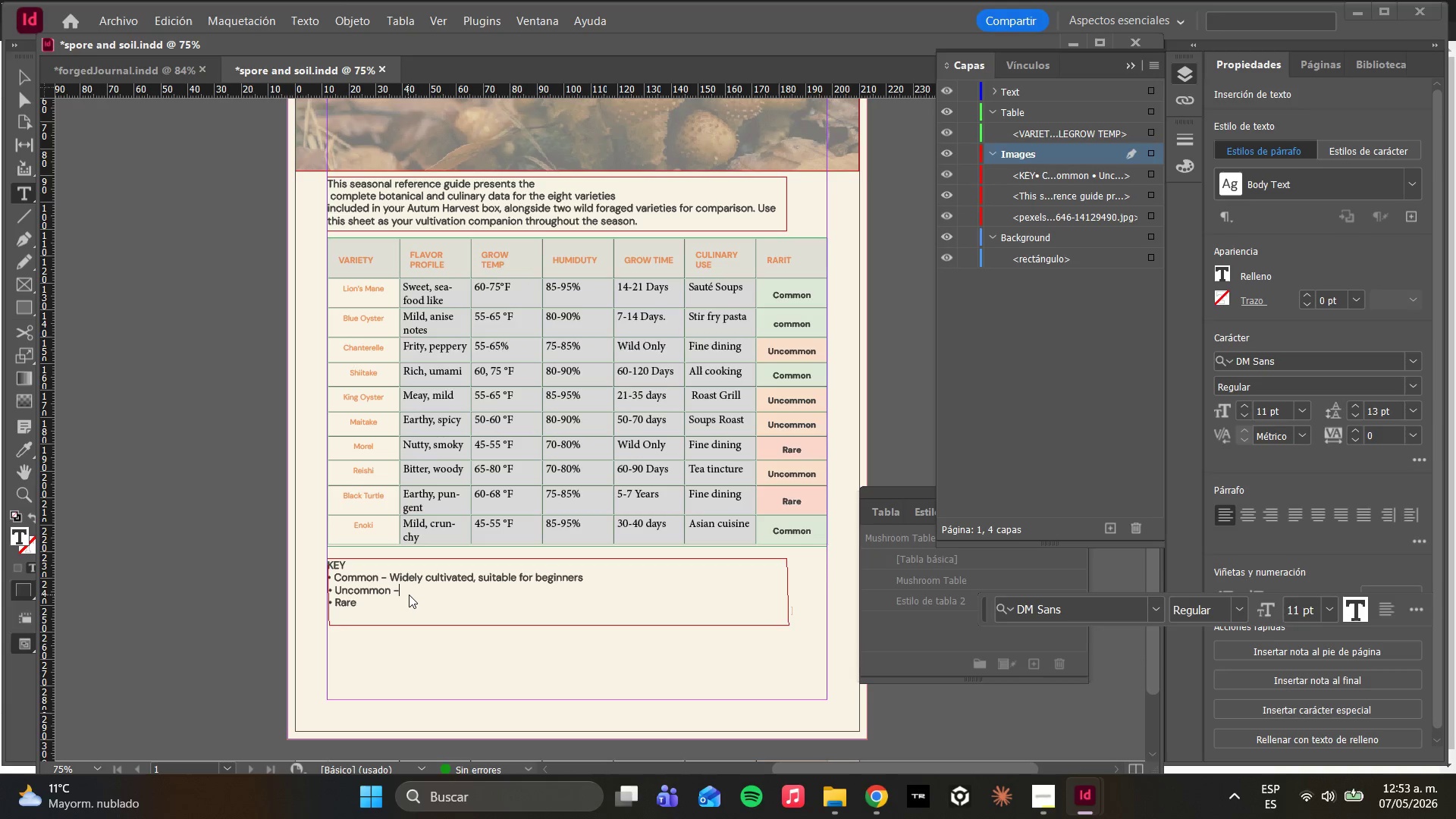 
wait(47.81)
 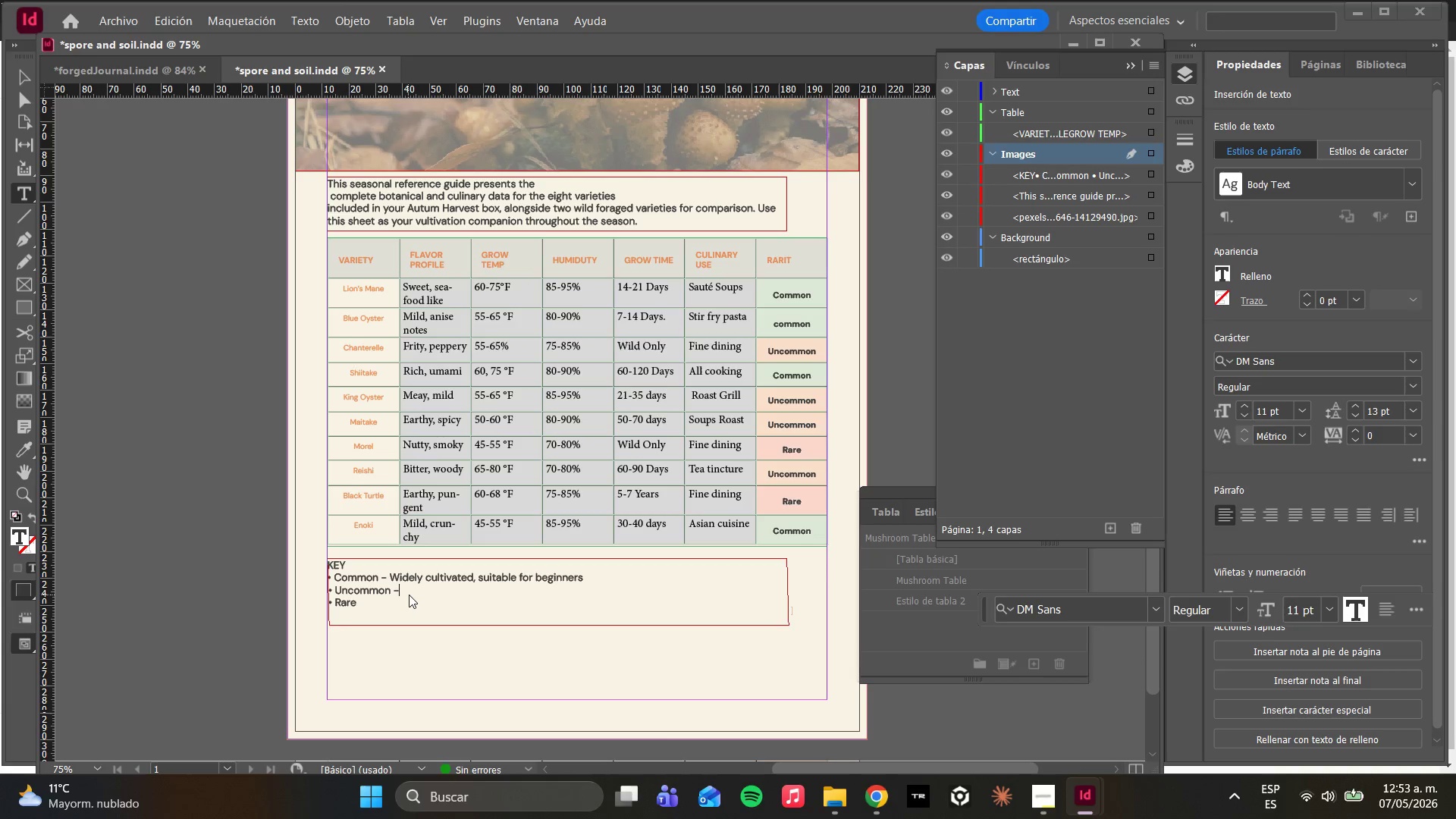 
type( Requires specific conditions ot)
key(Backspace)
type(r longer grow times)
 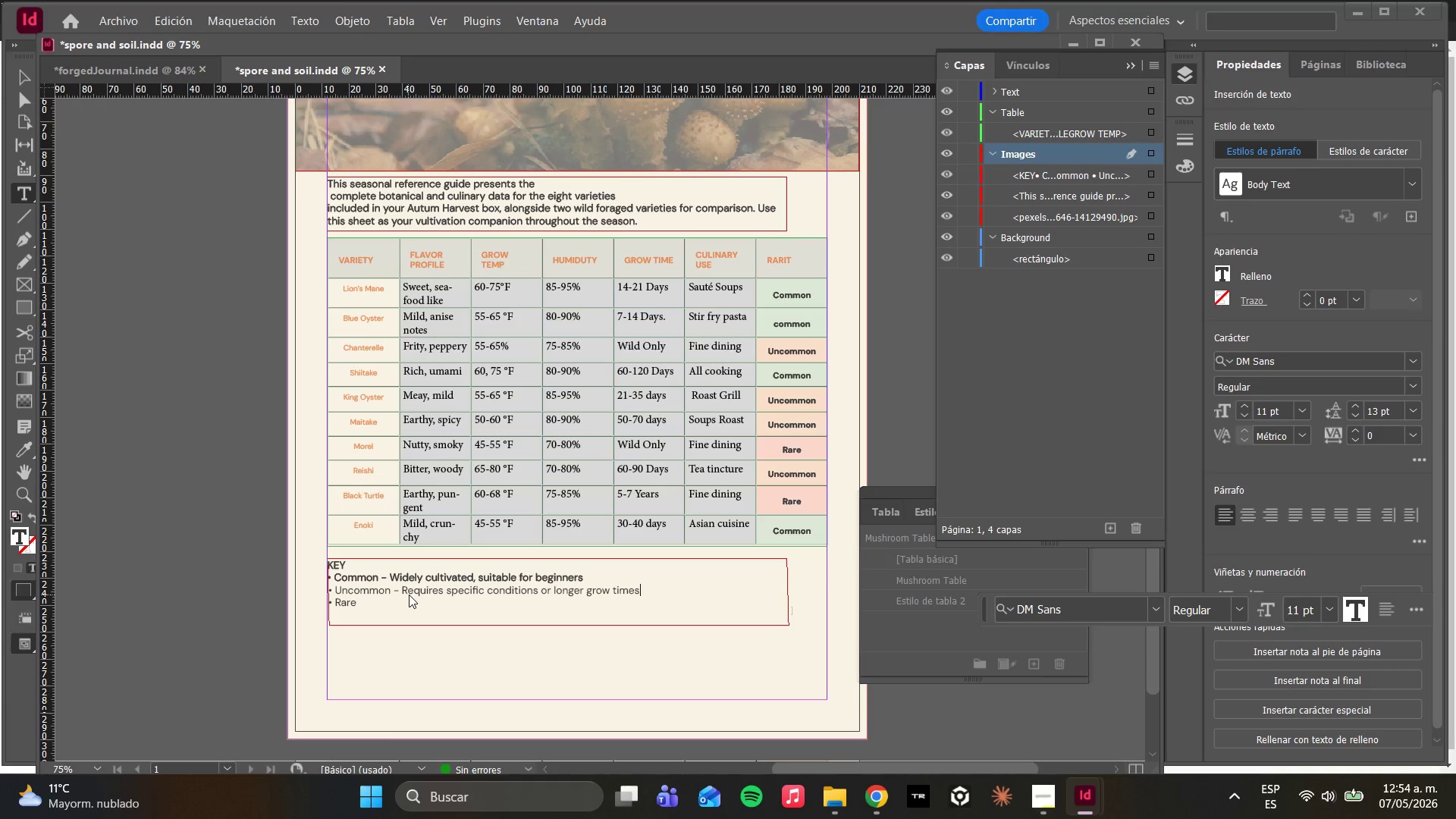 
key(ArrowDown)
 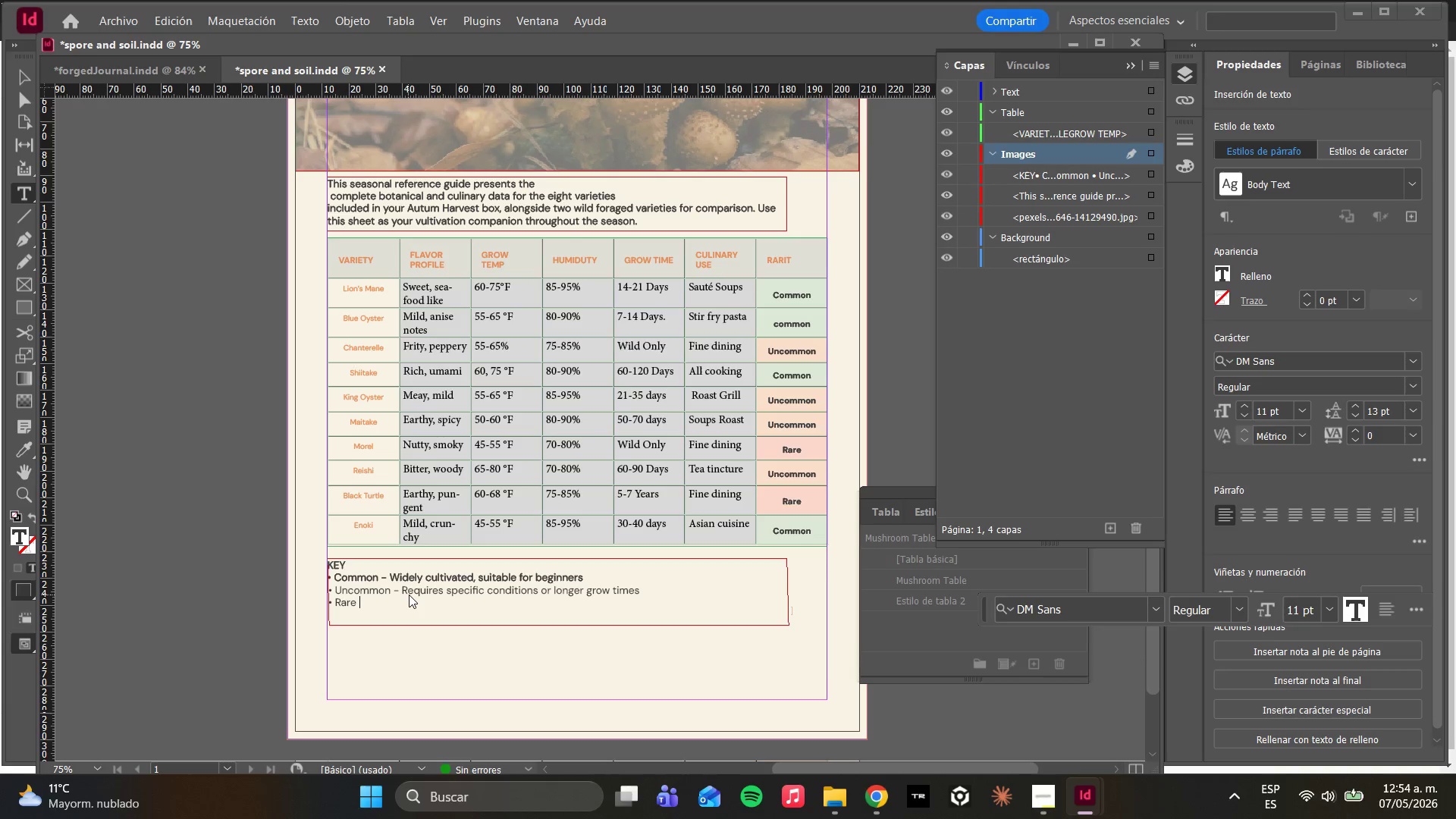 
key(Backspace)
 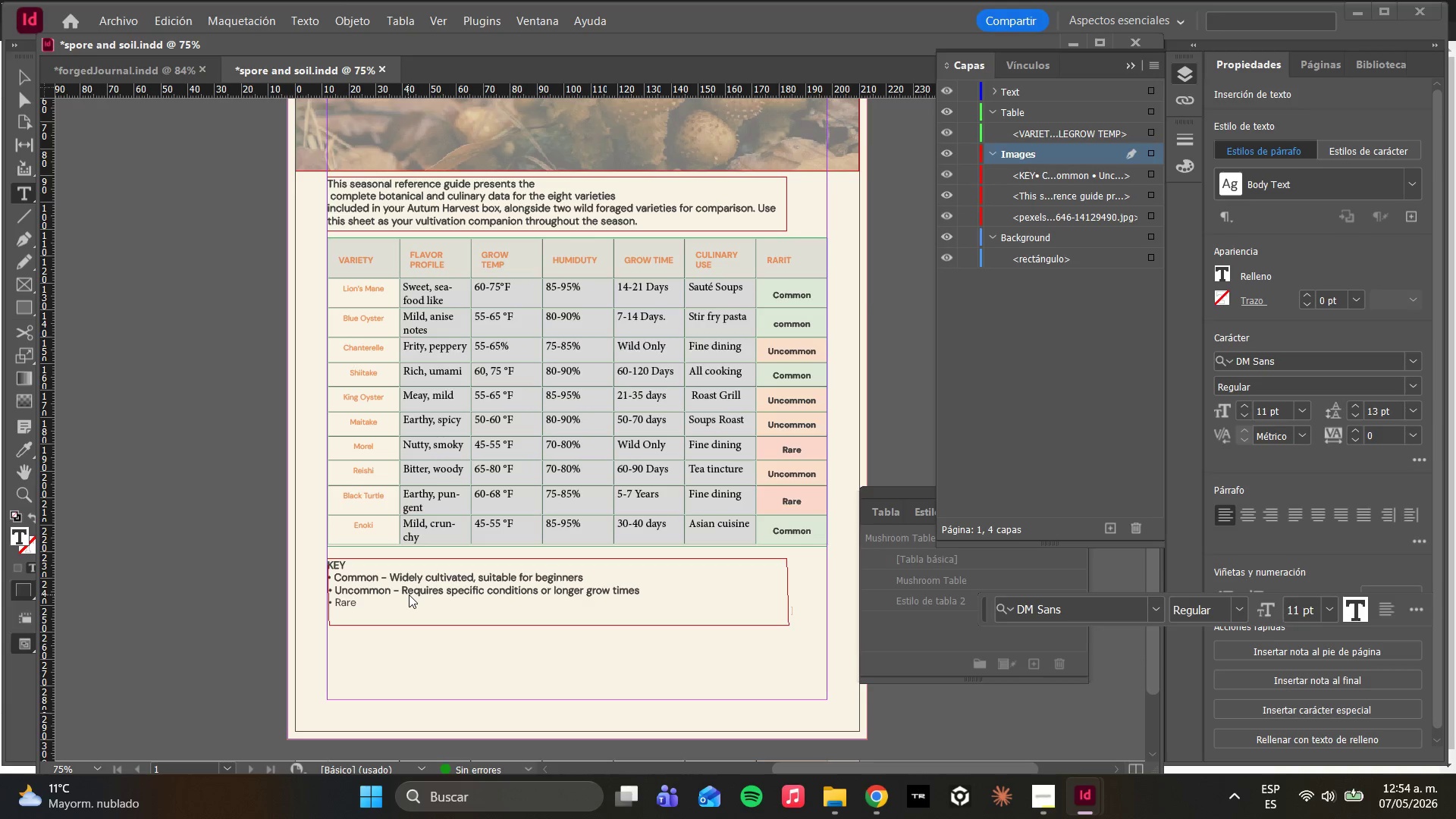 
key(Space)
 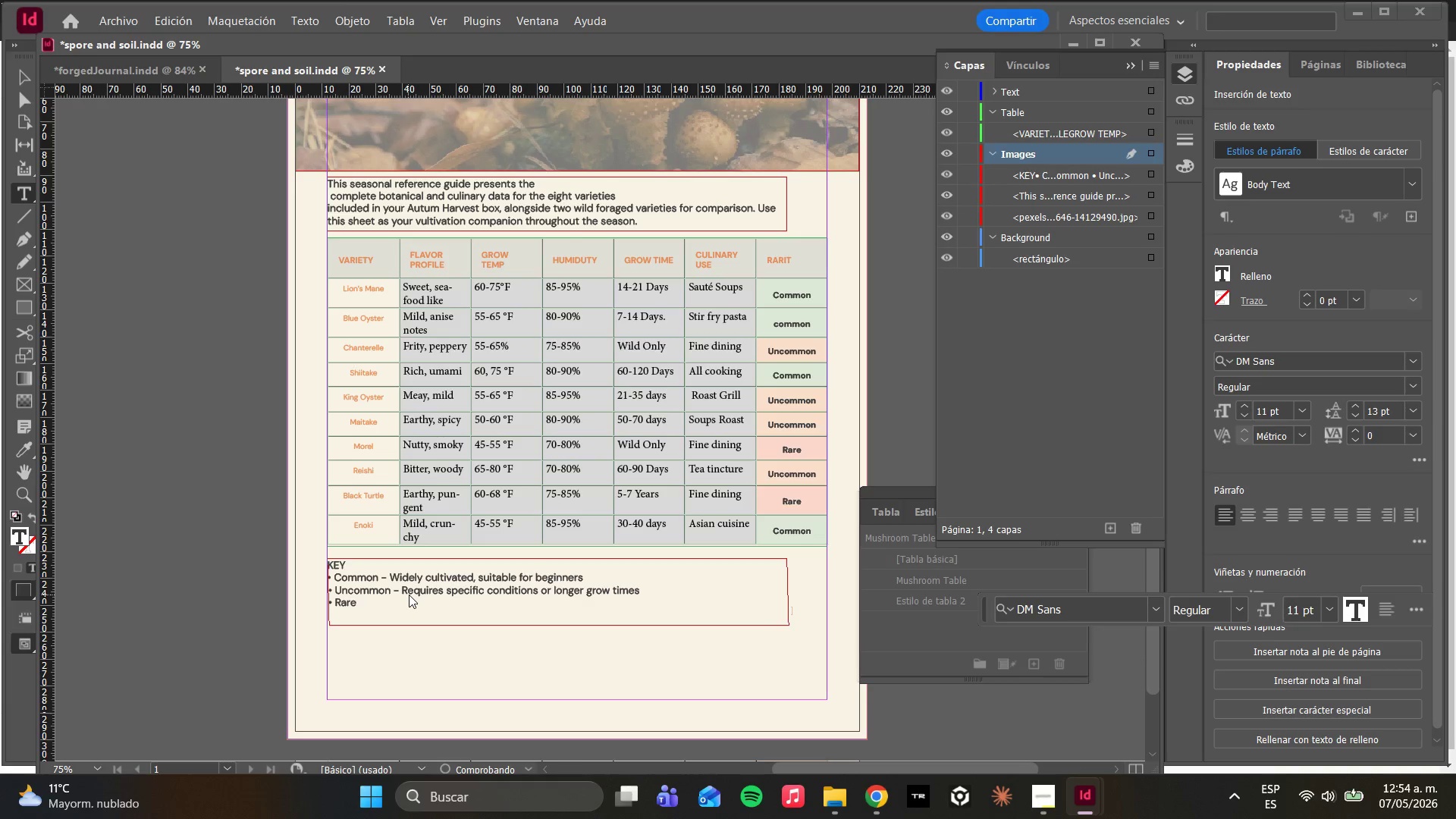 
key(Minus)
 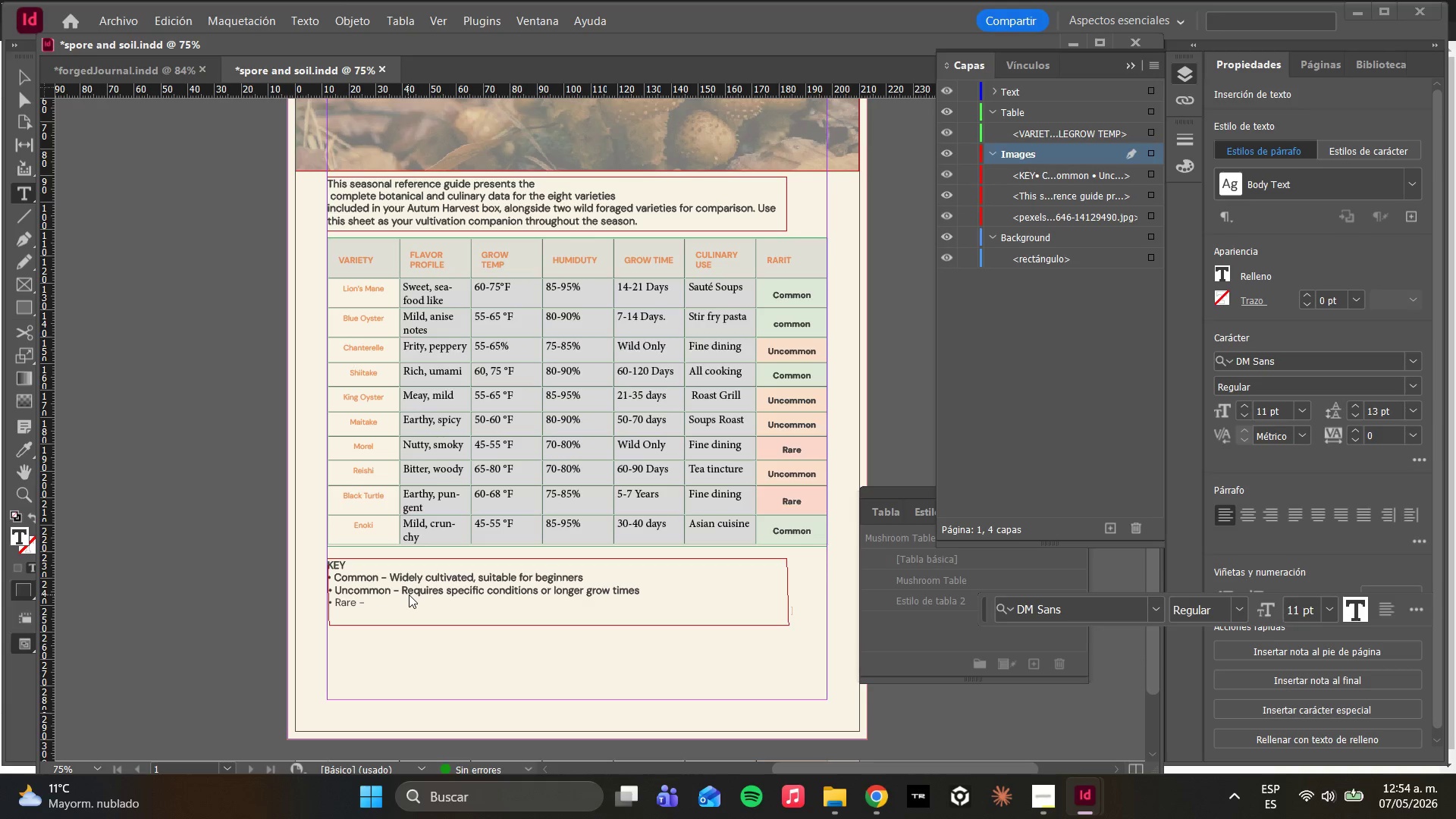 
key(Space)
 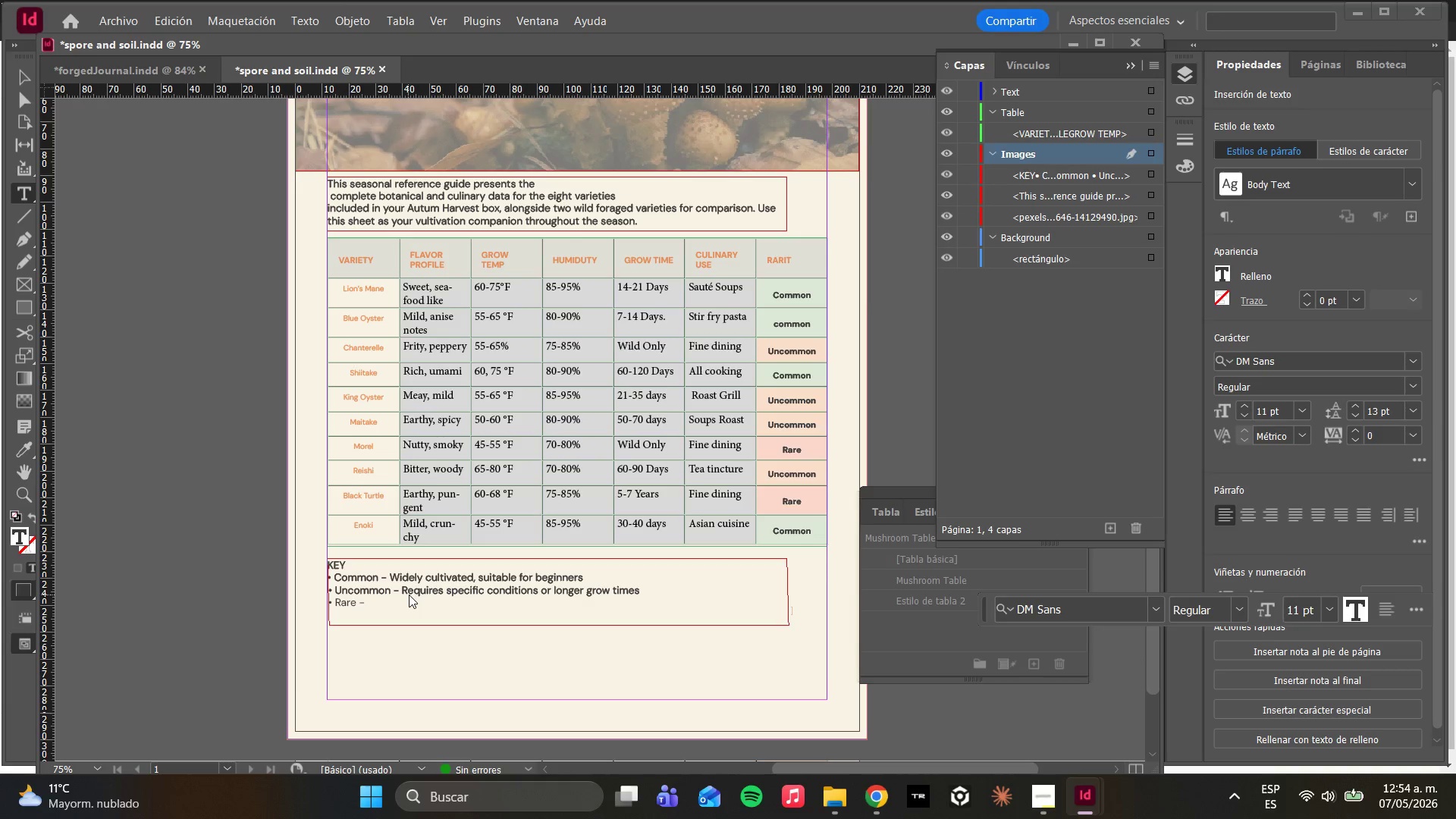 
type(Wild foraged or exceptional)
 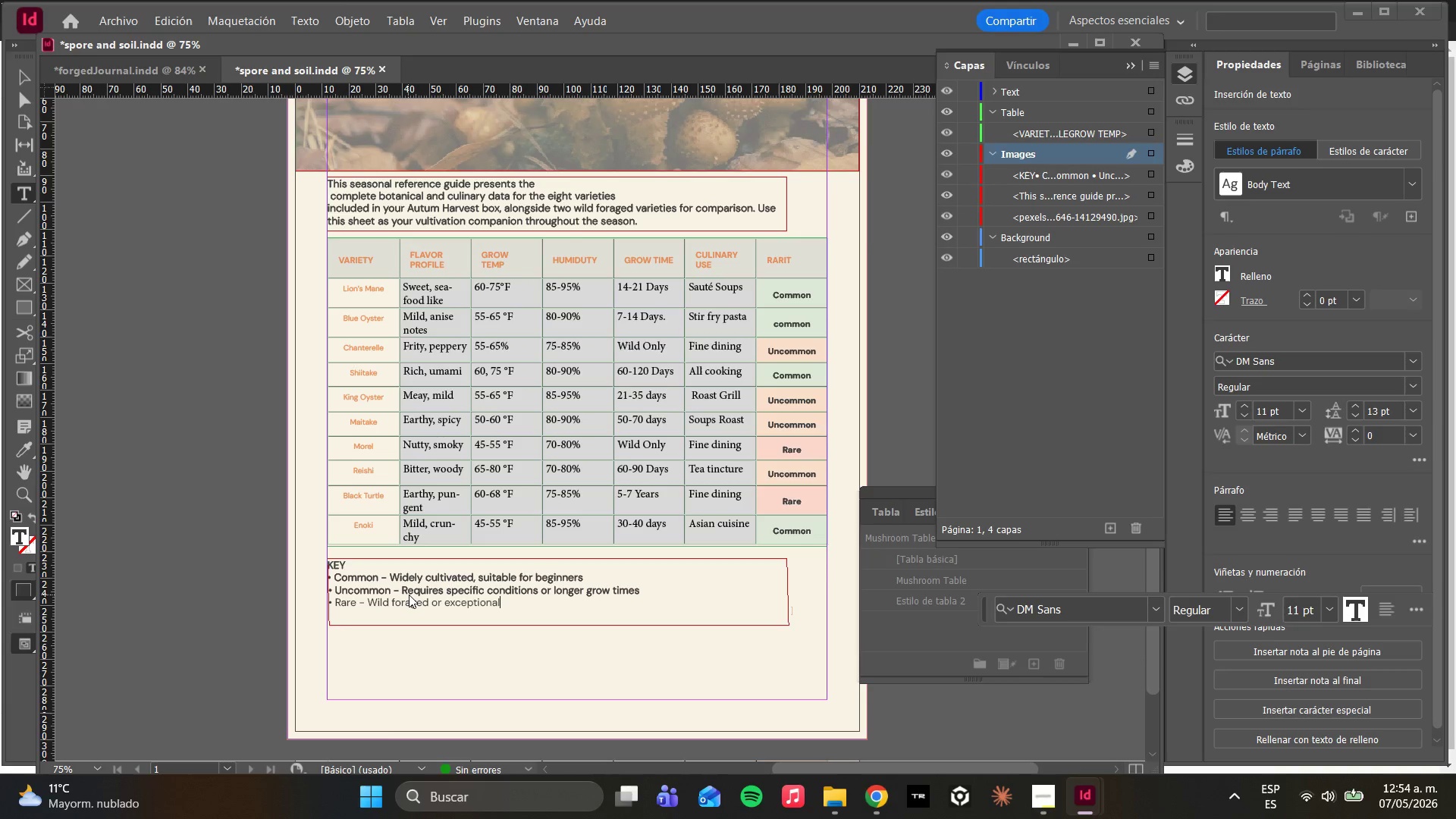 
type(ly diffivi)
 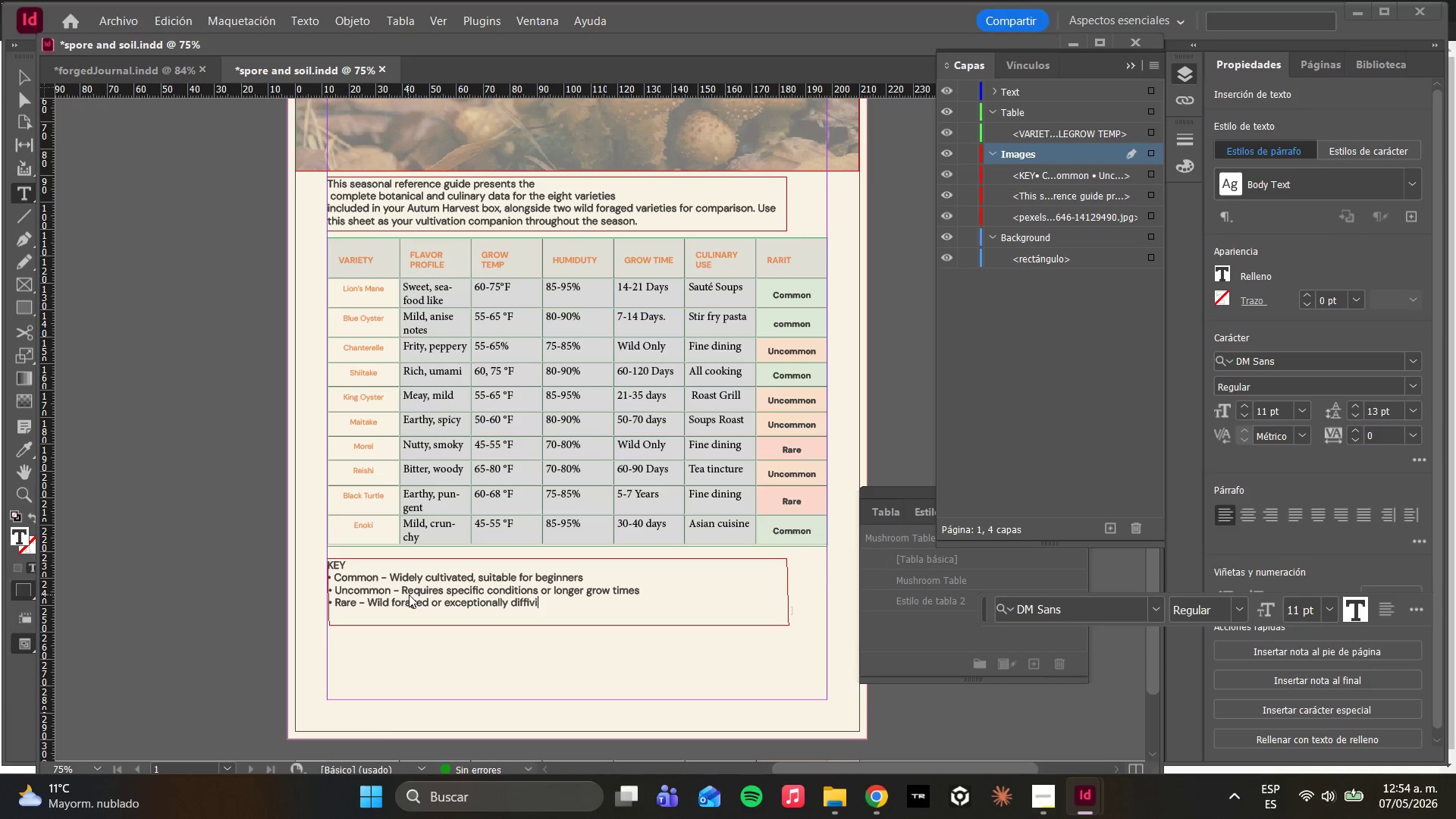 
wait(11.36)
 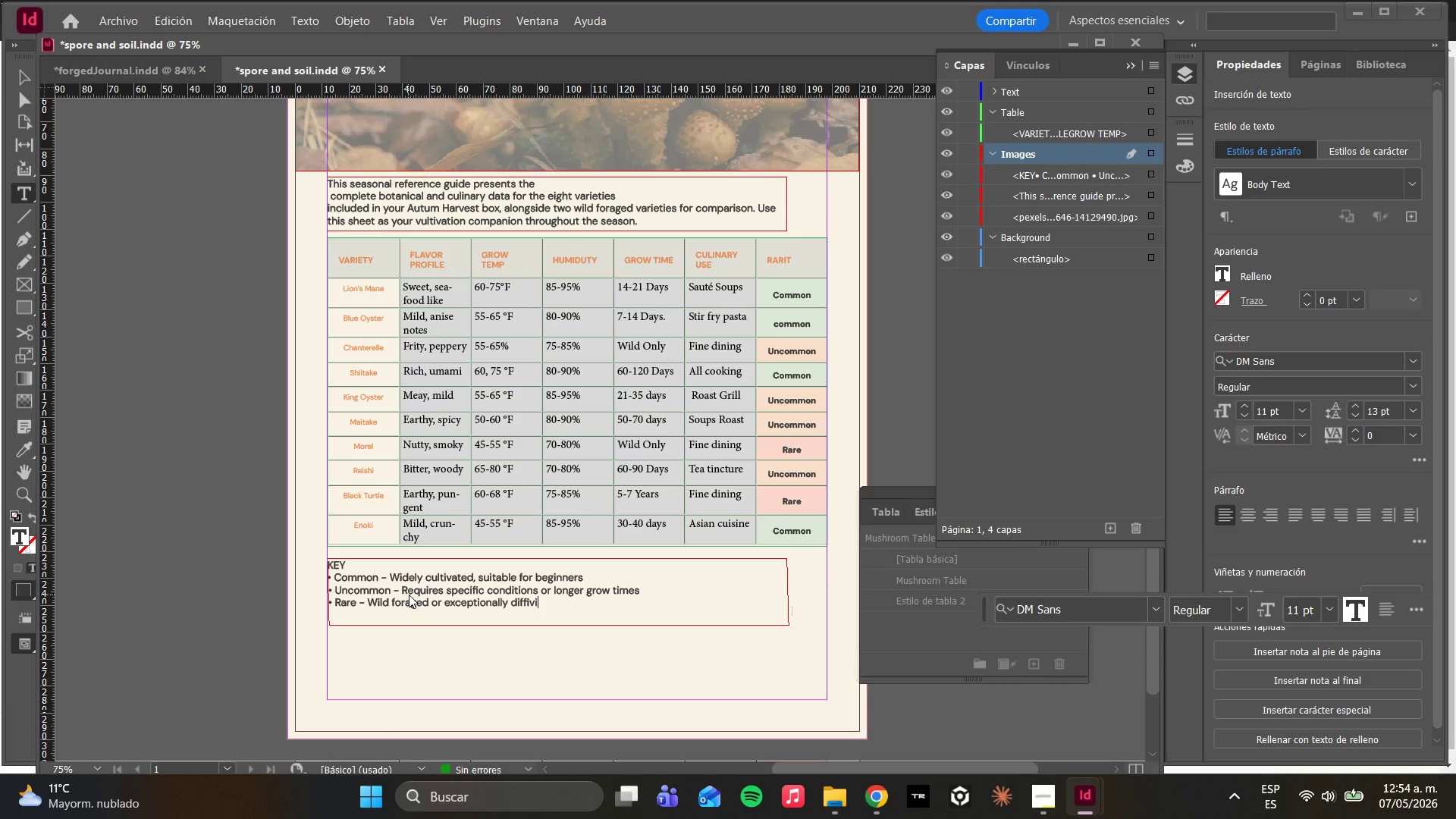 
key(BracketRight)
 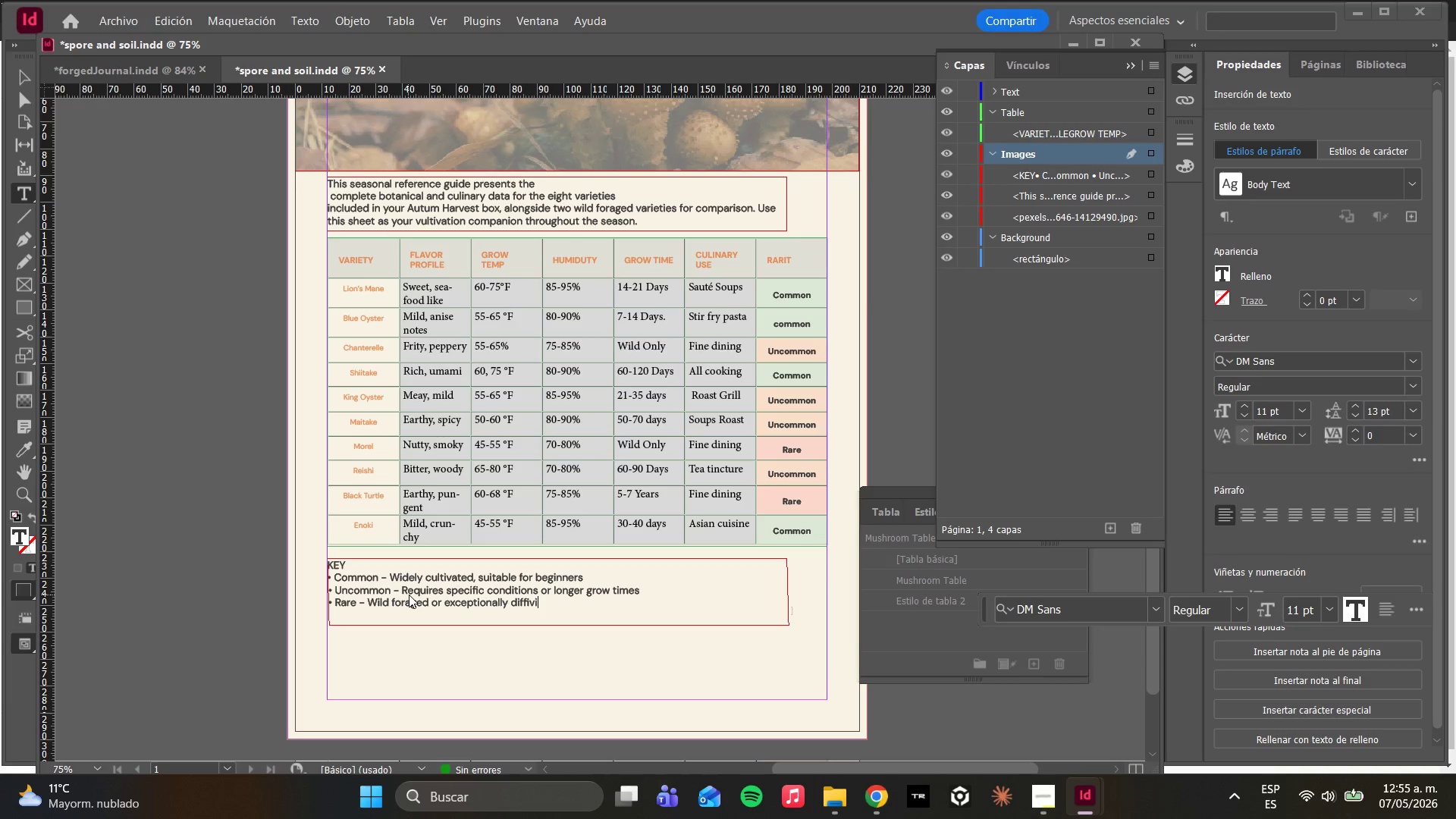 
key(BracketRight)
 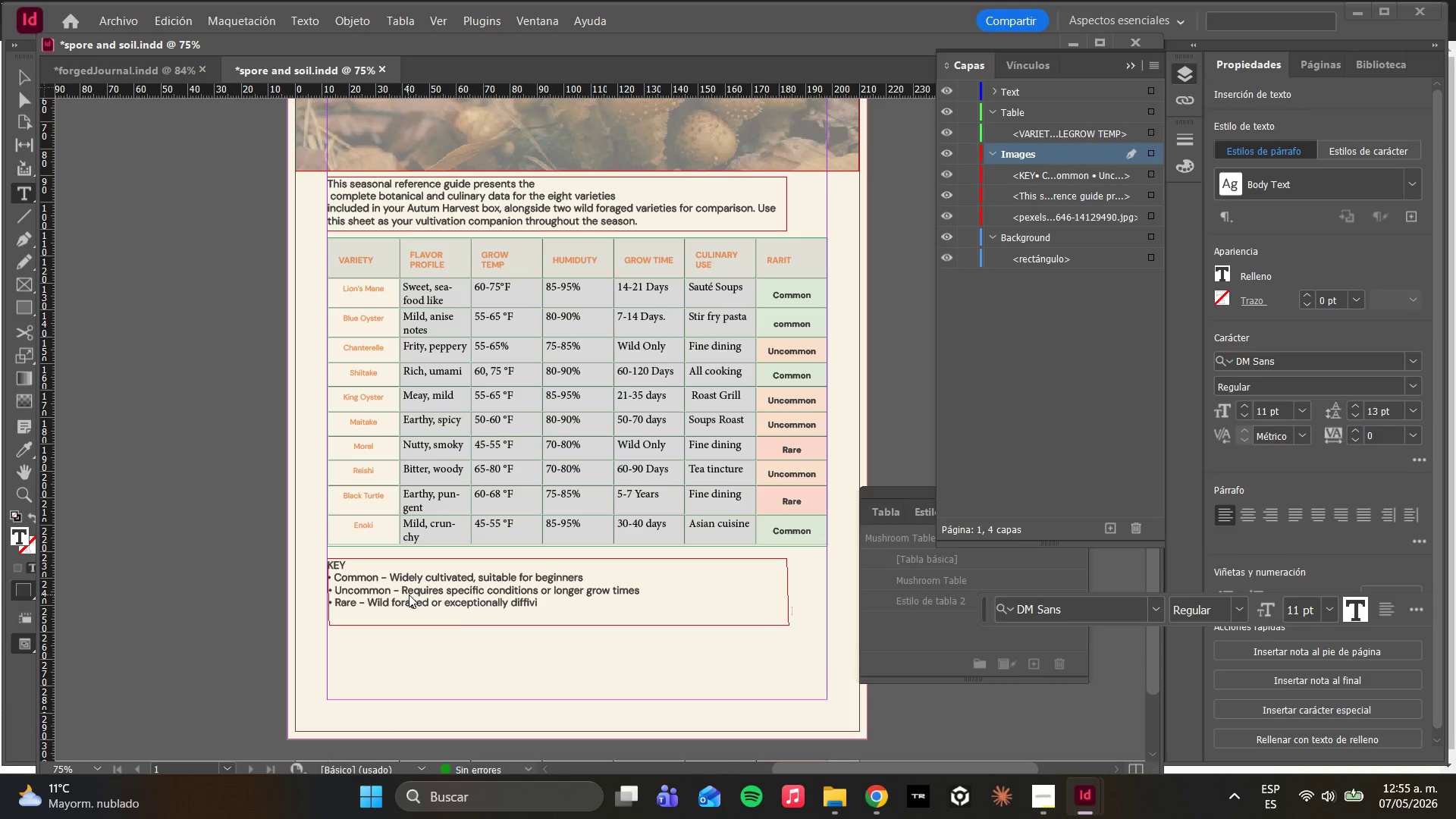 
key(BracketRight)
 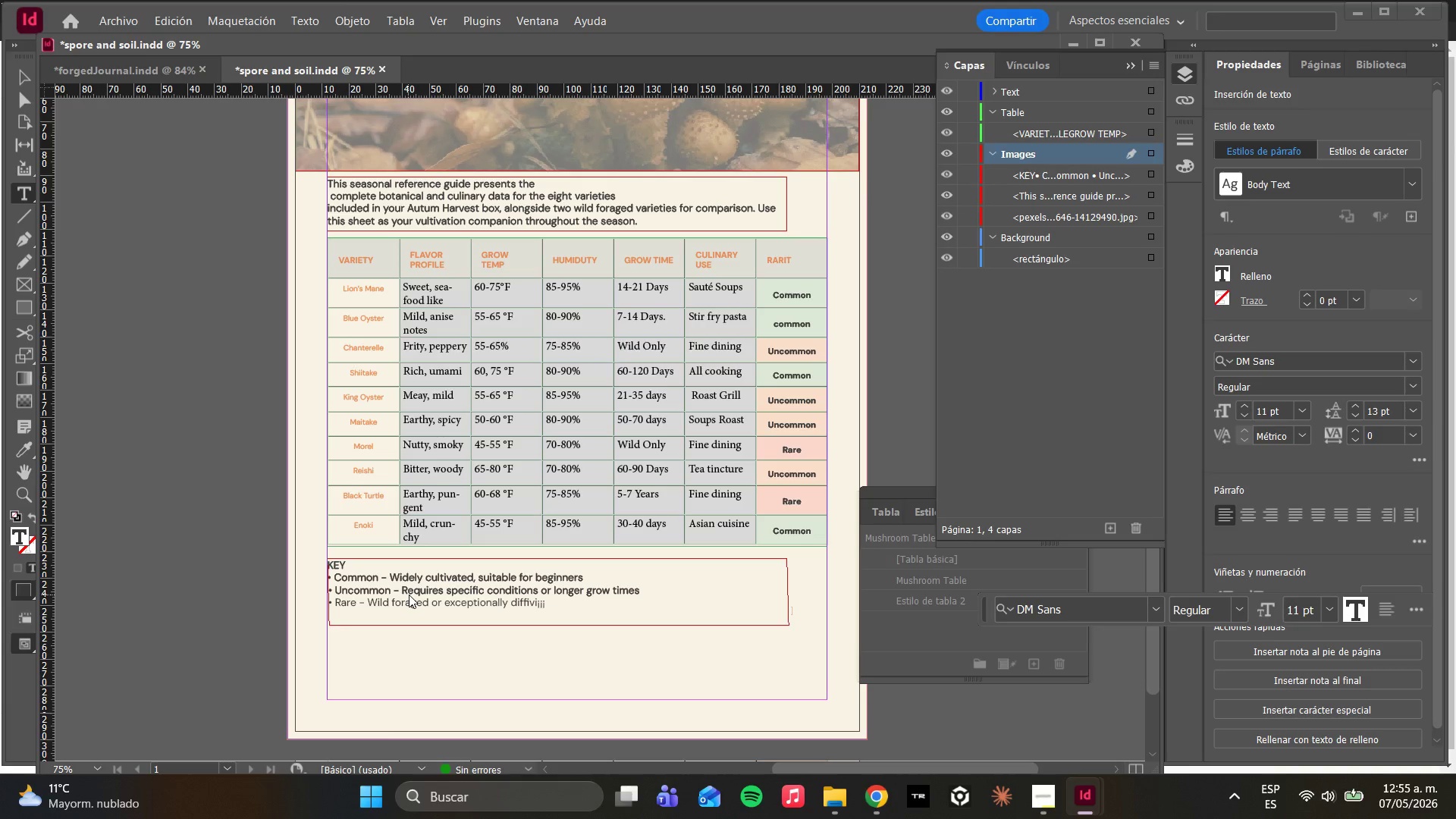 
key(Backspace)
 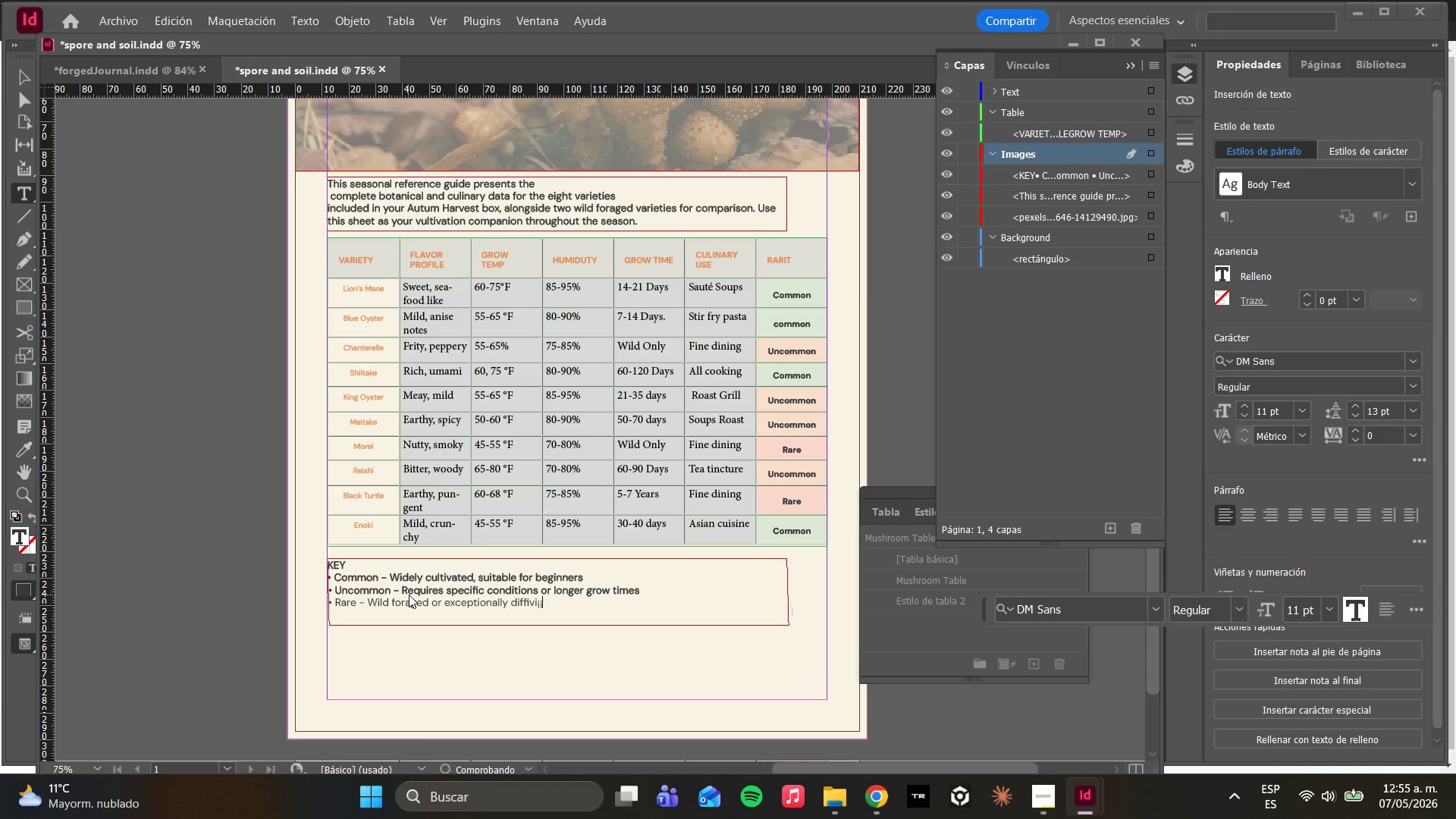 
key(Backspace)
 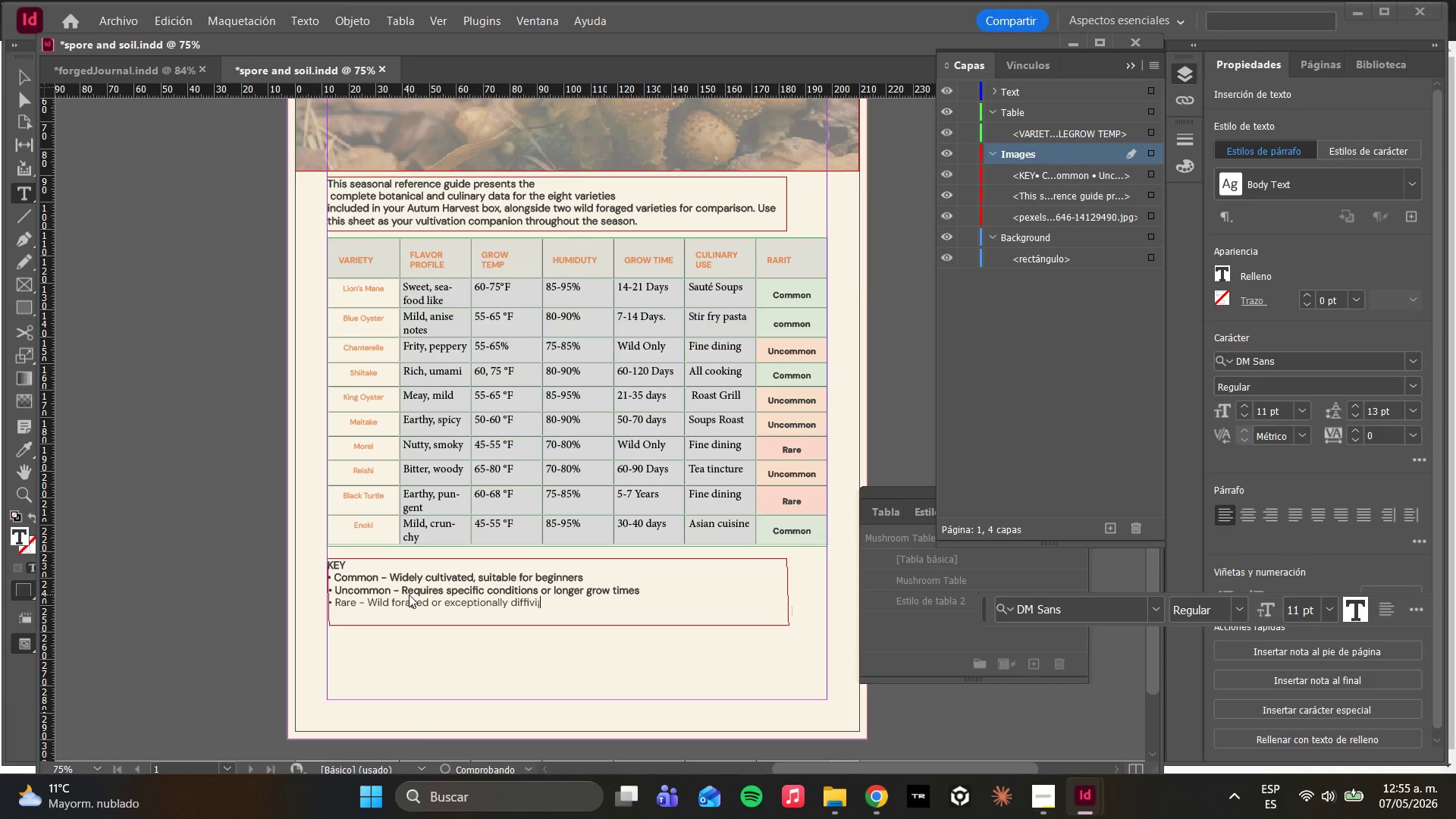 
key(Backspace)
 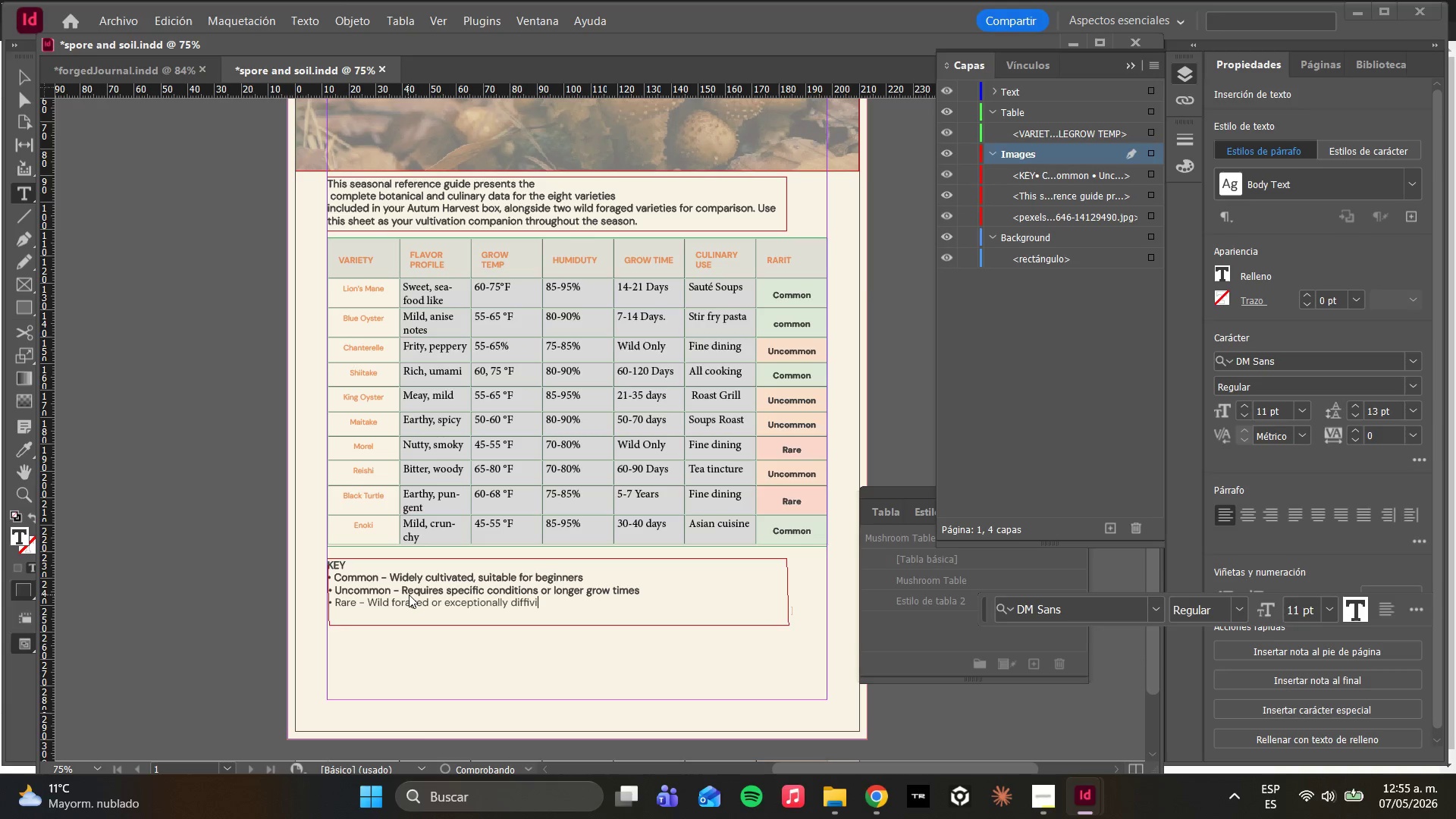 
key(Backspace)
 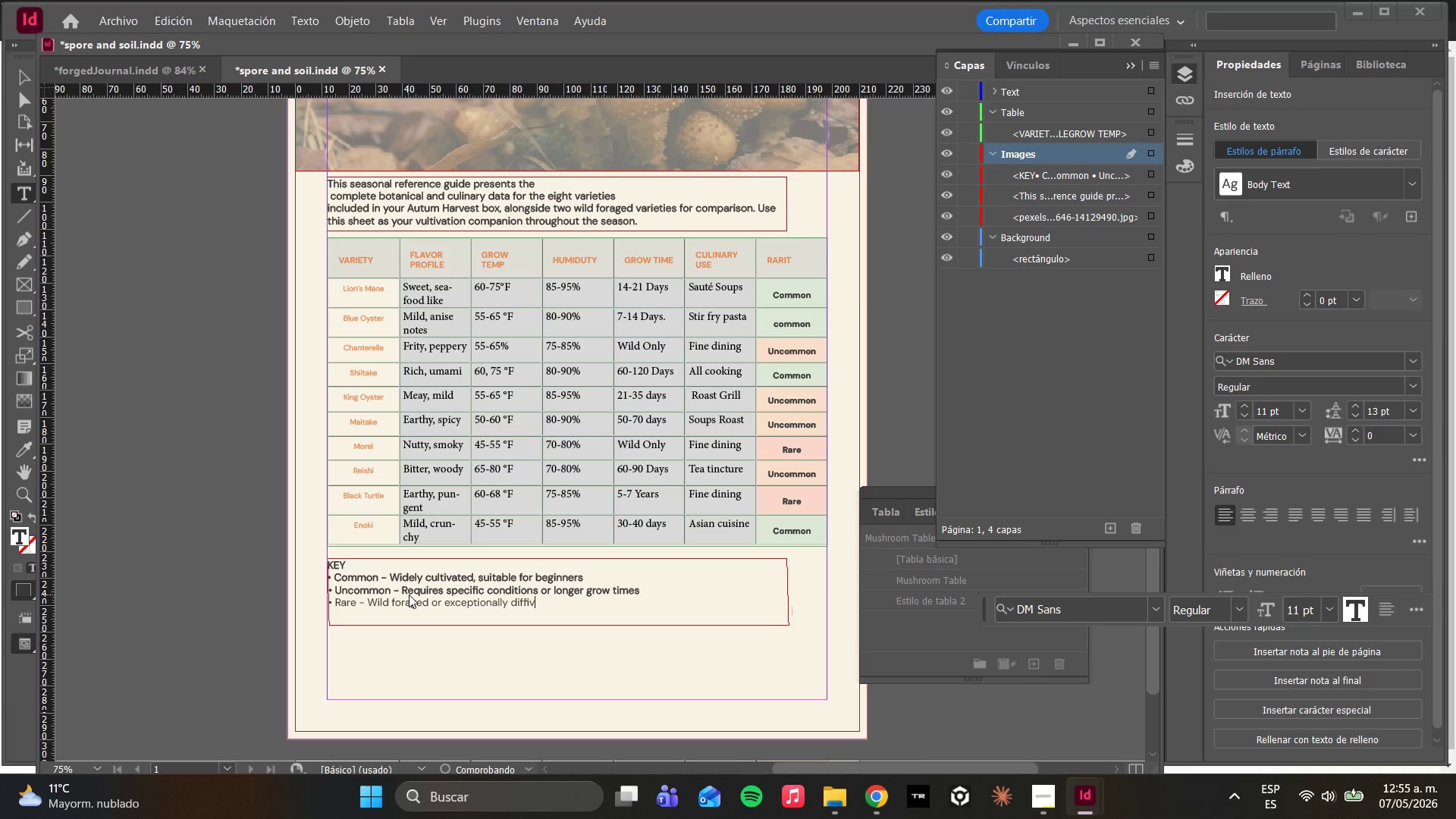 
key(Backspace)
 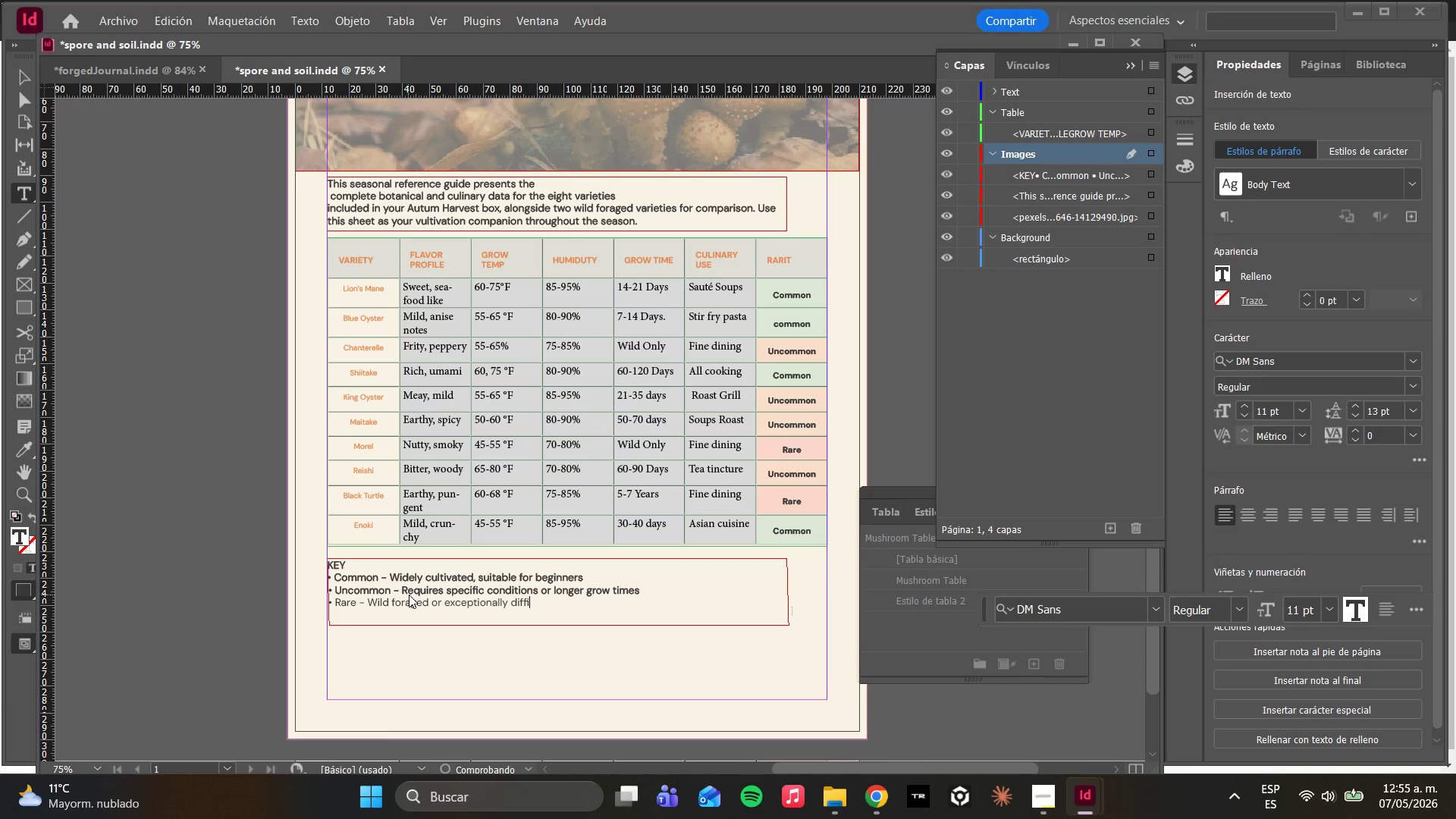 
key(Backspace)
 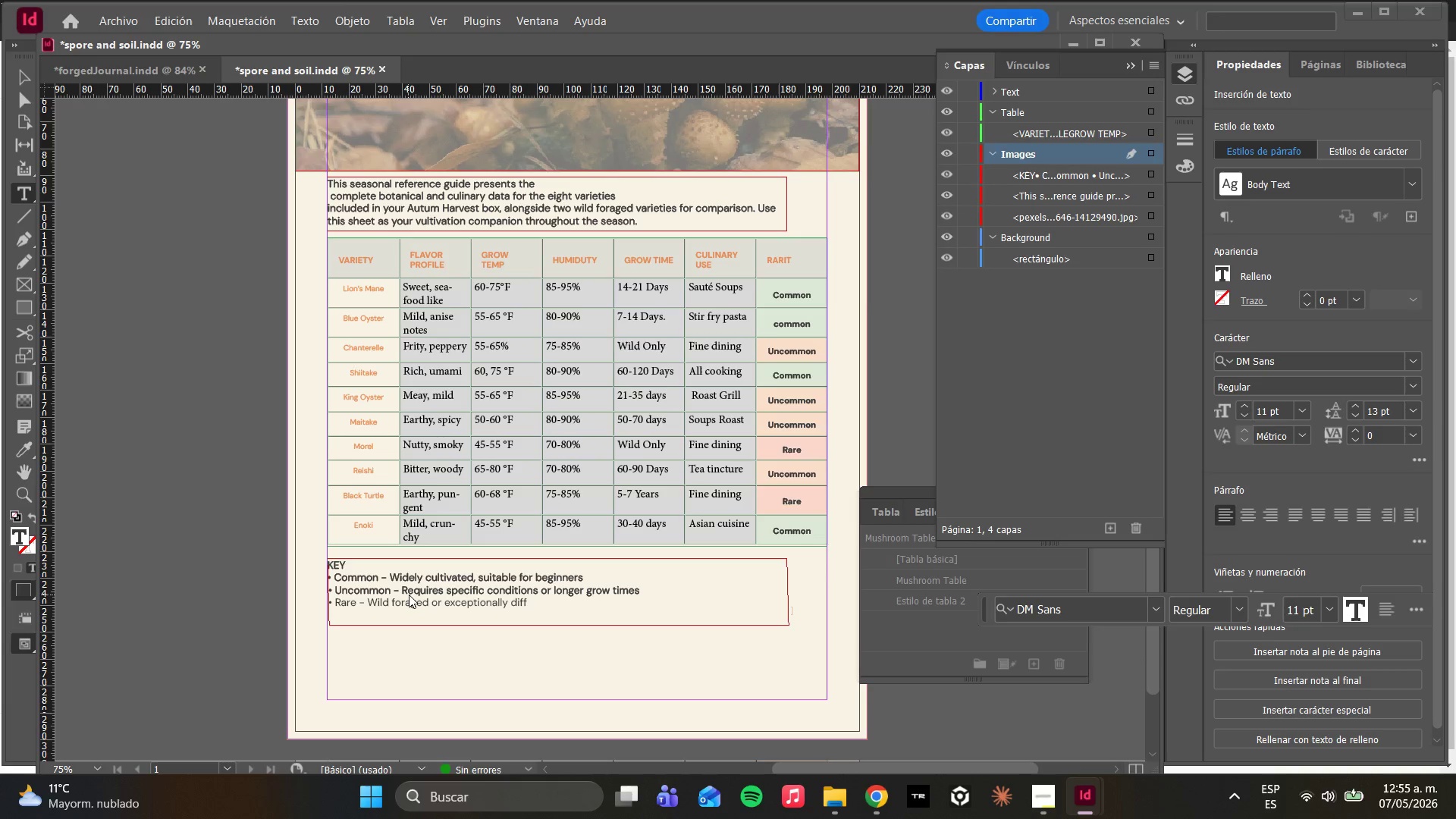 
wait(5.05)
 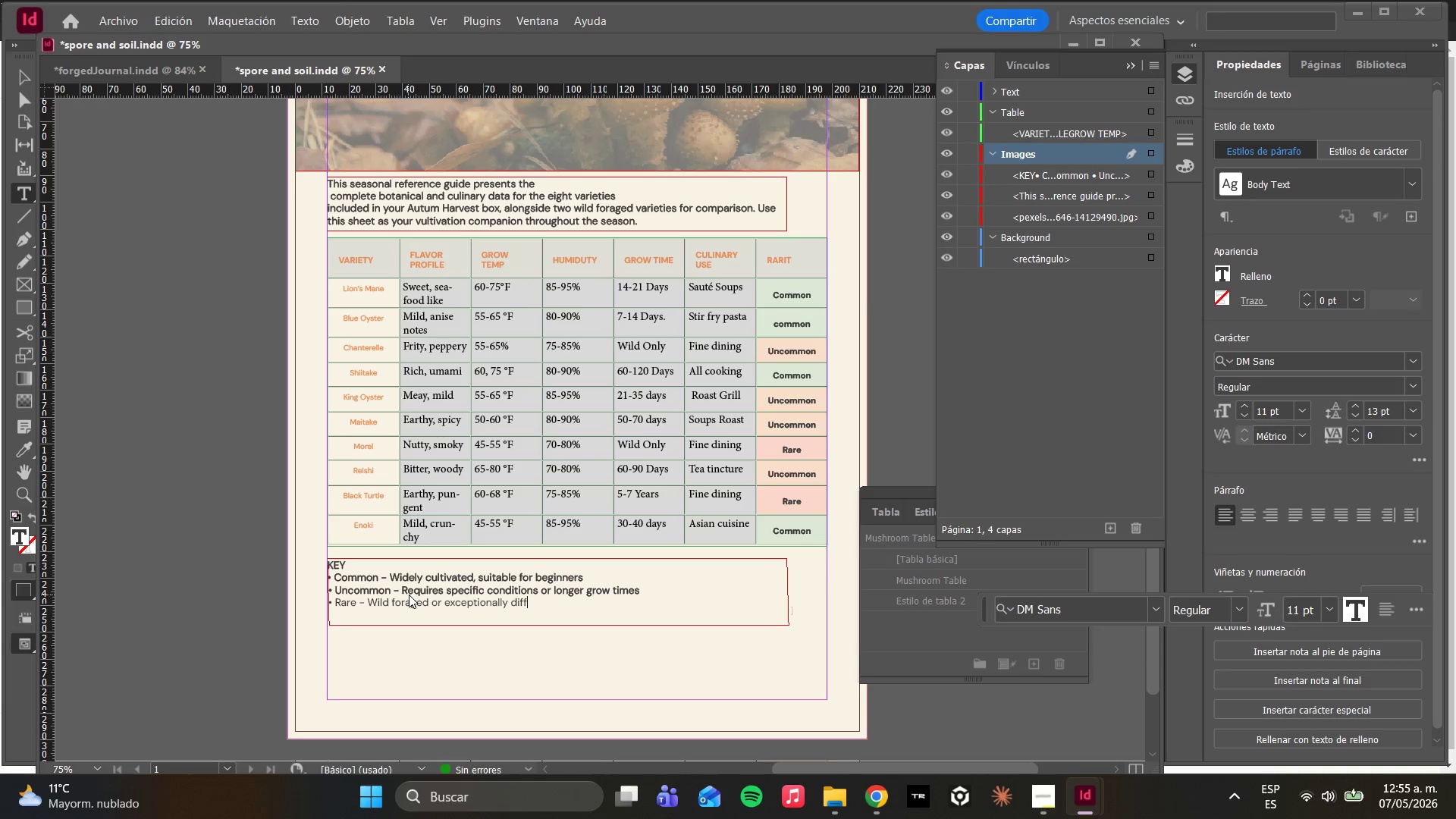 
type(icult to cultivate)
 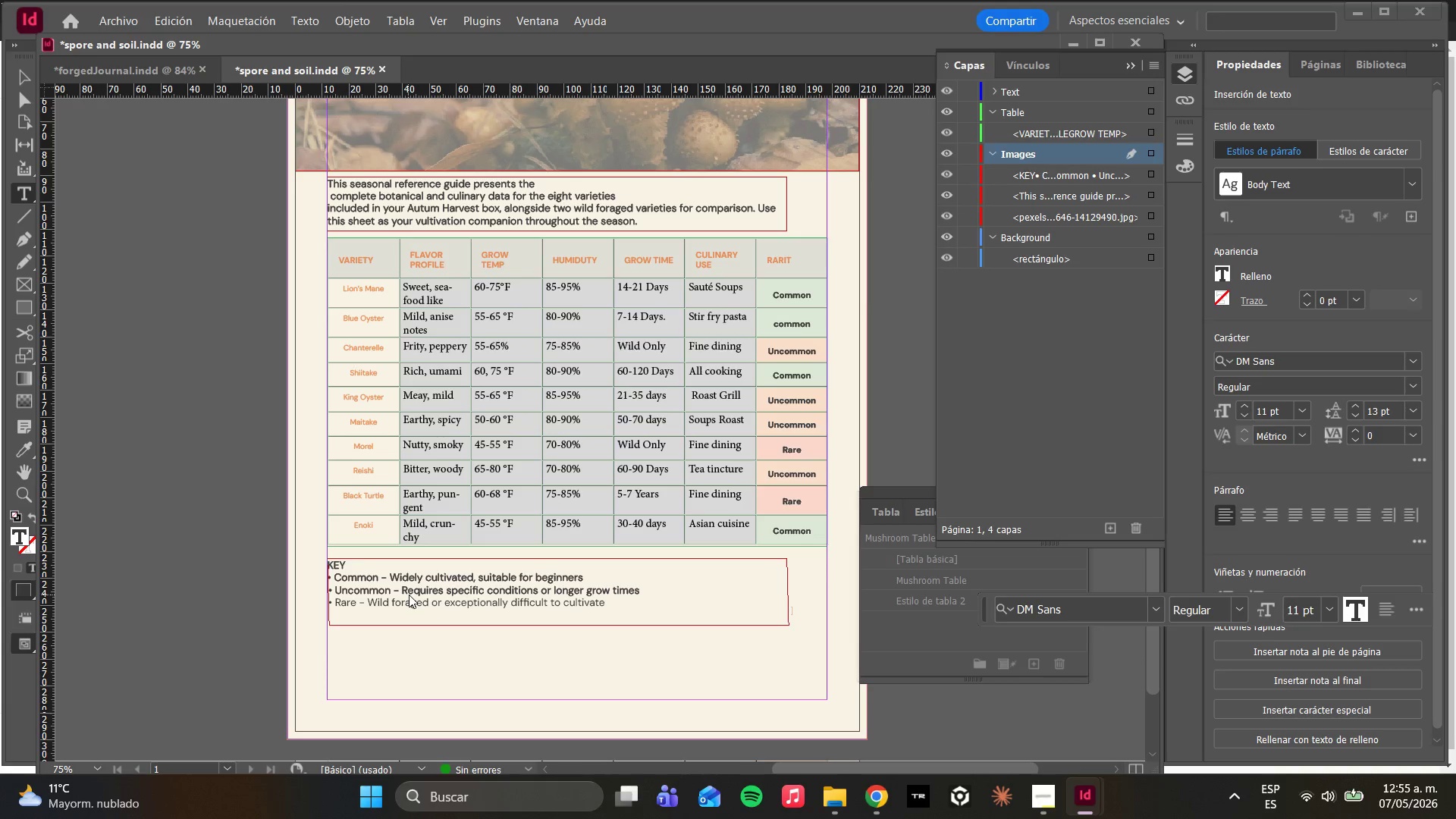 
key(Control+A)
 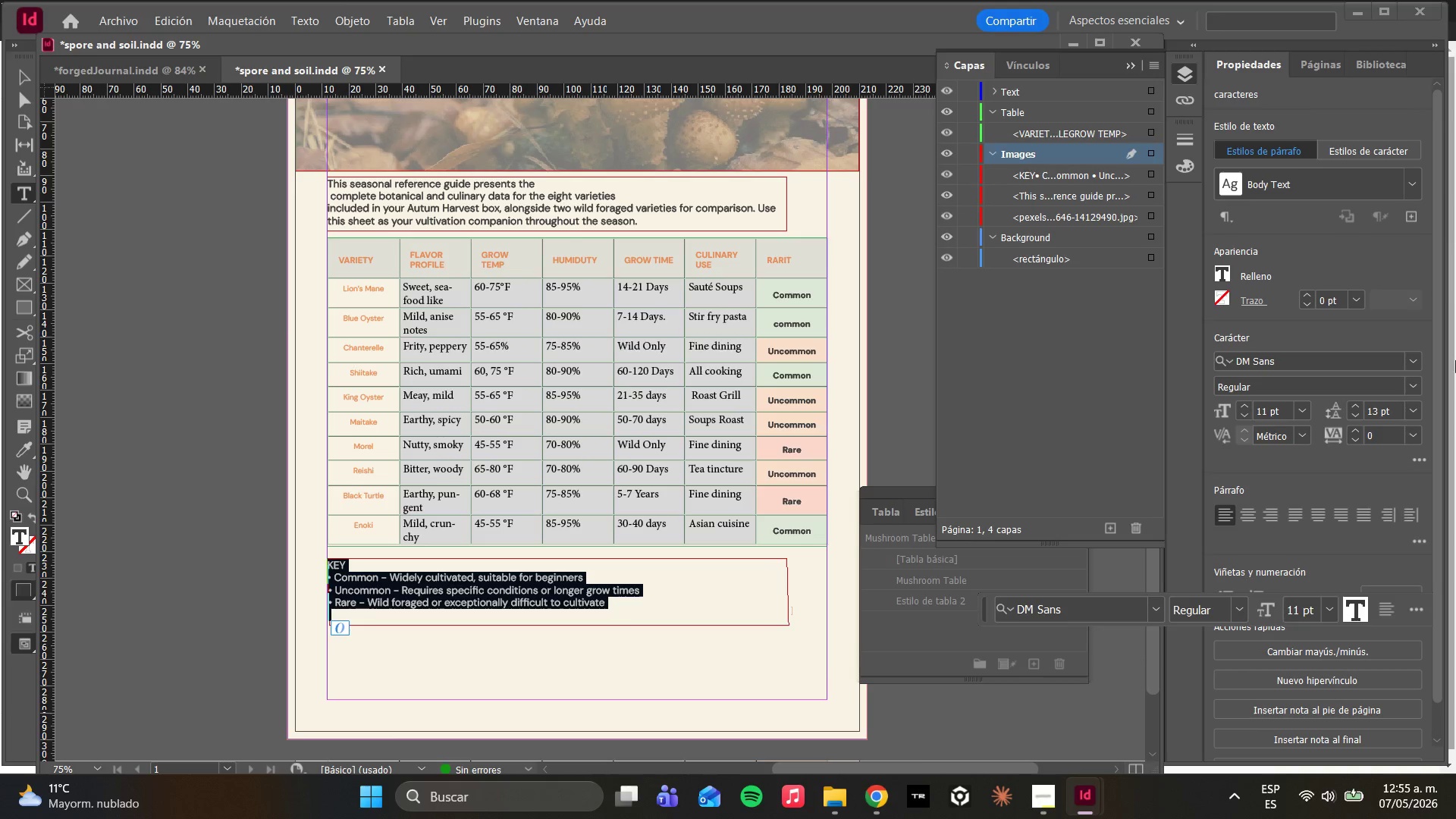 
left_click([1417, 187])
 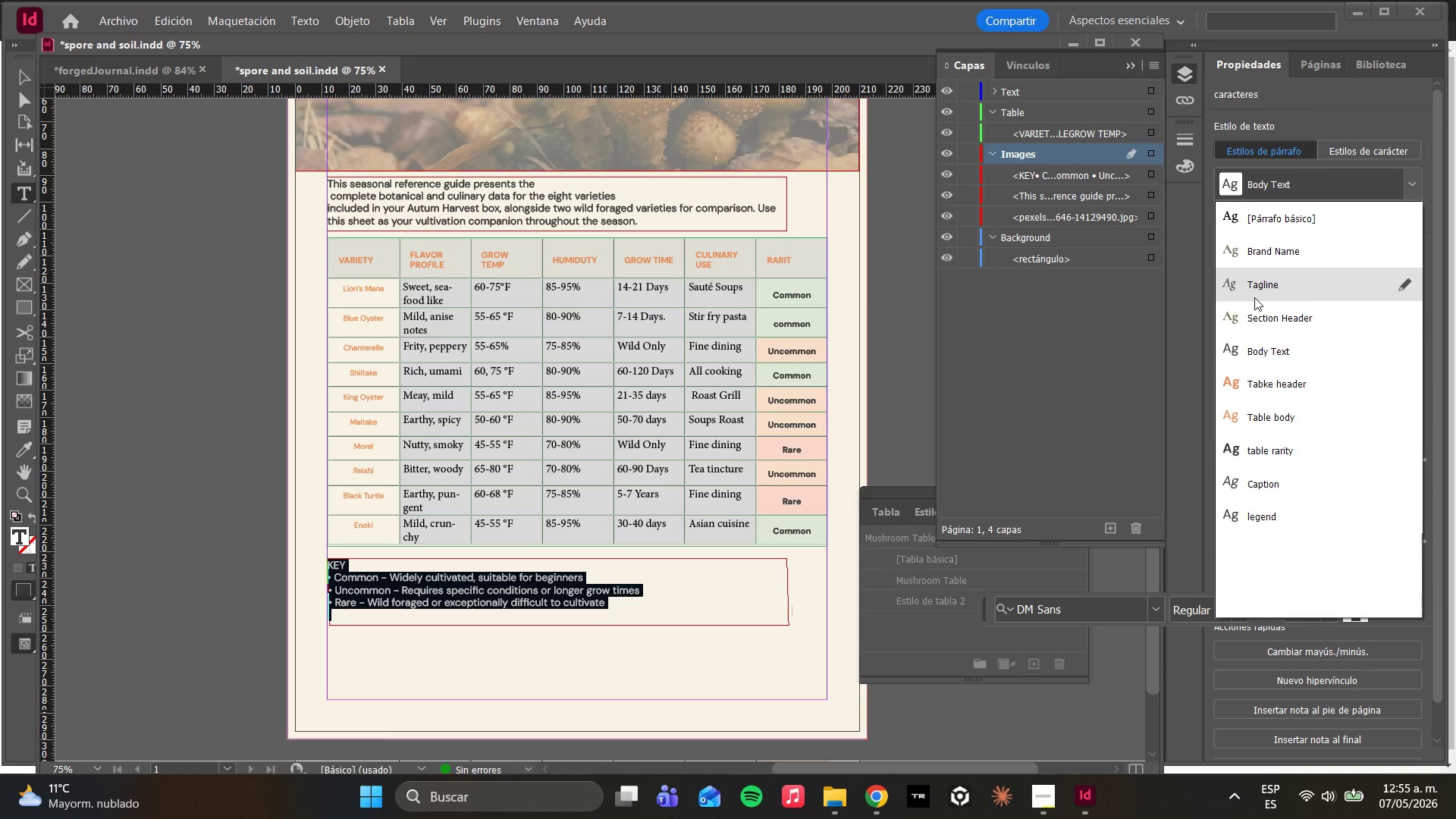 
left_click([1276, 519])
 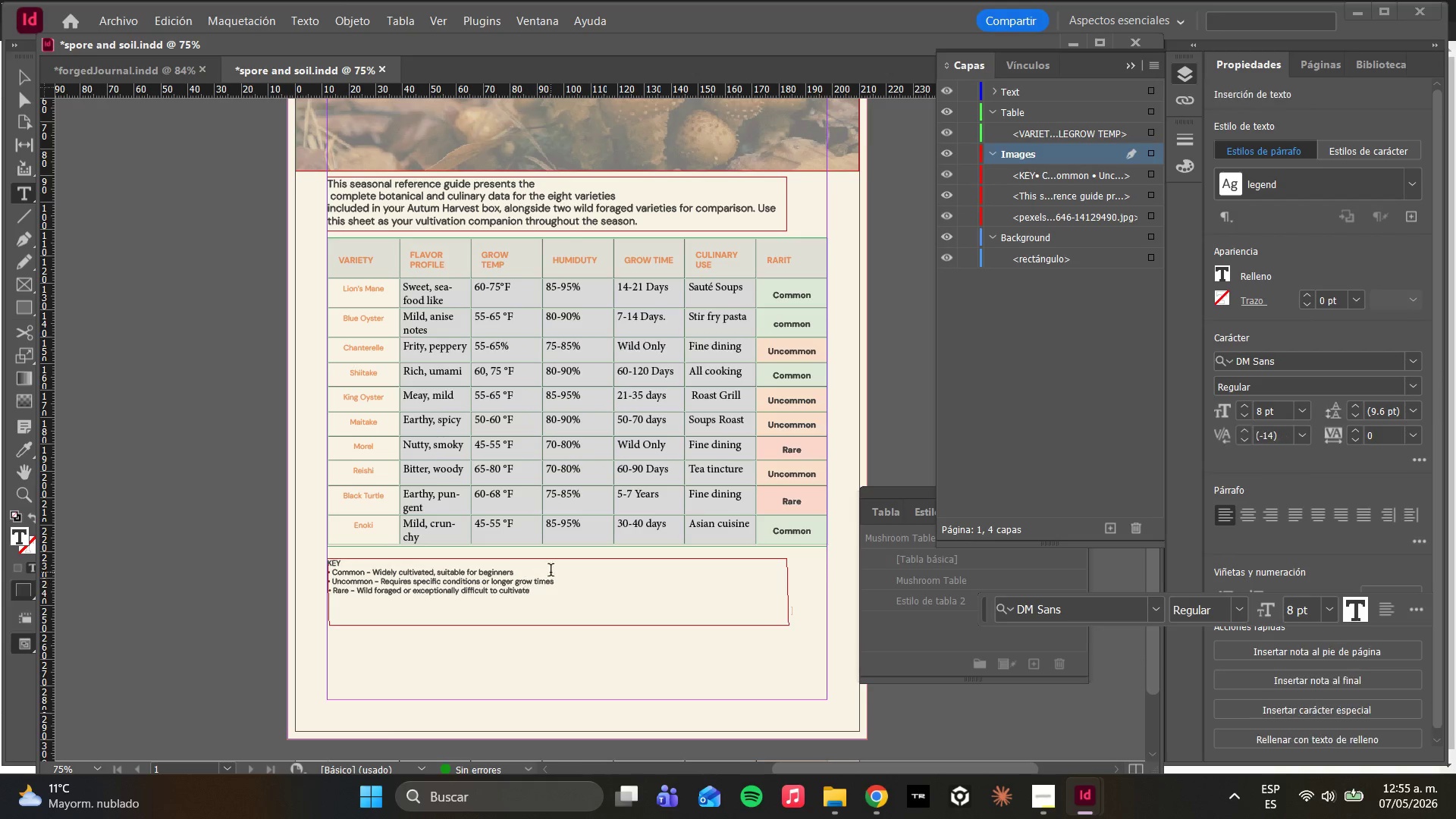 
left_click([538, 598])
 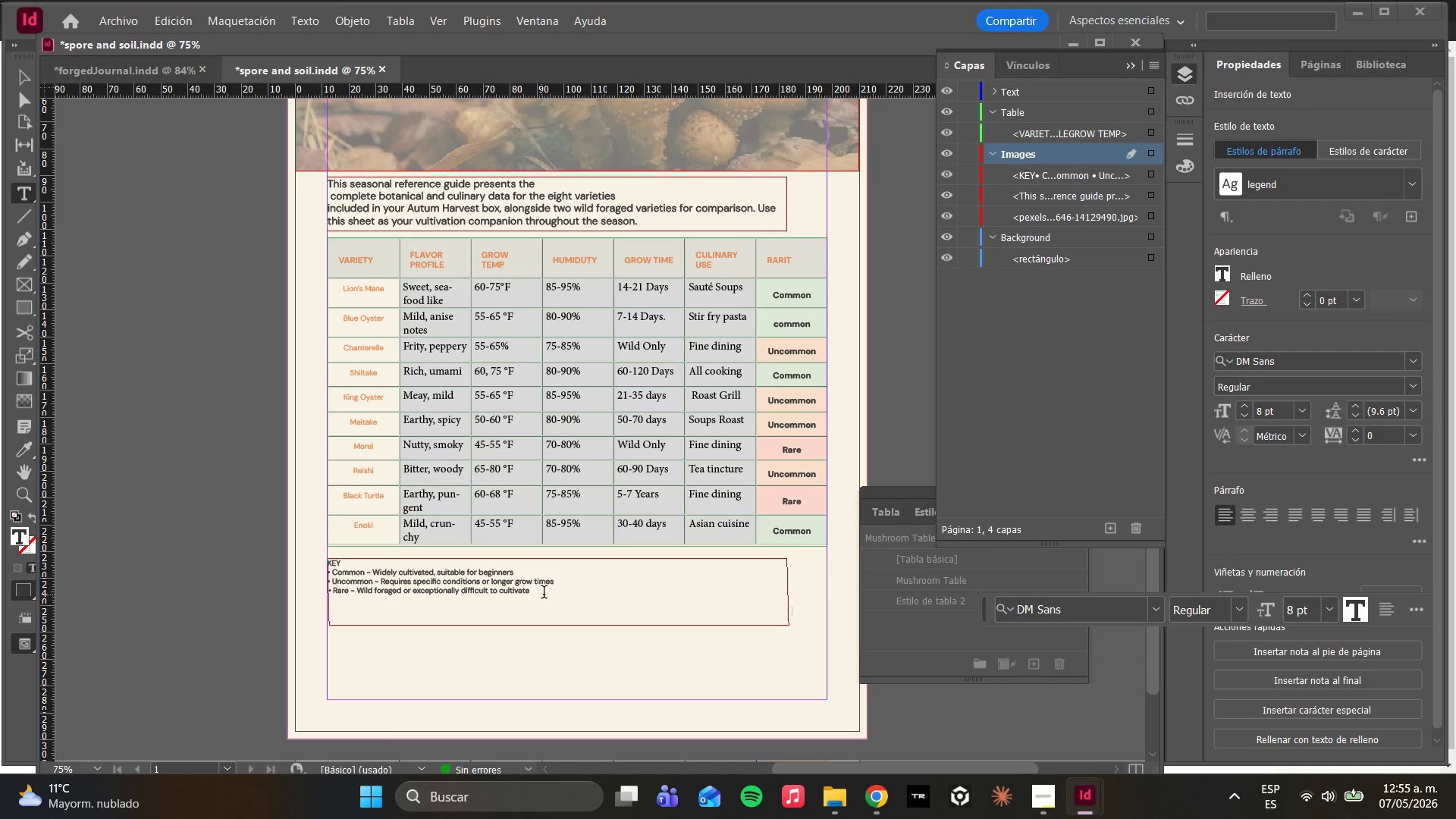 
left_click([544, 594])
 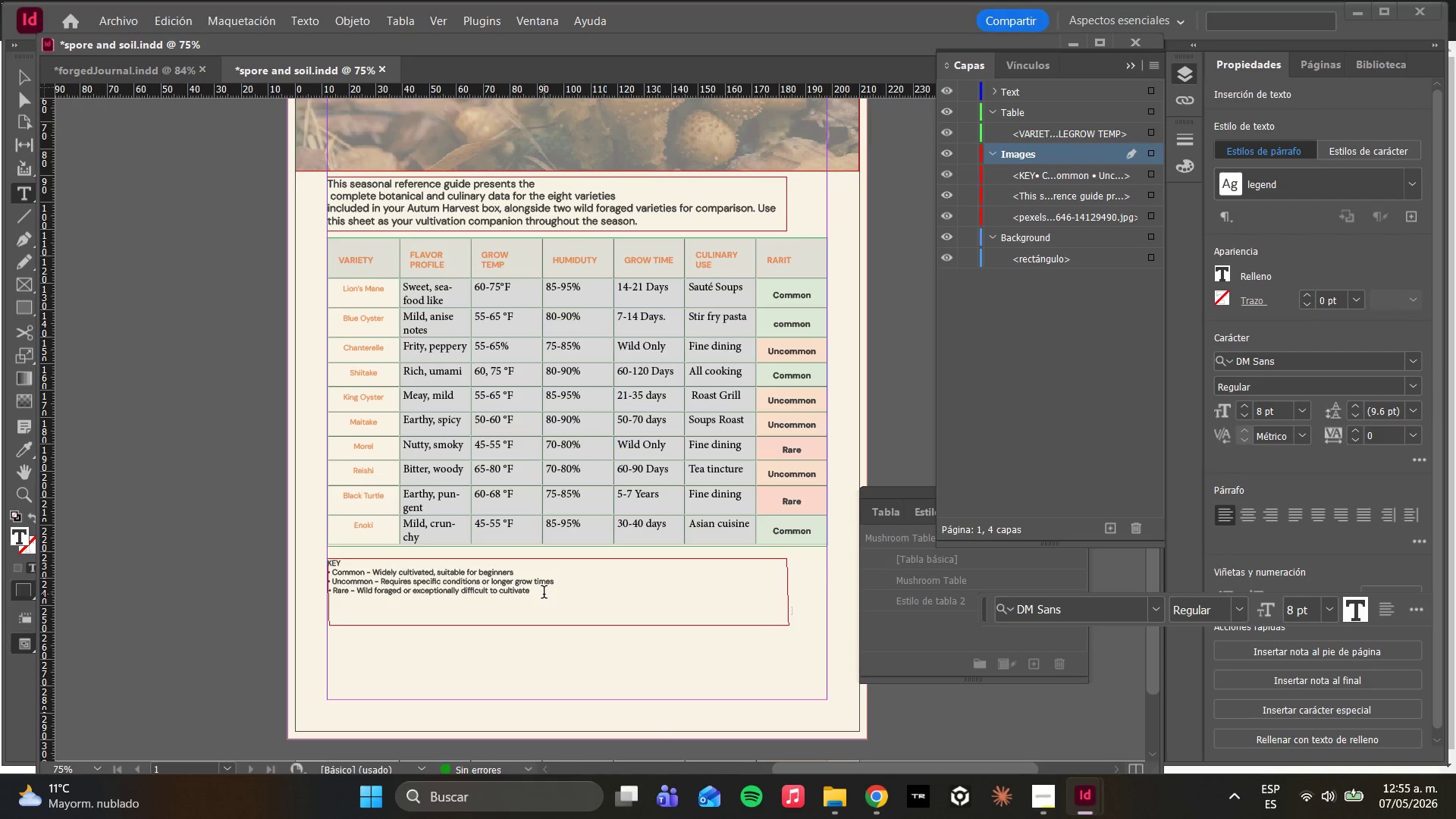 
key(Enter)
 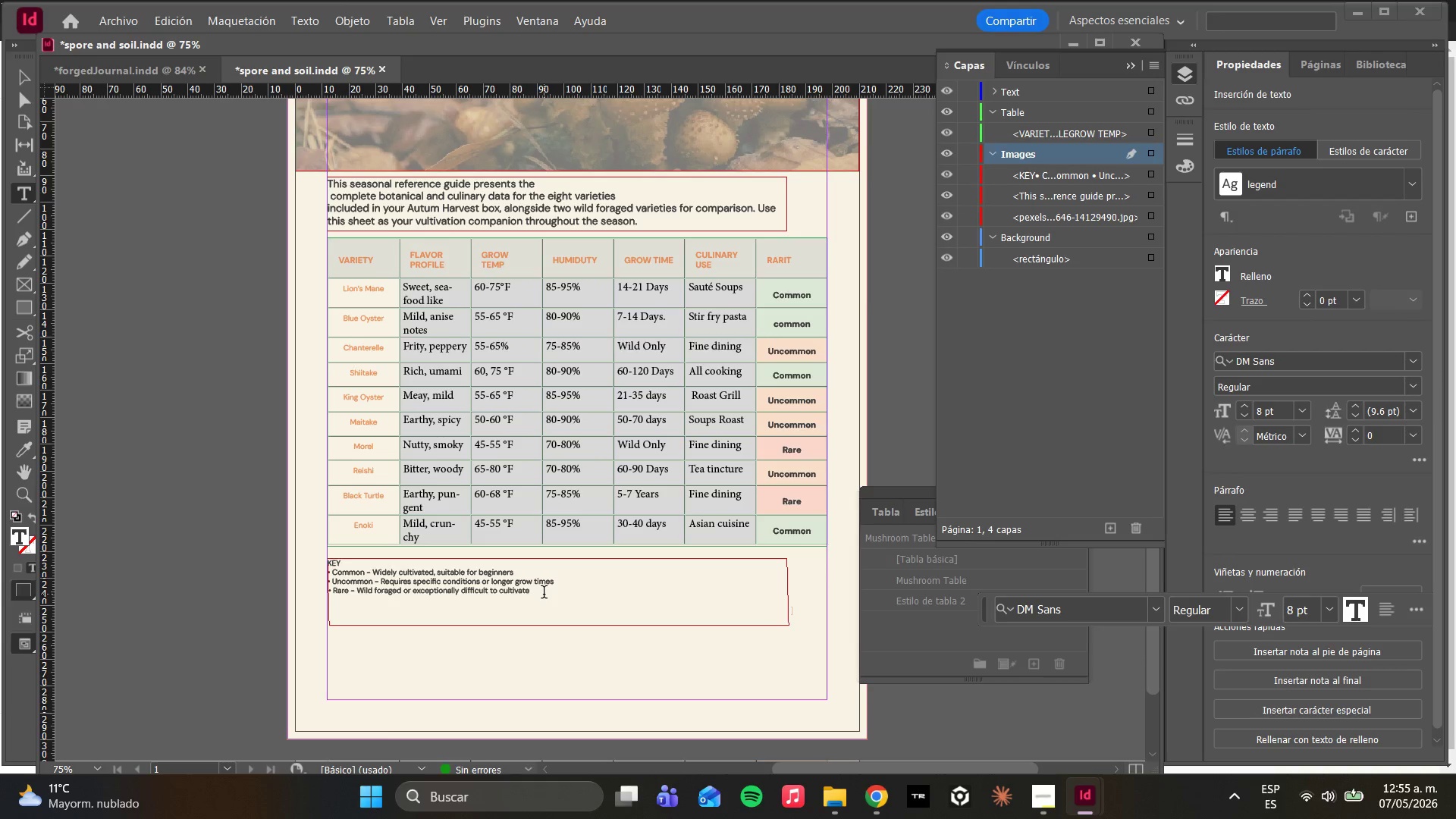 
key(Enter)
 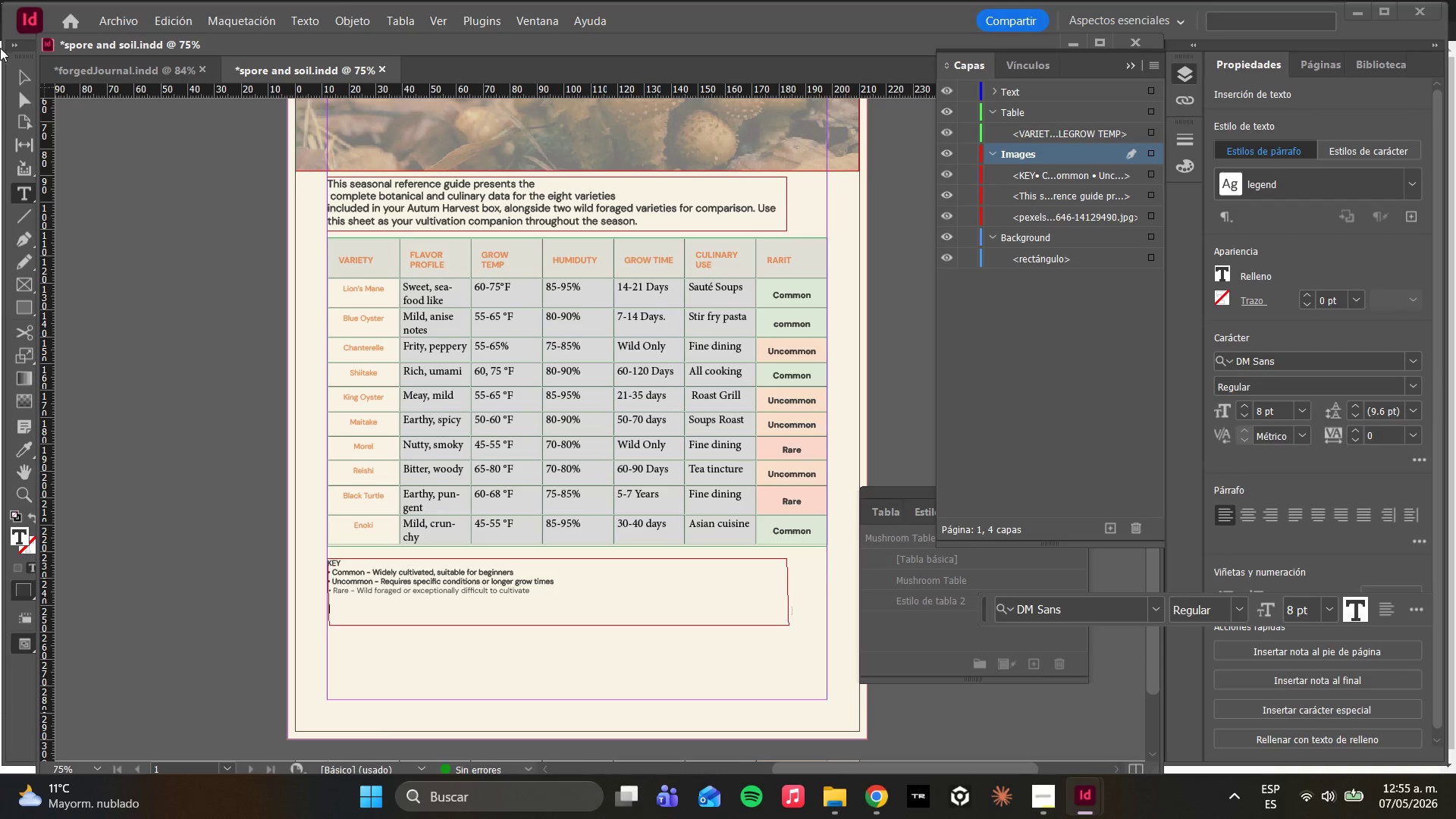 
left_click([11, 96])
 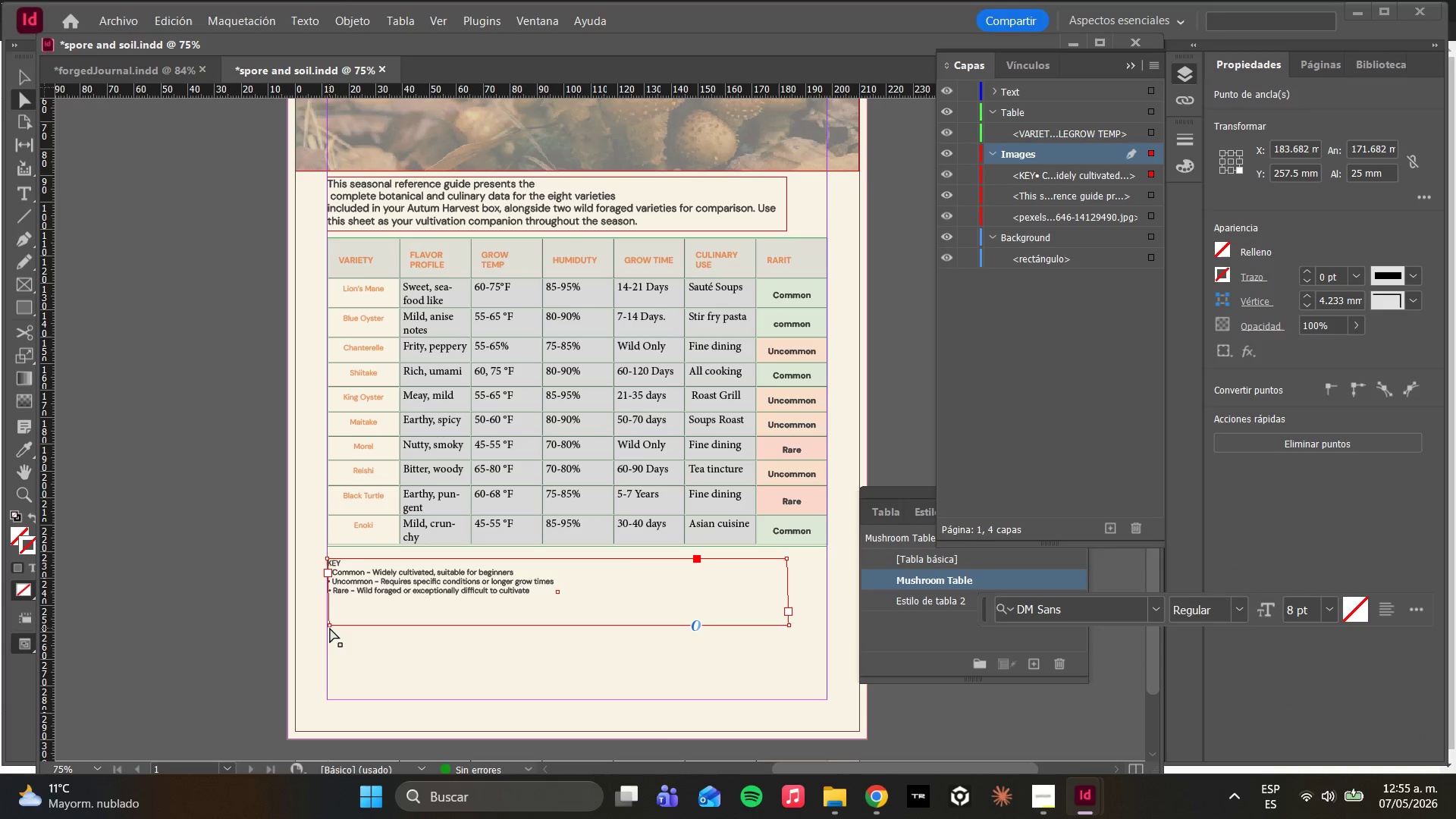 
left_click_drag(start_coordinate=[331, 625], to_coordinate=[325, 626])
 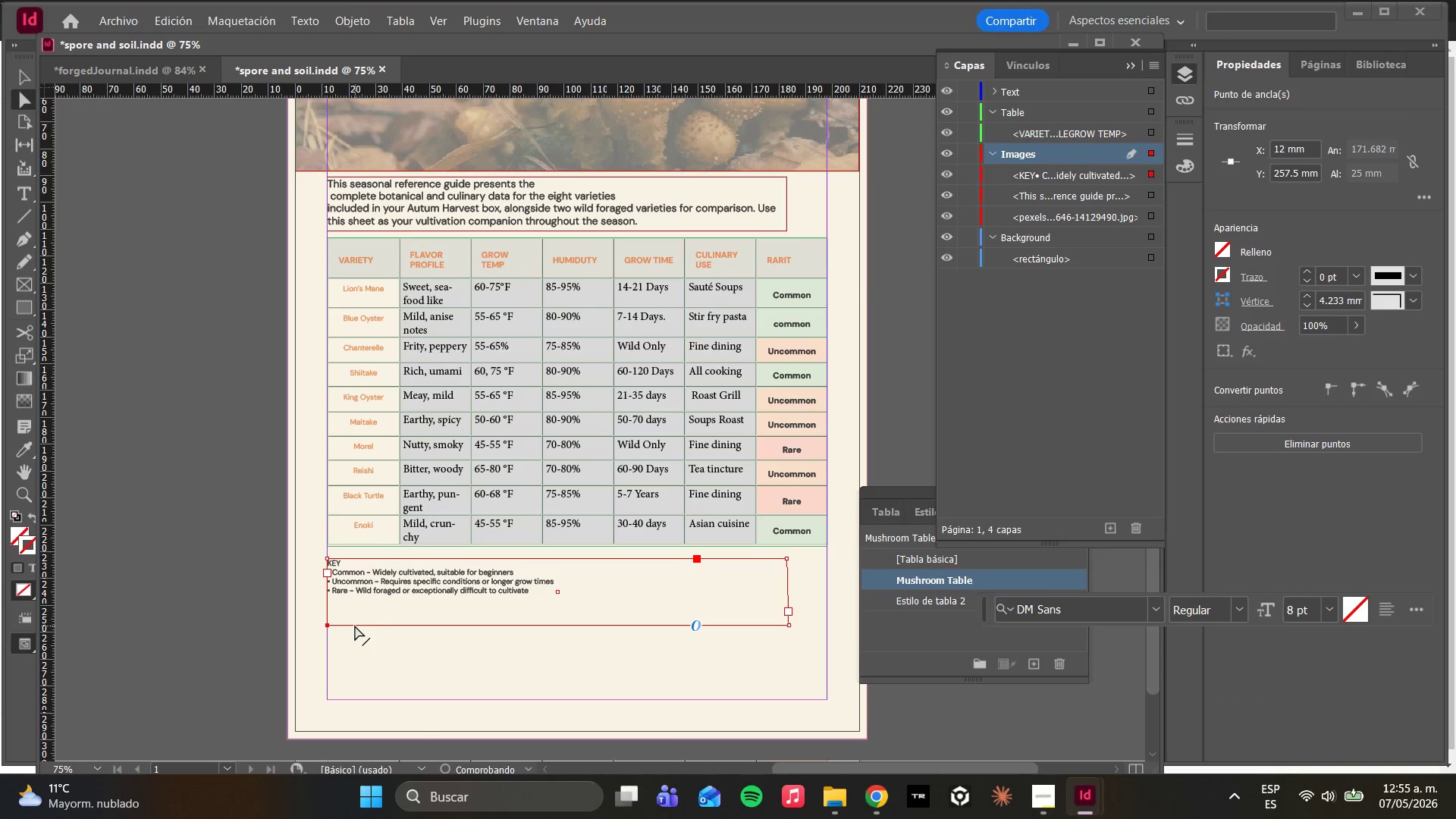 
left_click_drag(start_coordinate=[355, 626], to_coordinate=[359, 655])
 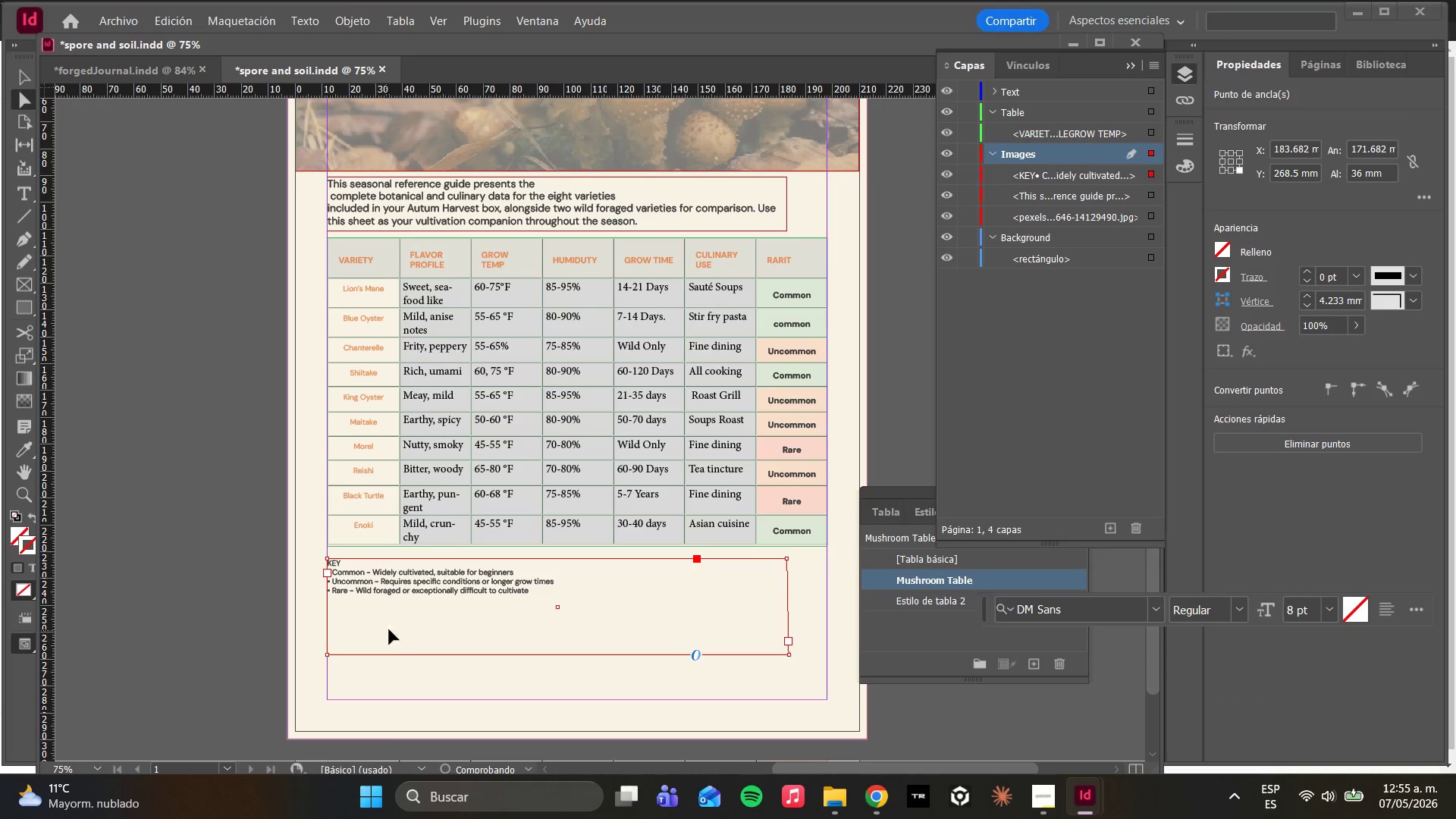 
hold_key(key=ShiftLeft, duration=0.56)
 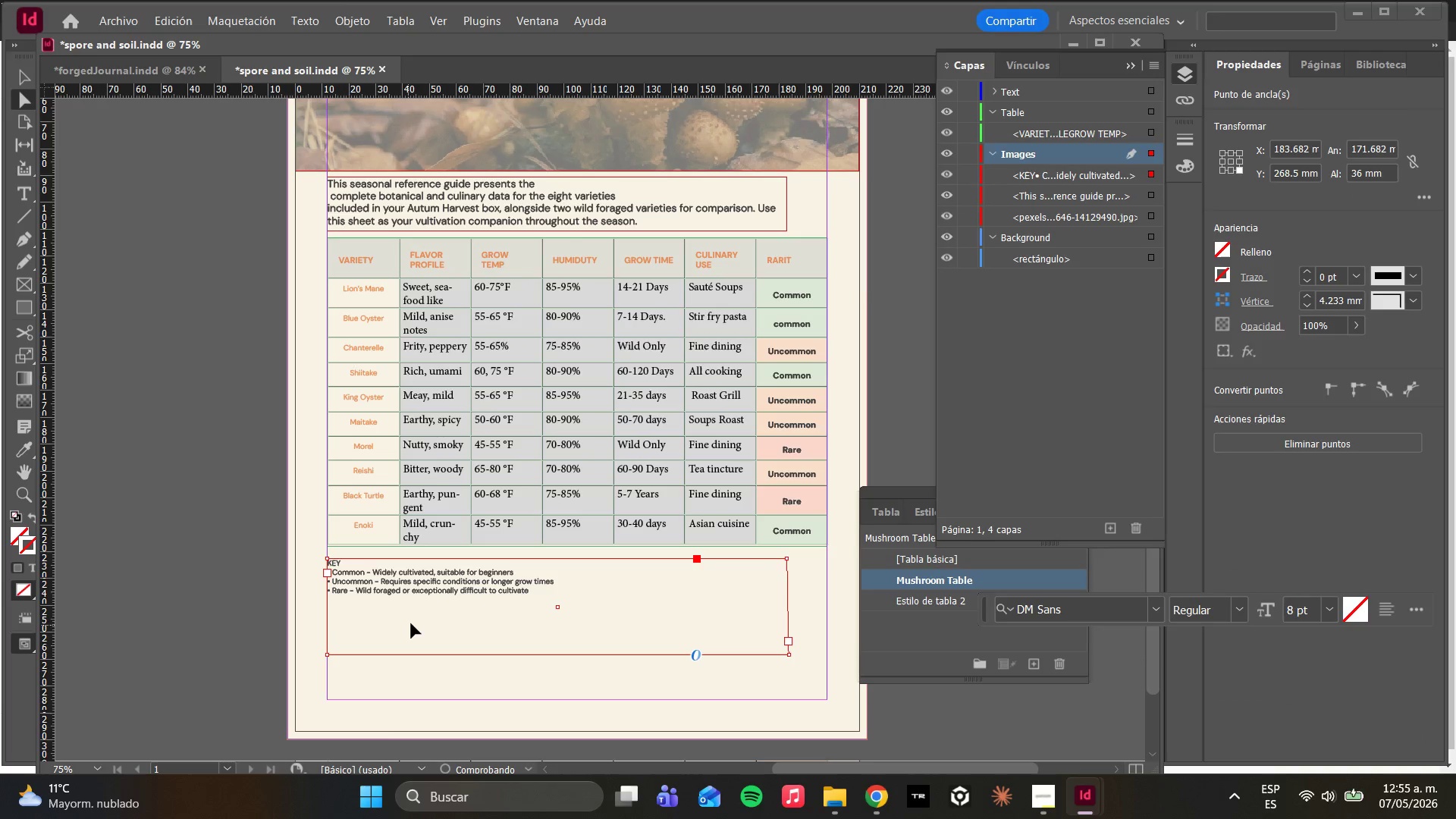 
double_click([422, 620])
 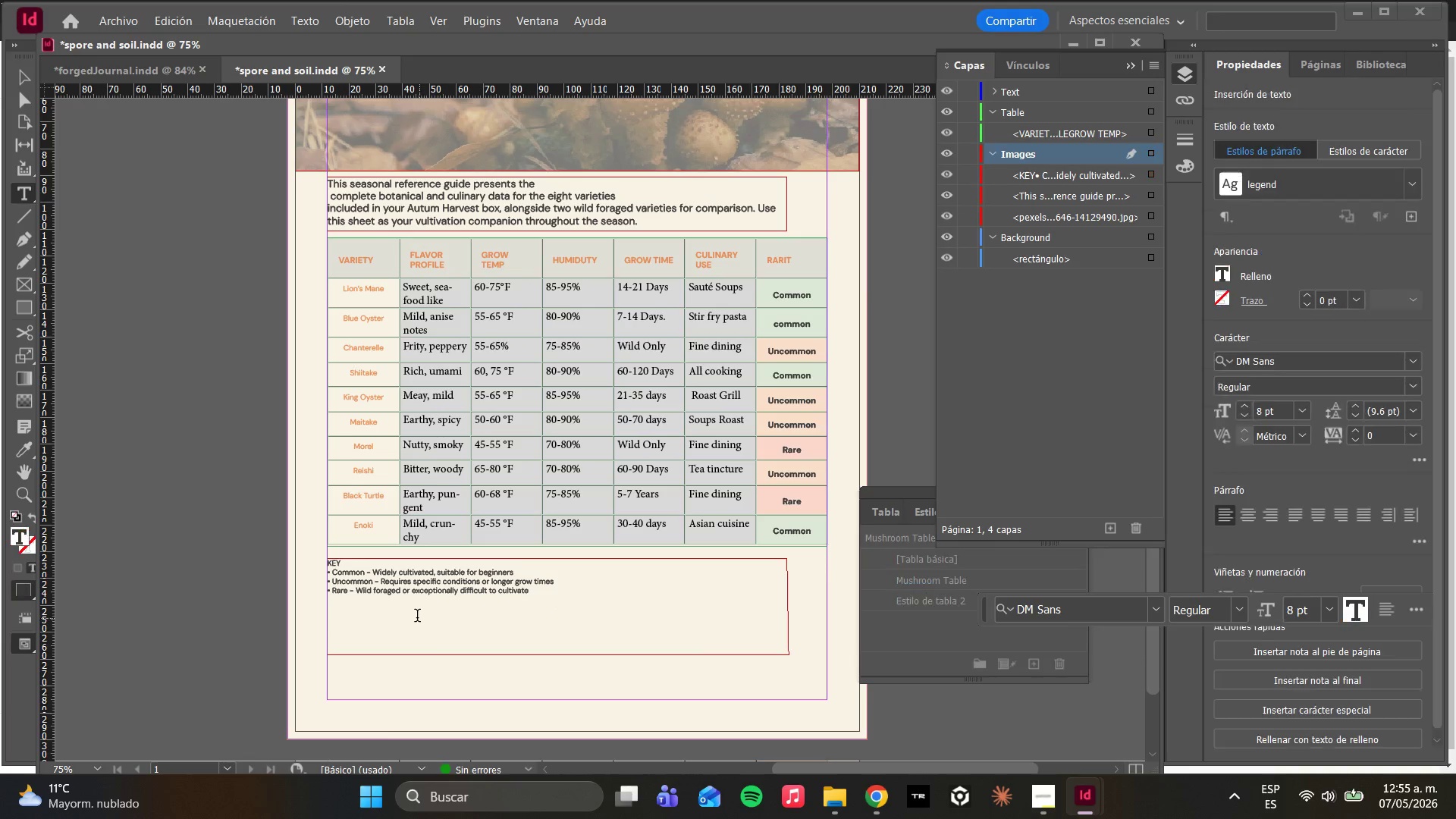 
left_click([413, 615])
 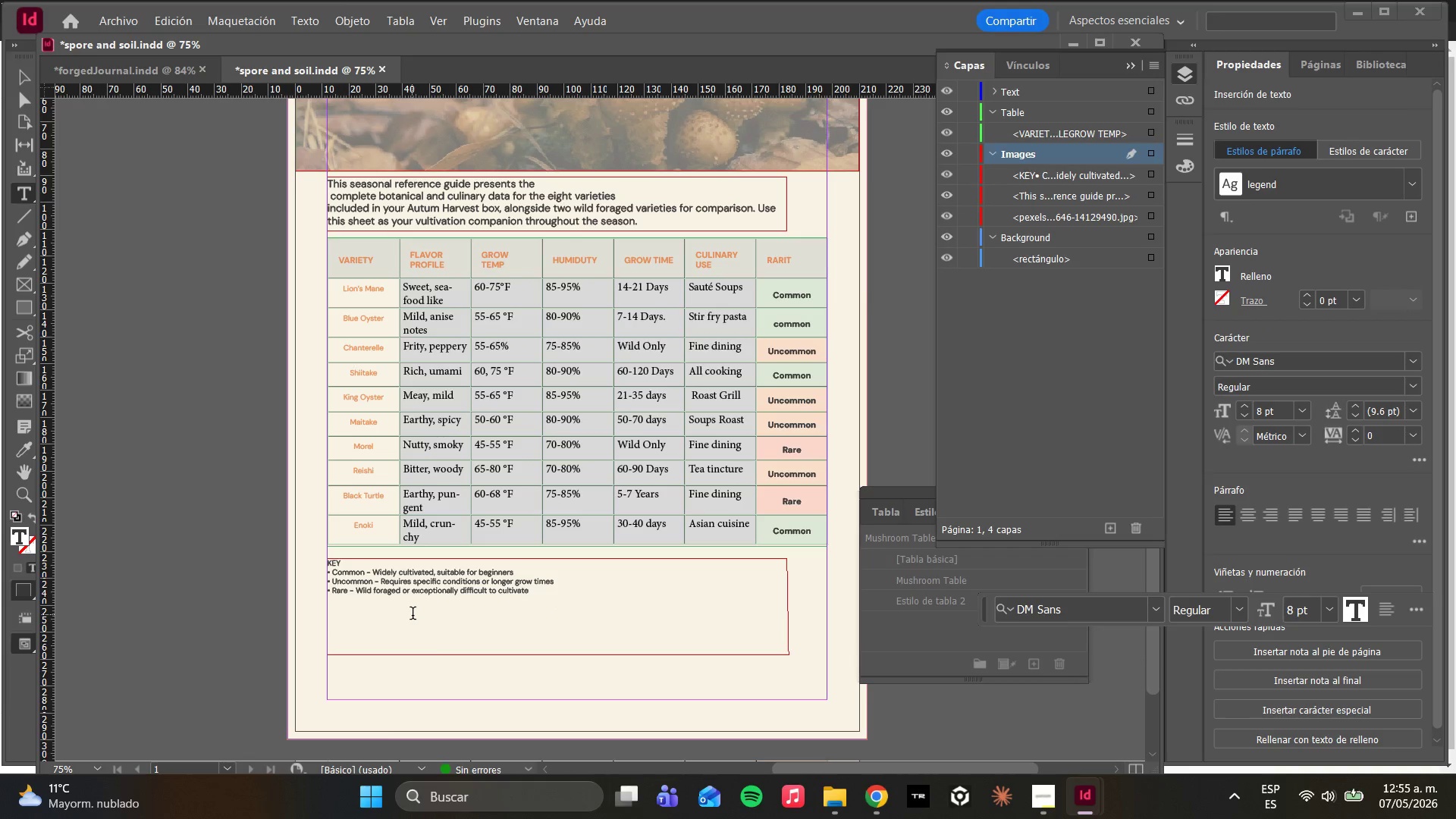 
type(Grow Temp - Optimal fruiting temperatur)
 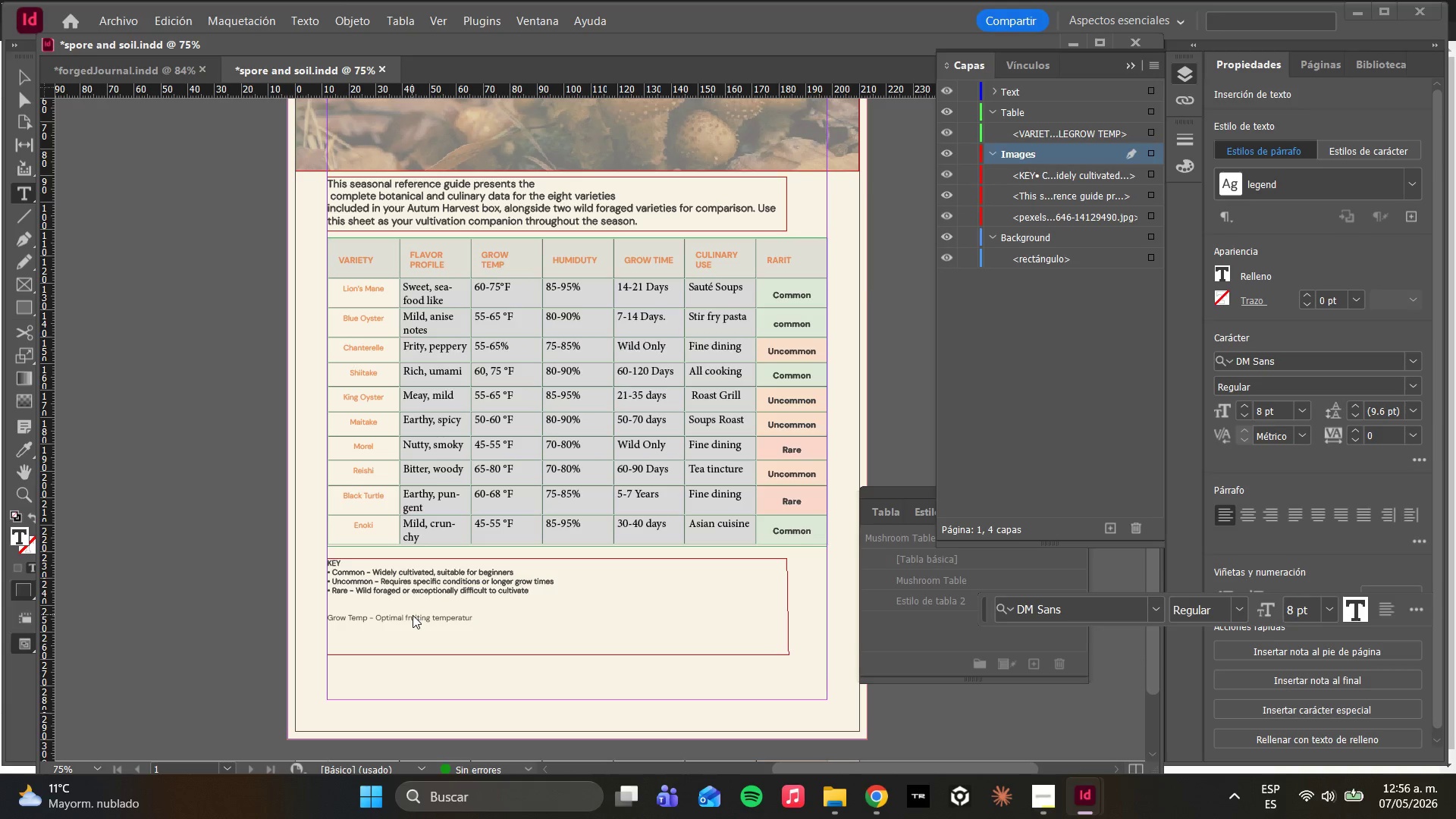 
wait(5.05)
 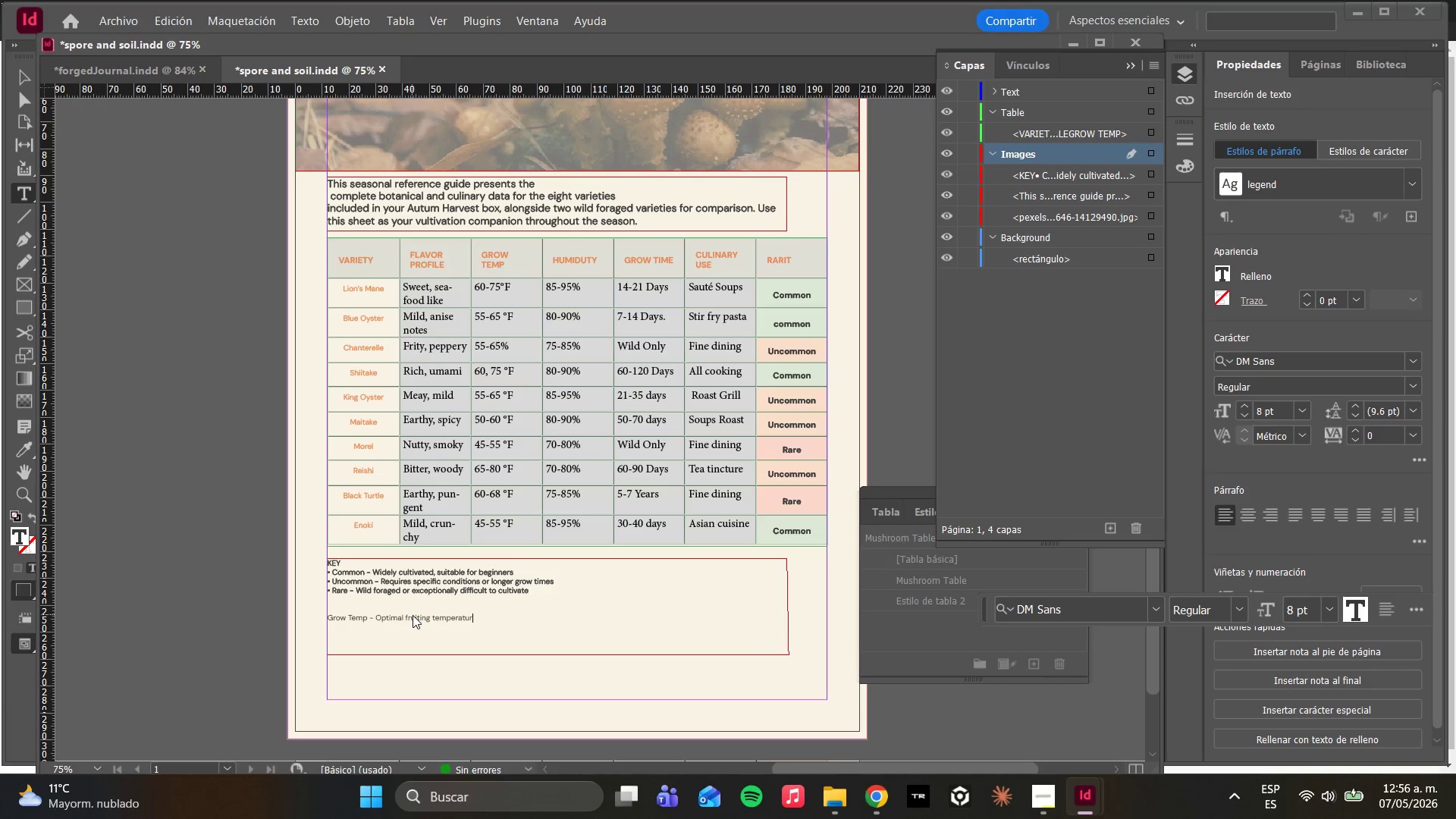 
type(e range)
 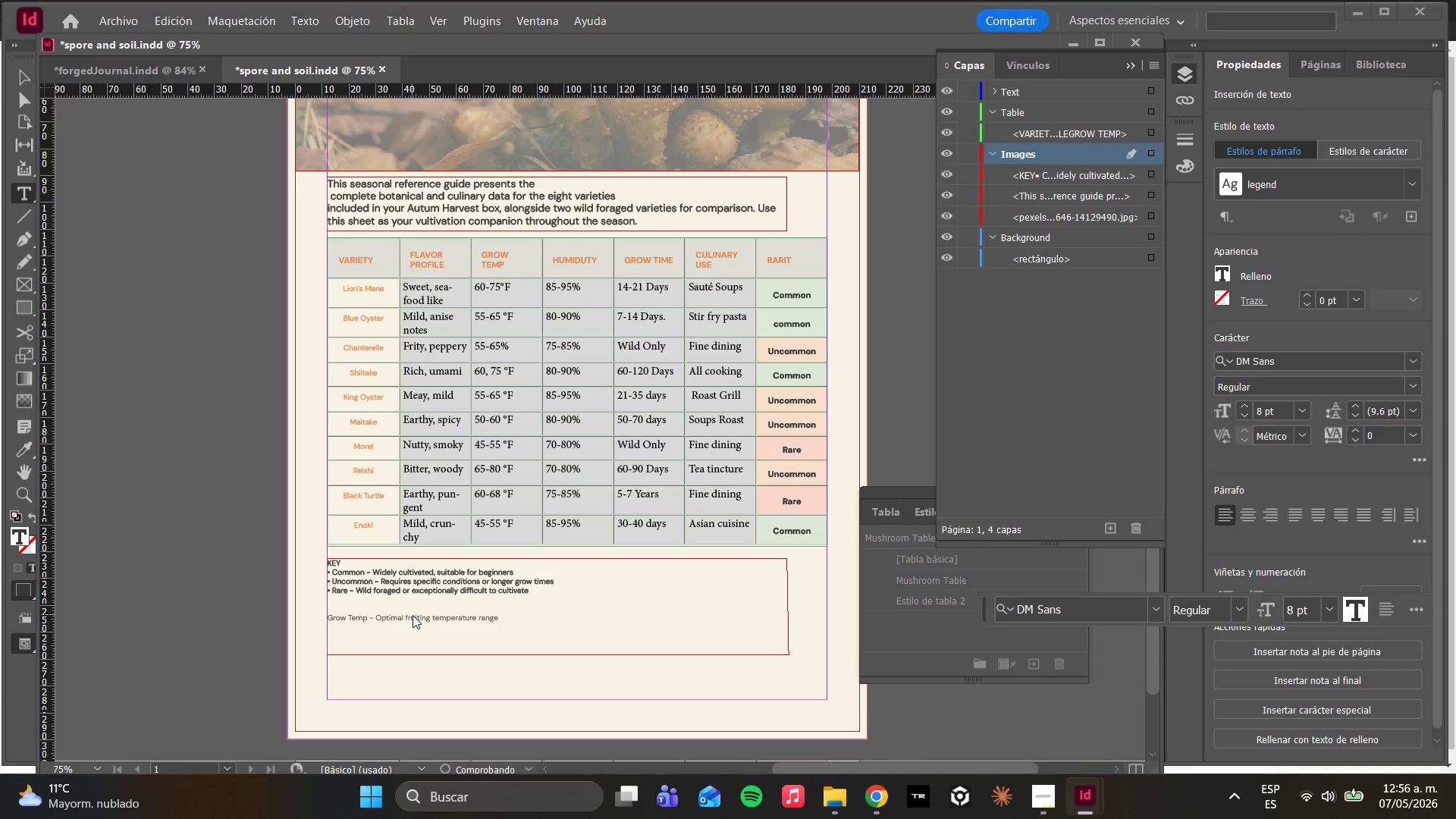 
key(Enter)
 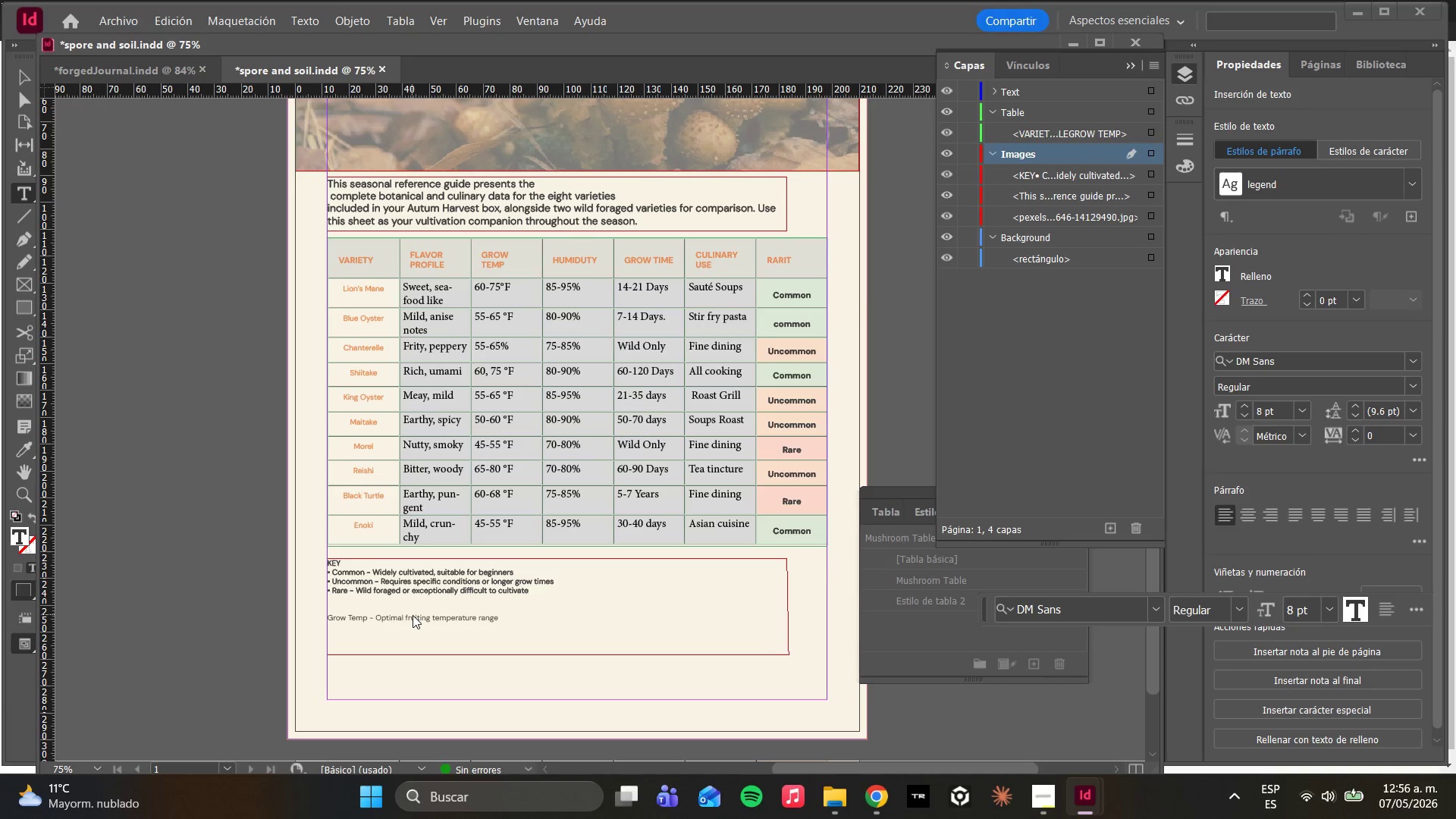 
type(Humidity - Ret)
key(Backspace)
type(lative himidity requ)
key(Backspace)
key(Backspace)
type( )
 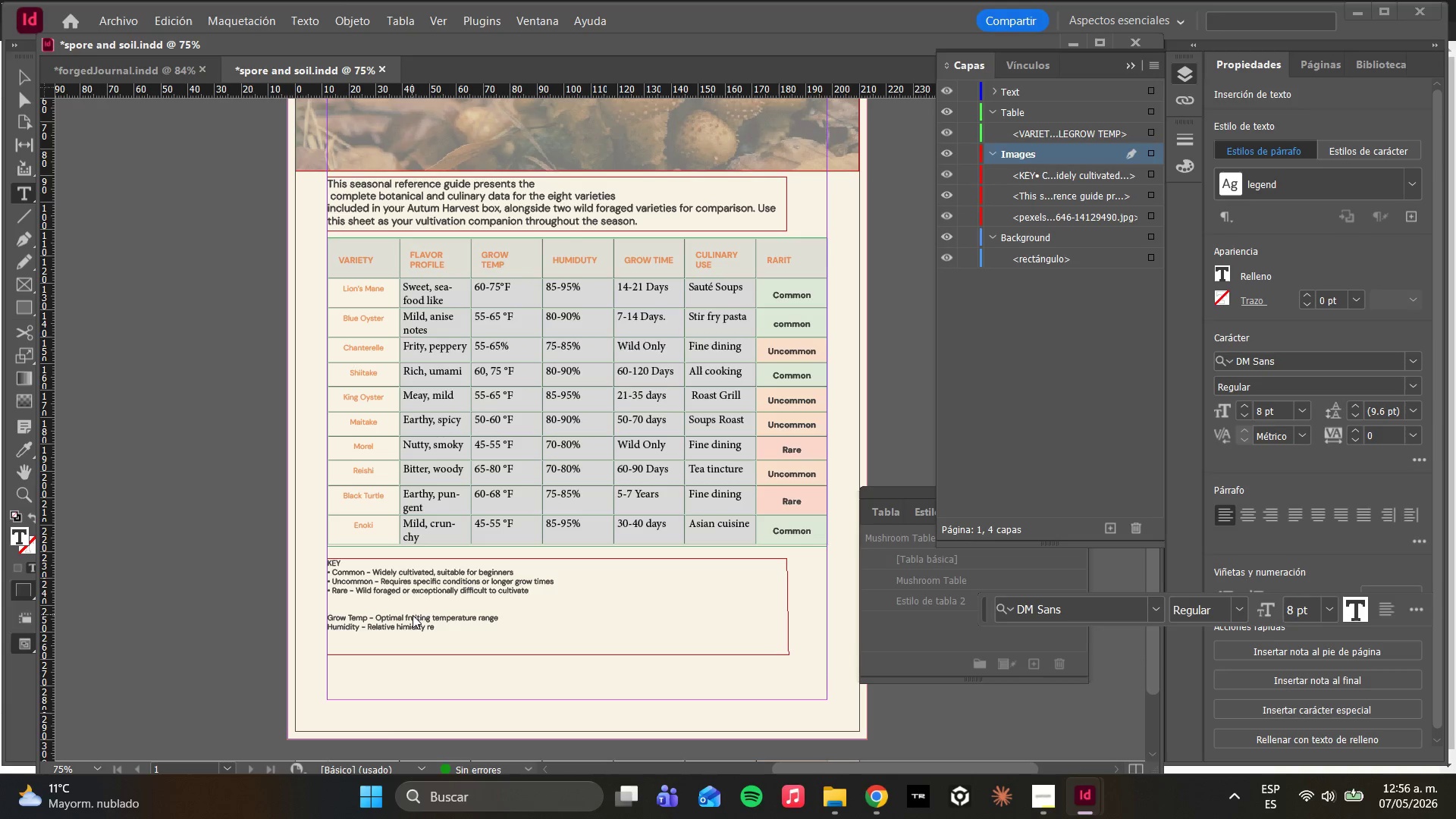 
wait(13.95)
 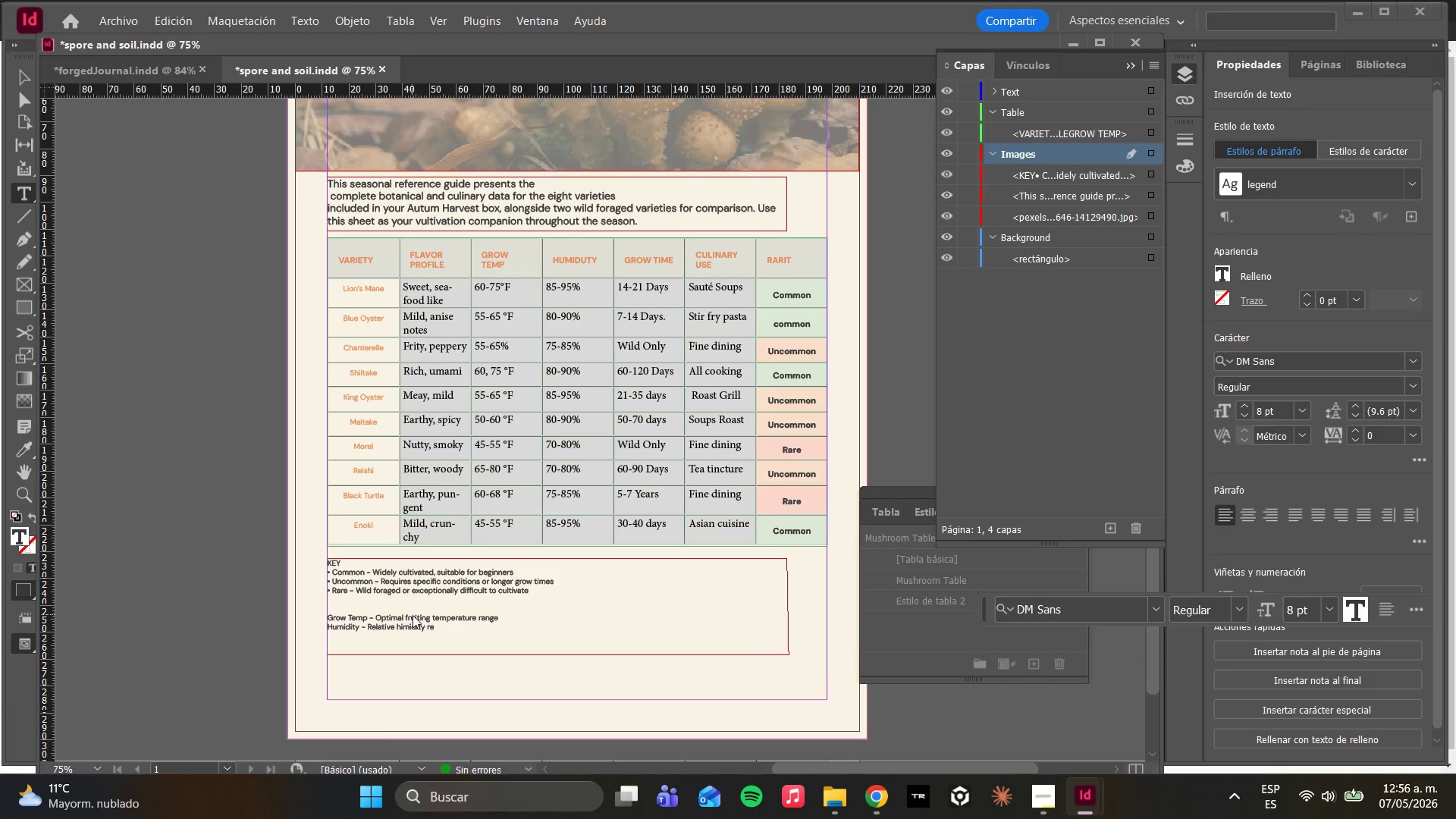 
key(ArrowLeft)
 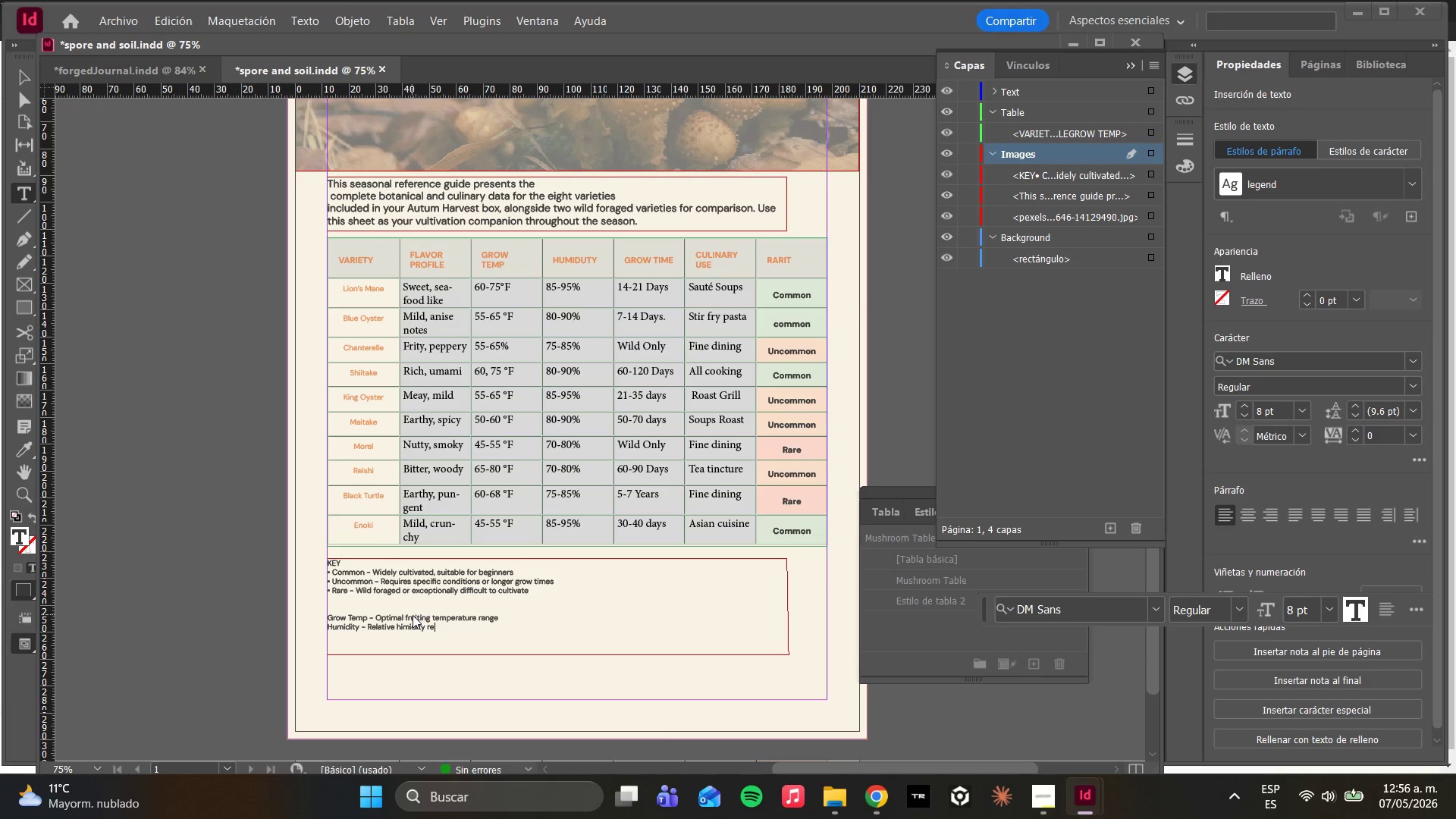 
key(ArrowLeft)
 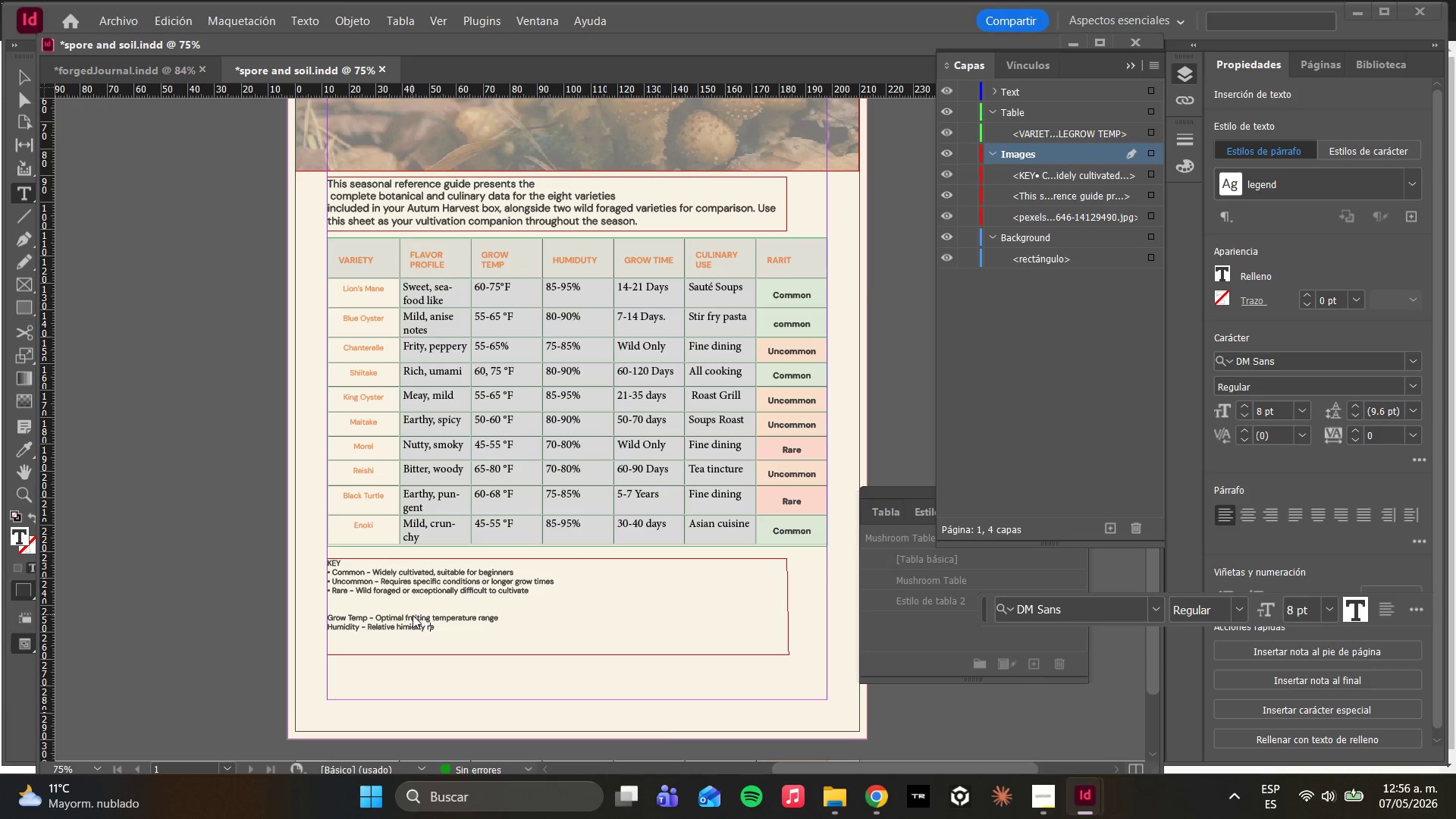 
key(ArrowLeft)
 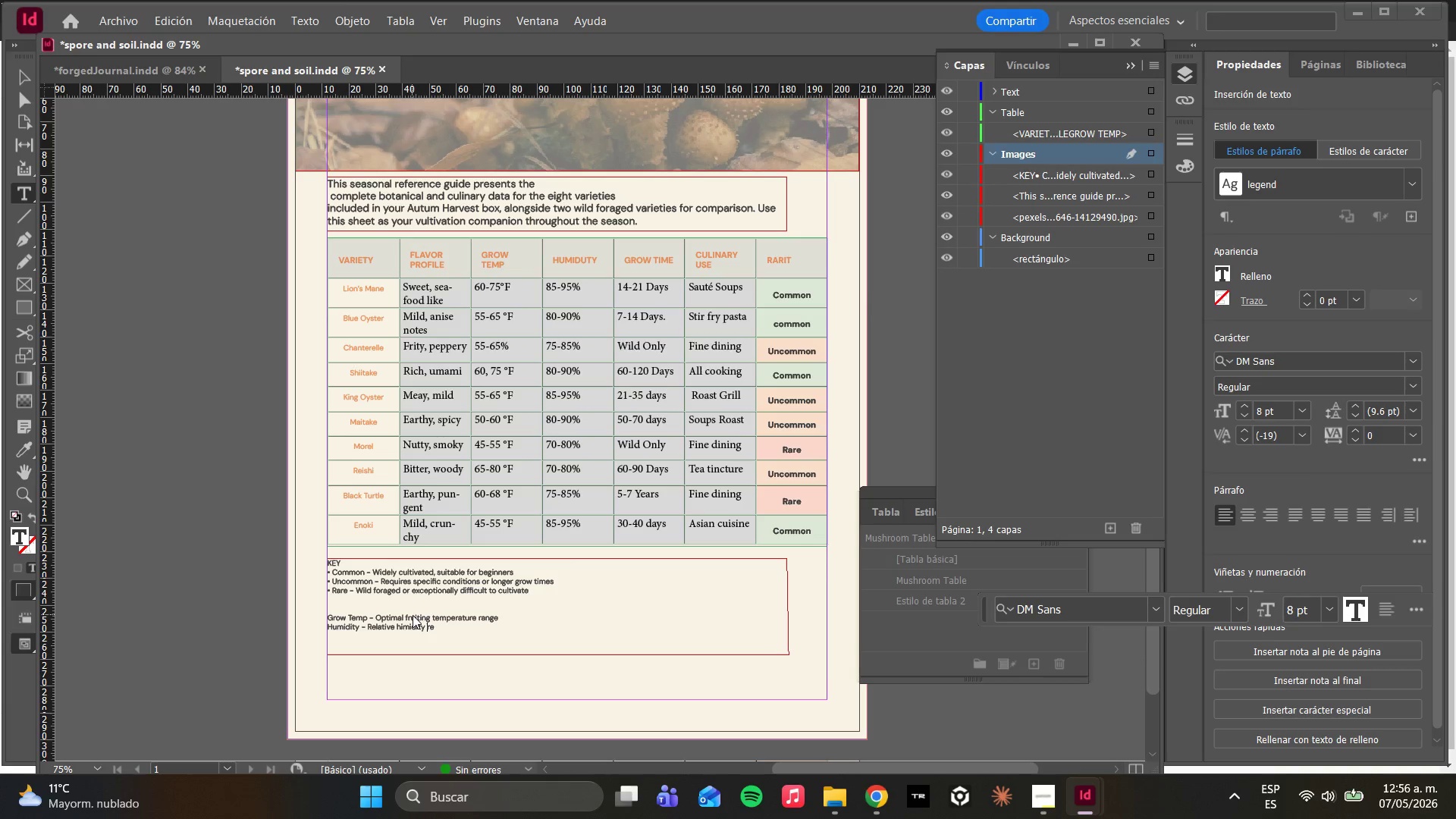 
key(ArrowLeft)
 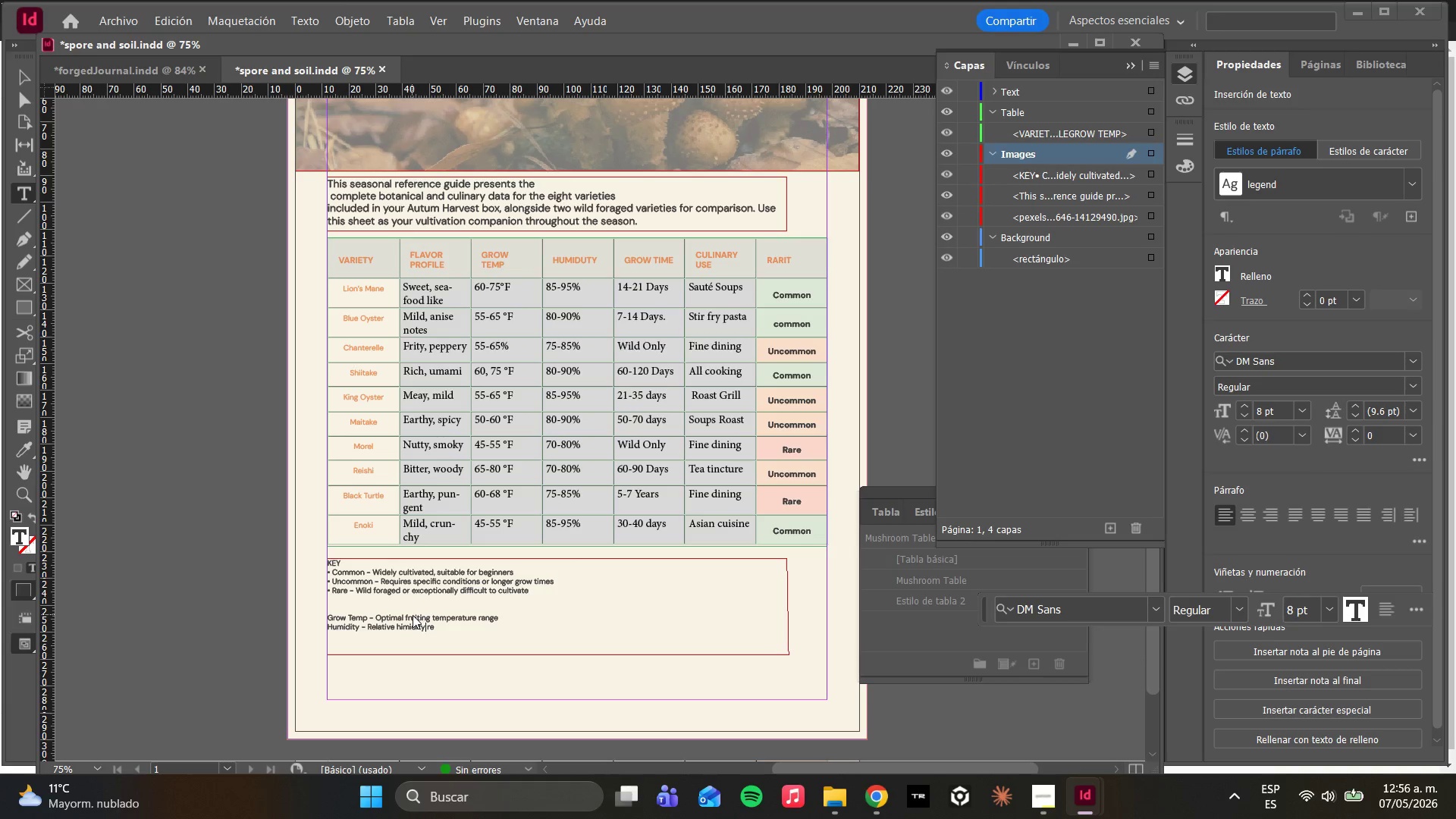 
key(ArrowLeft)
 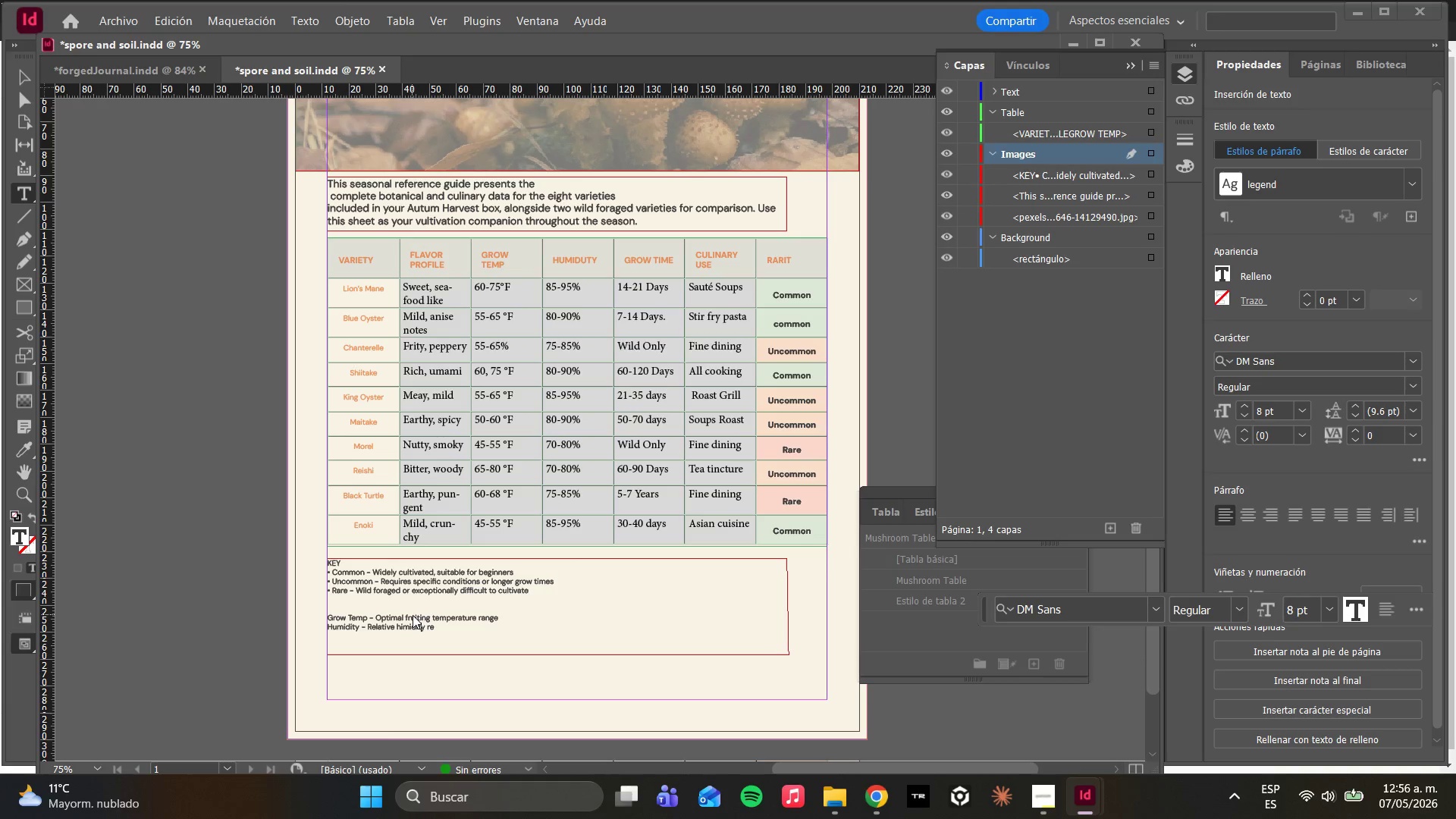 
key(ArrowLeft)
 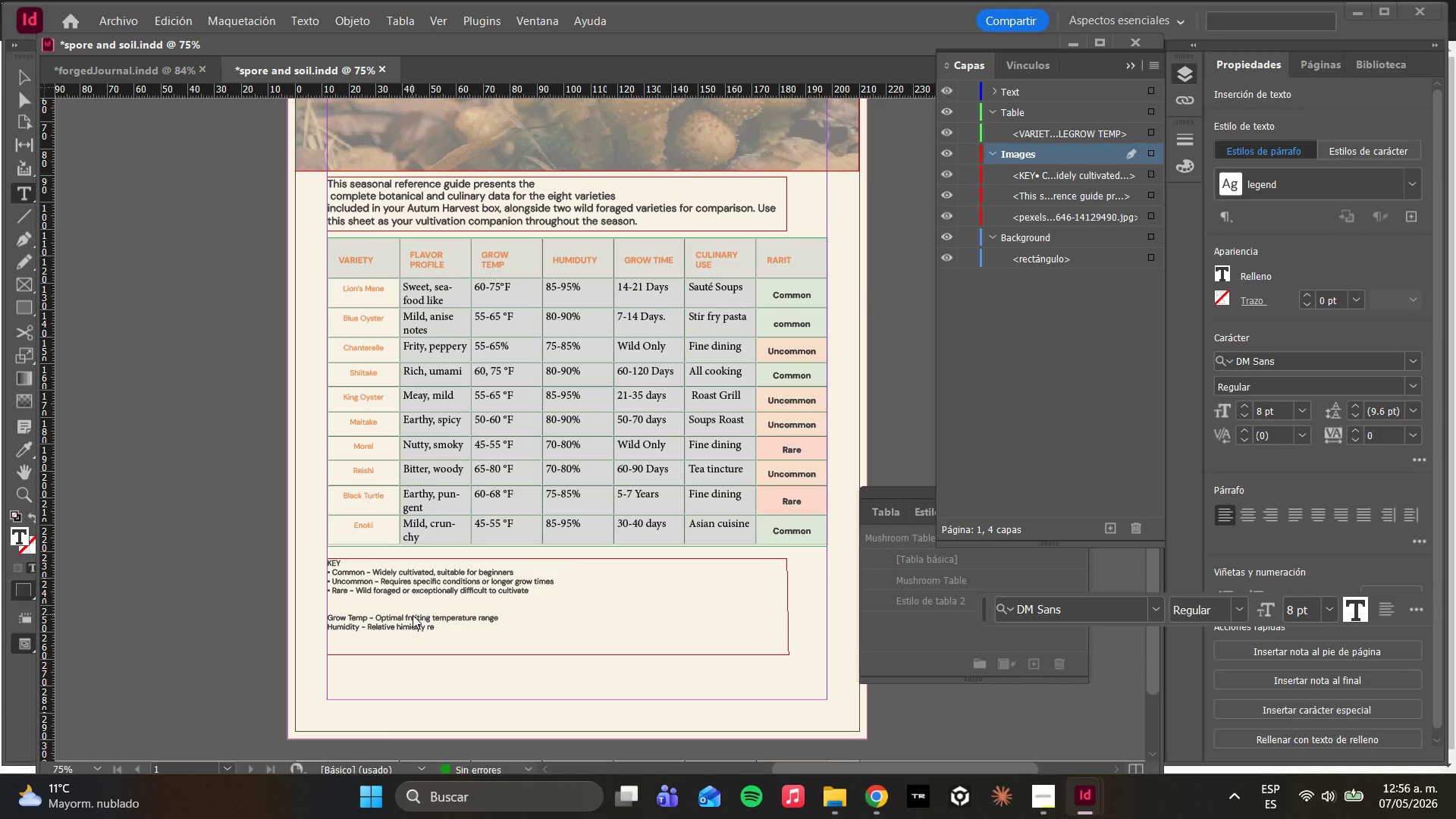 
key(ArrowLeft)
 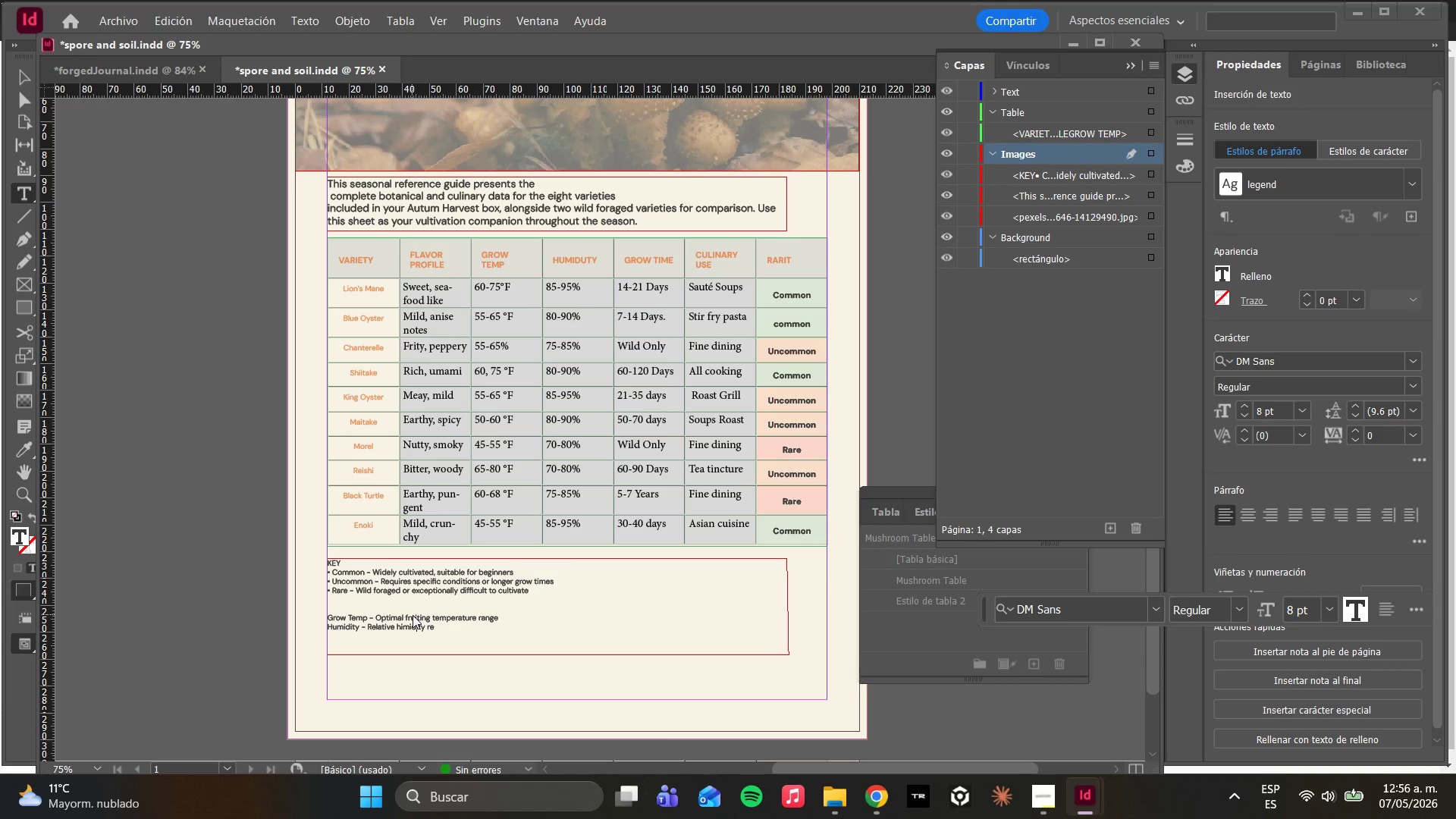 
key(ArrowLeft)
 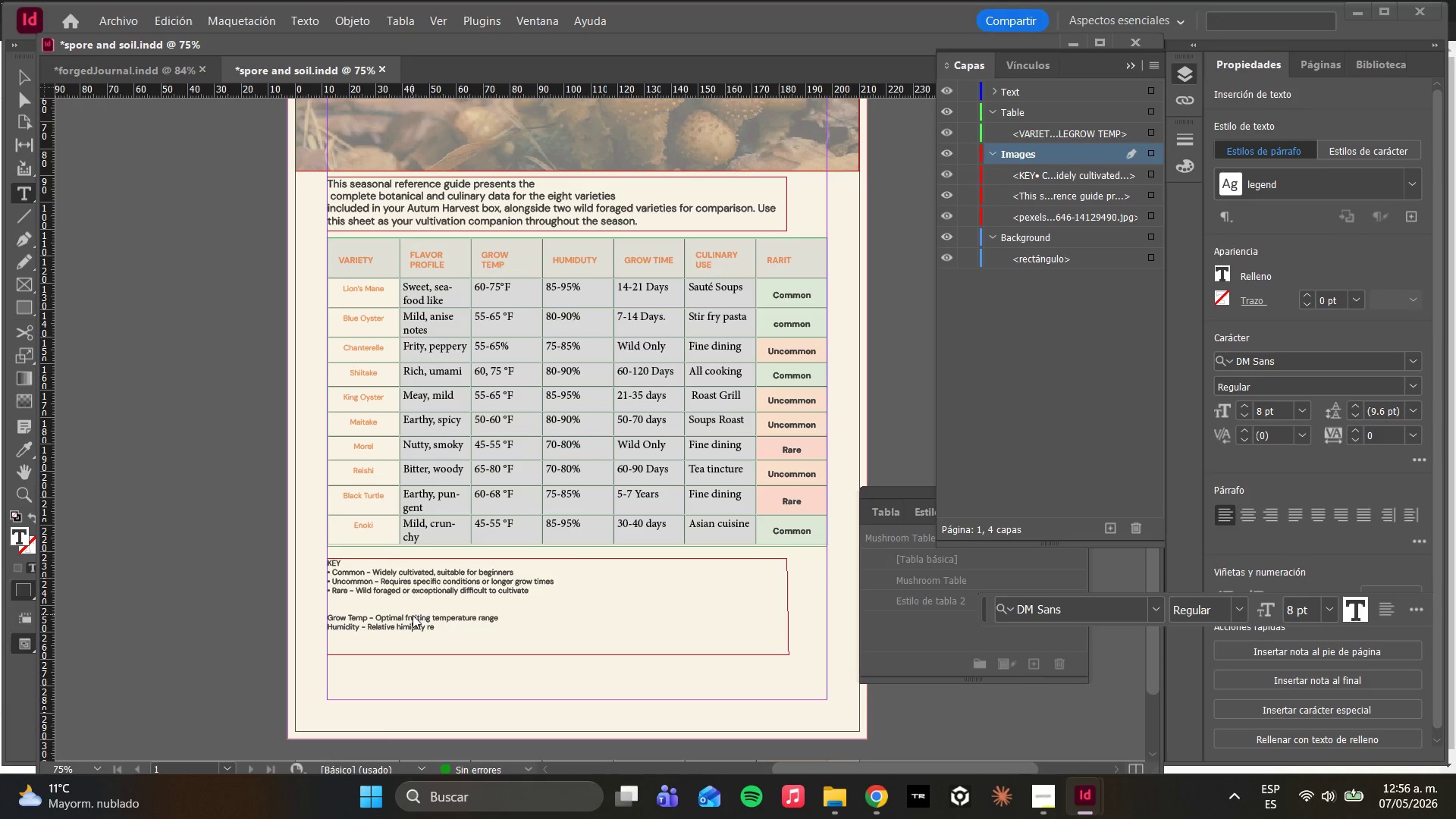 
key(ArrowLeft)
 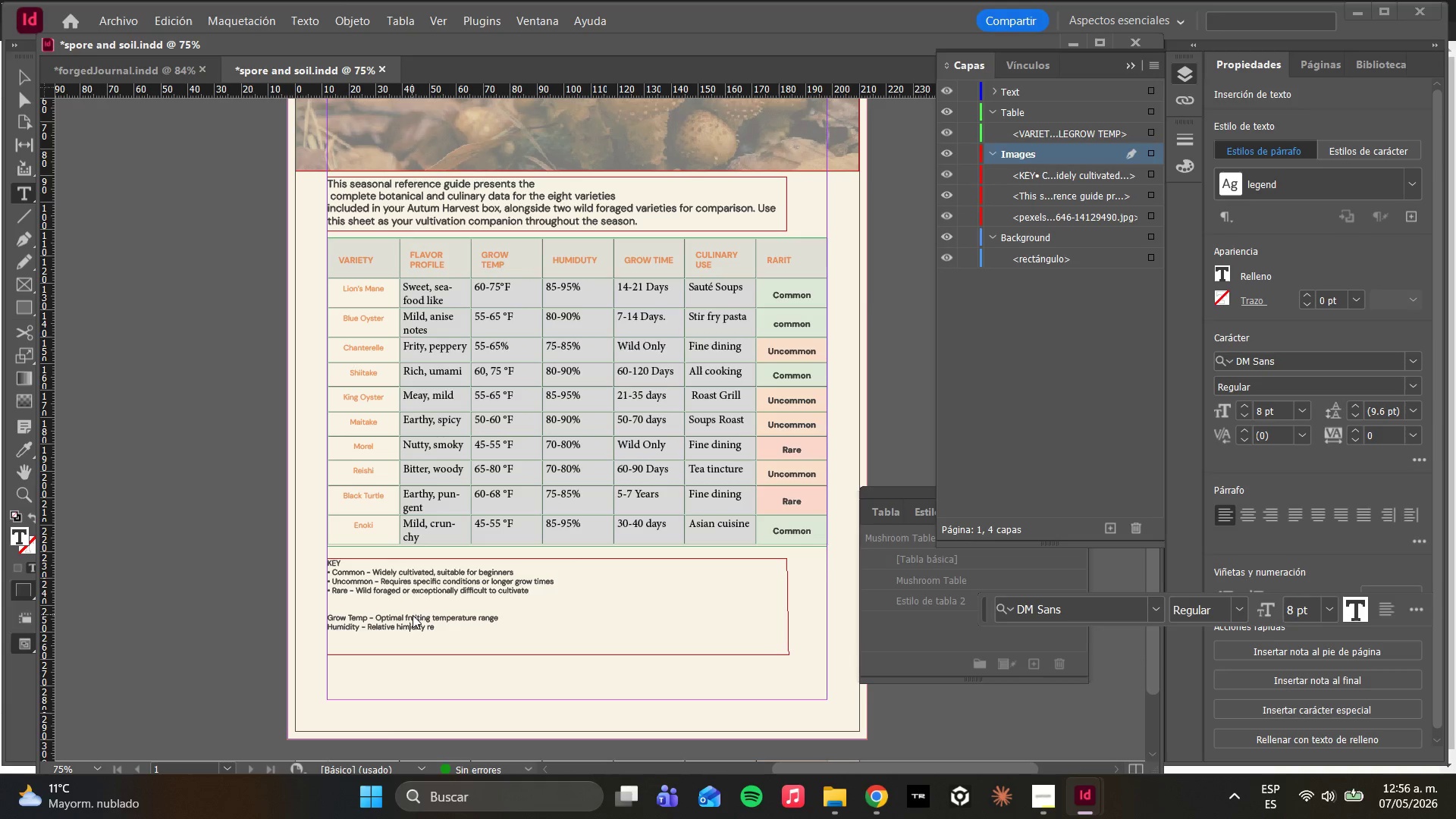 
key(ArrowLeft)
 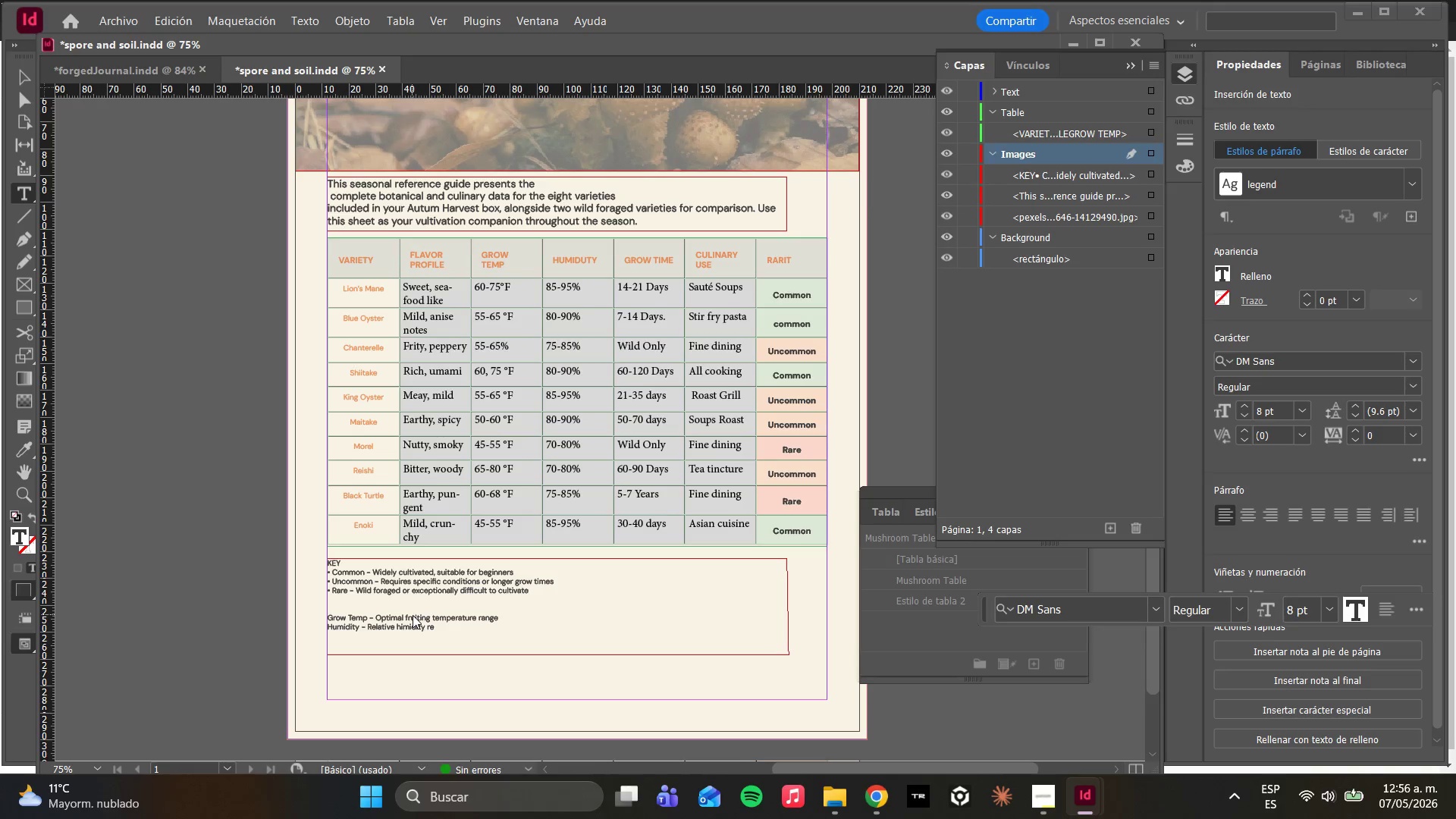 
key(Backspace)
 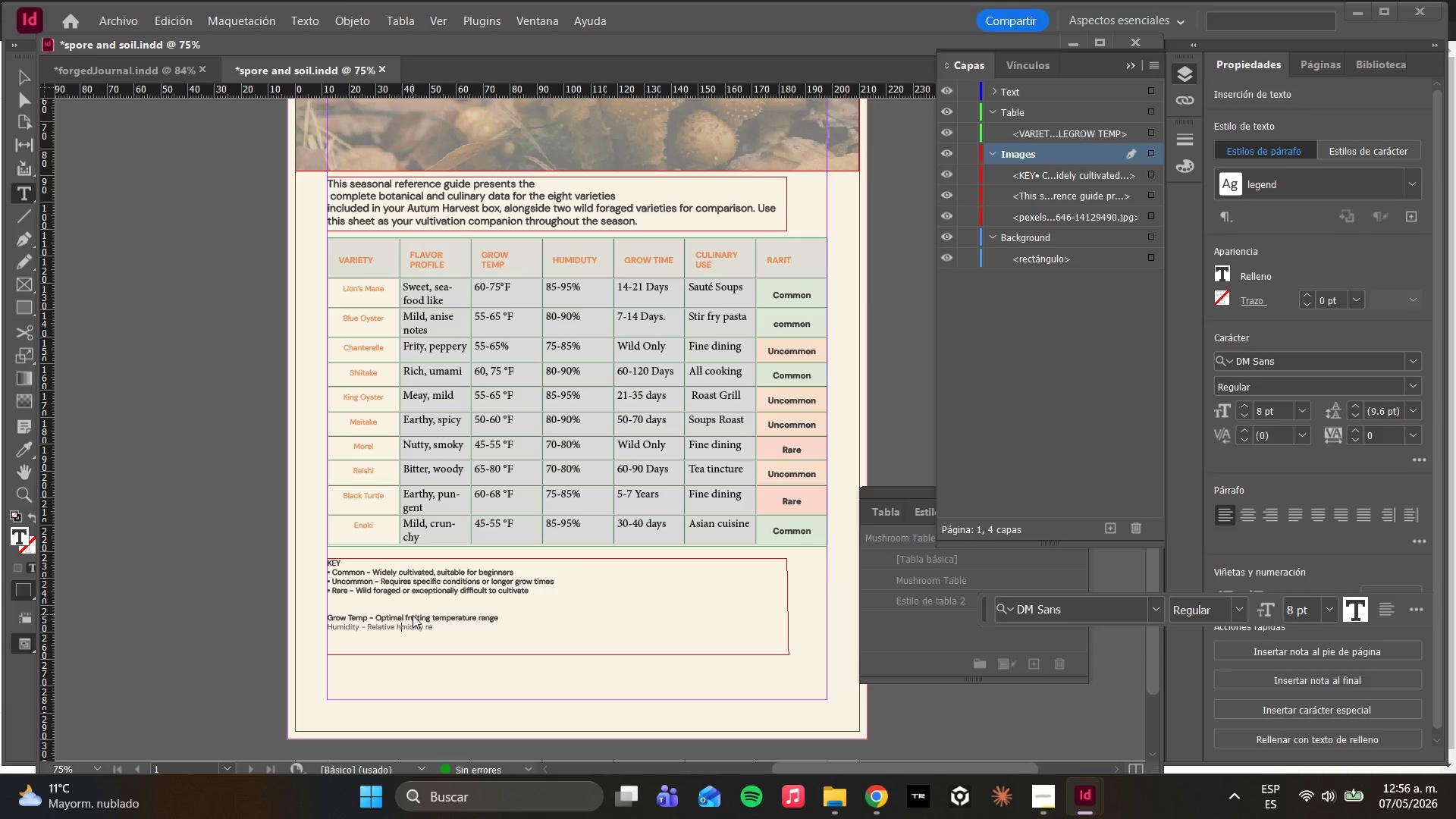 
key(U)
 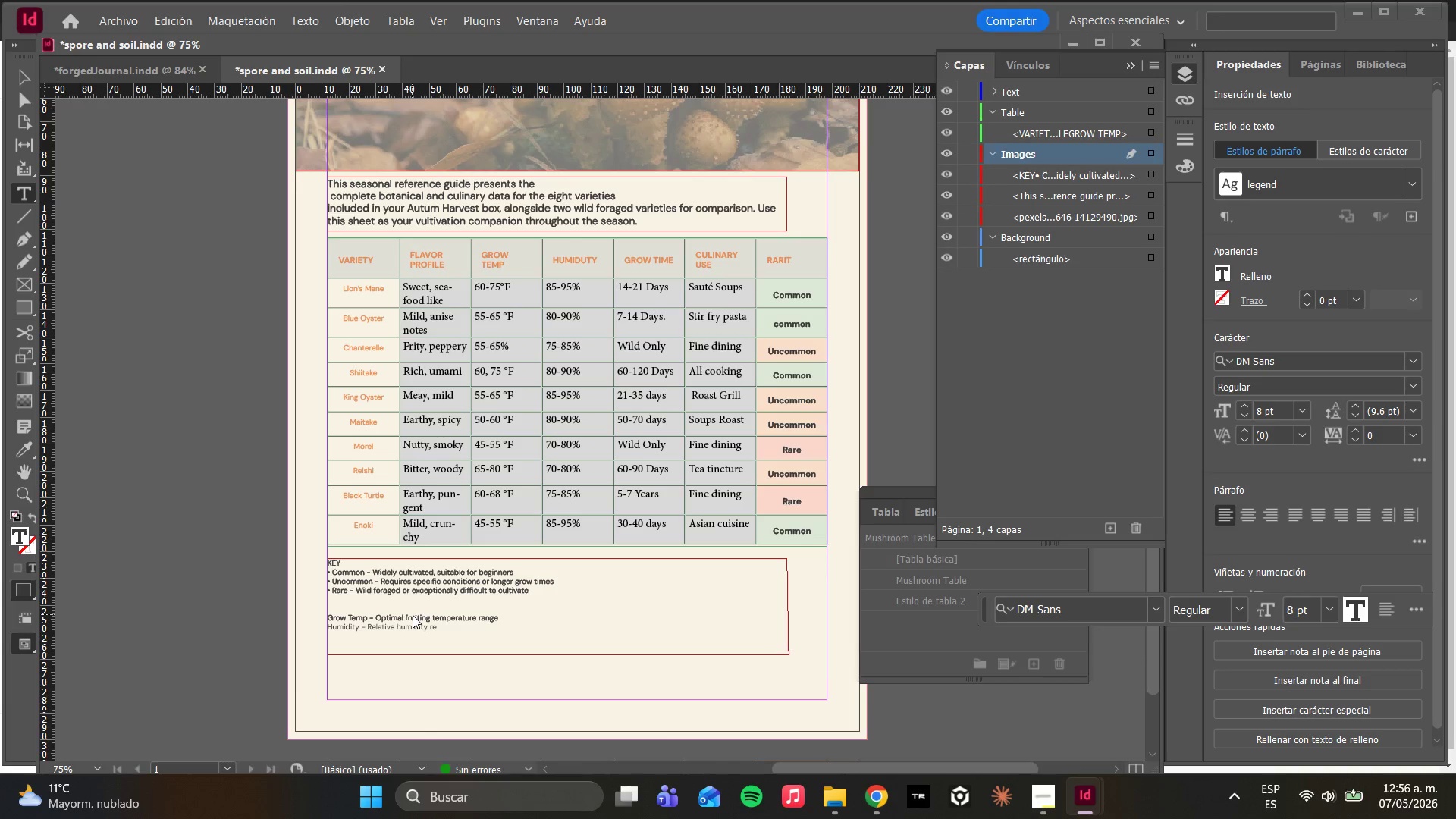 
key(ArrowRight)
 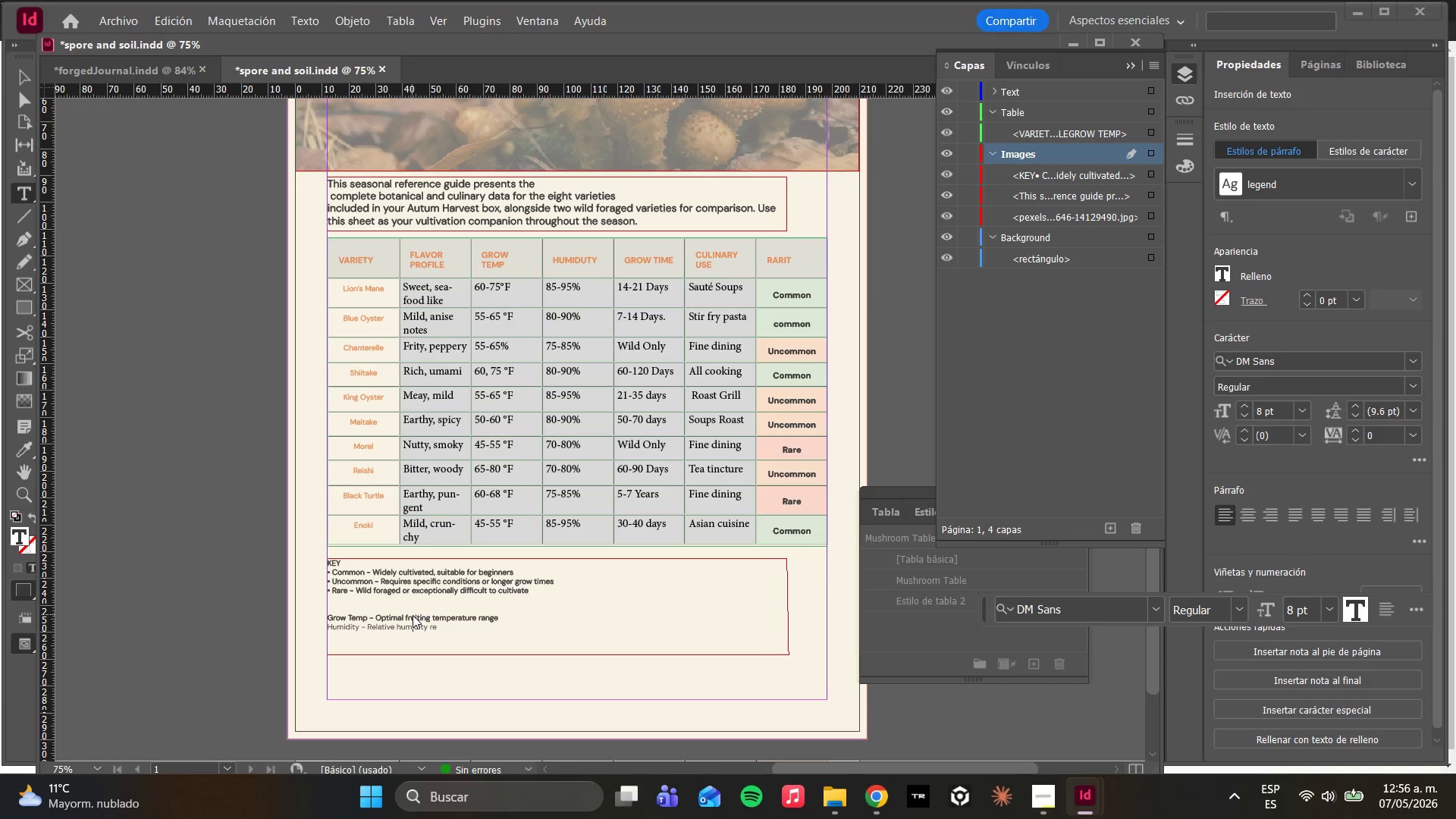 
key(ArrowRight)
 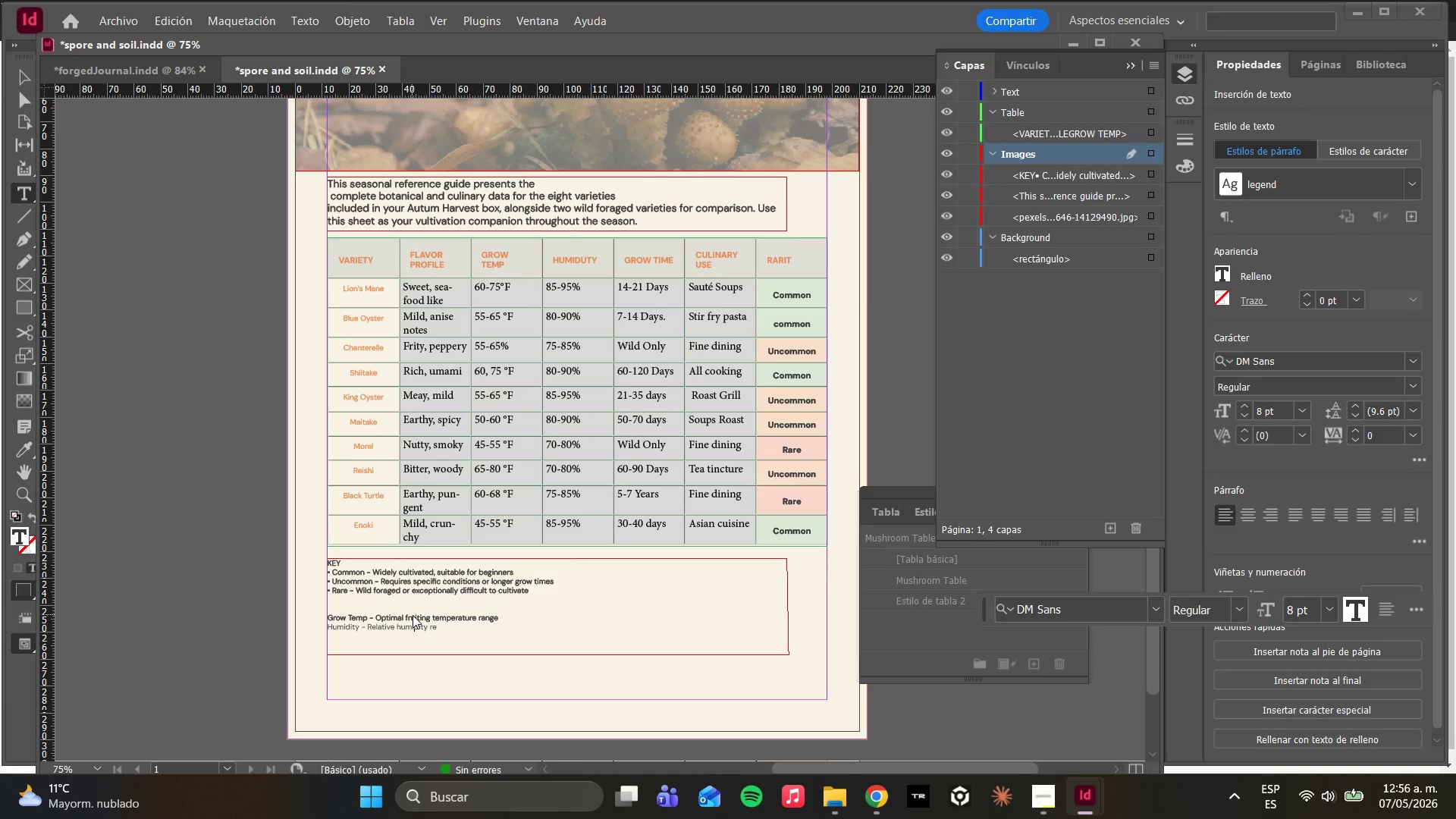 
key(ArrowRight)
 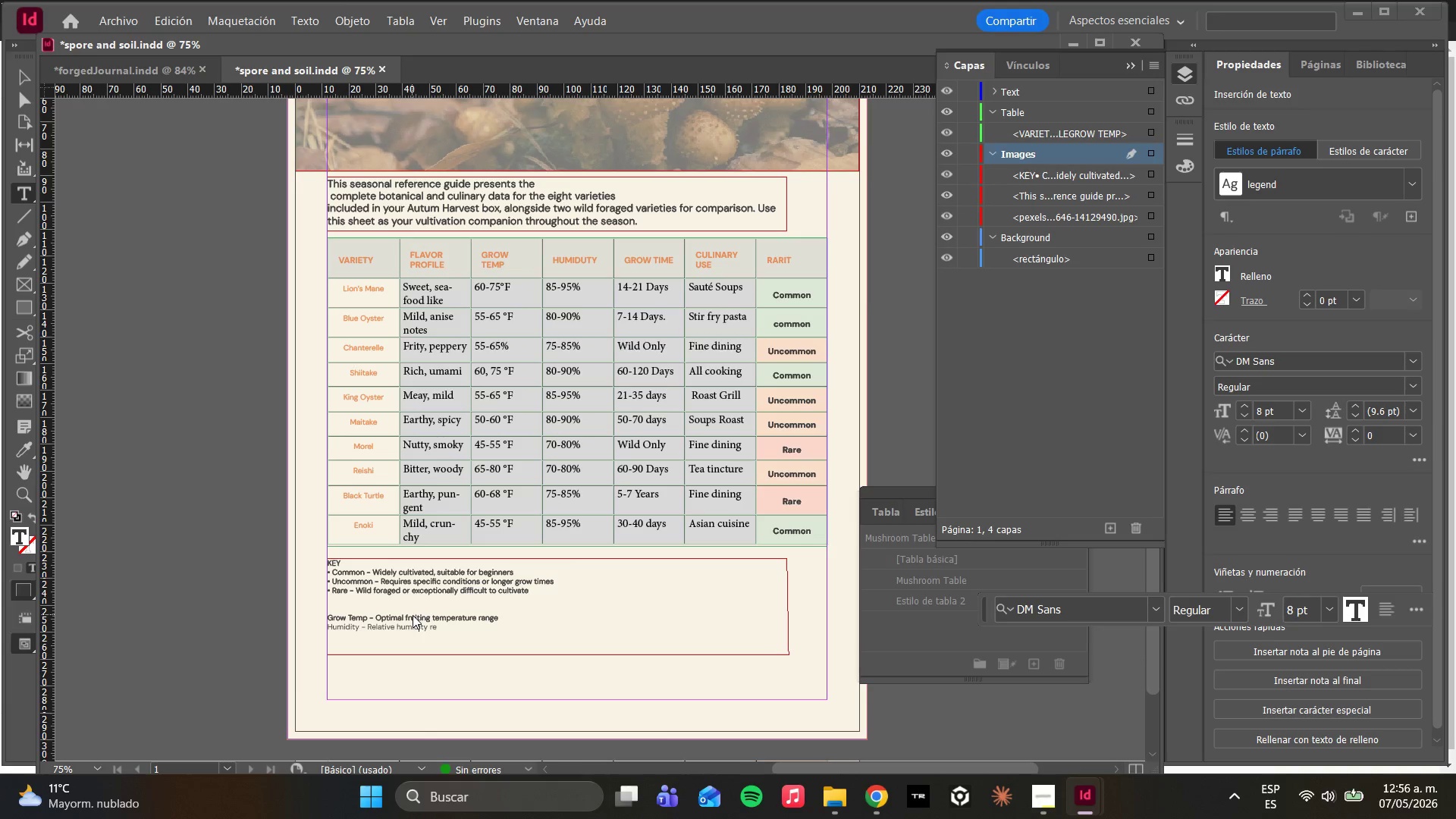 
key(ArrowRight)
 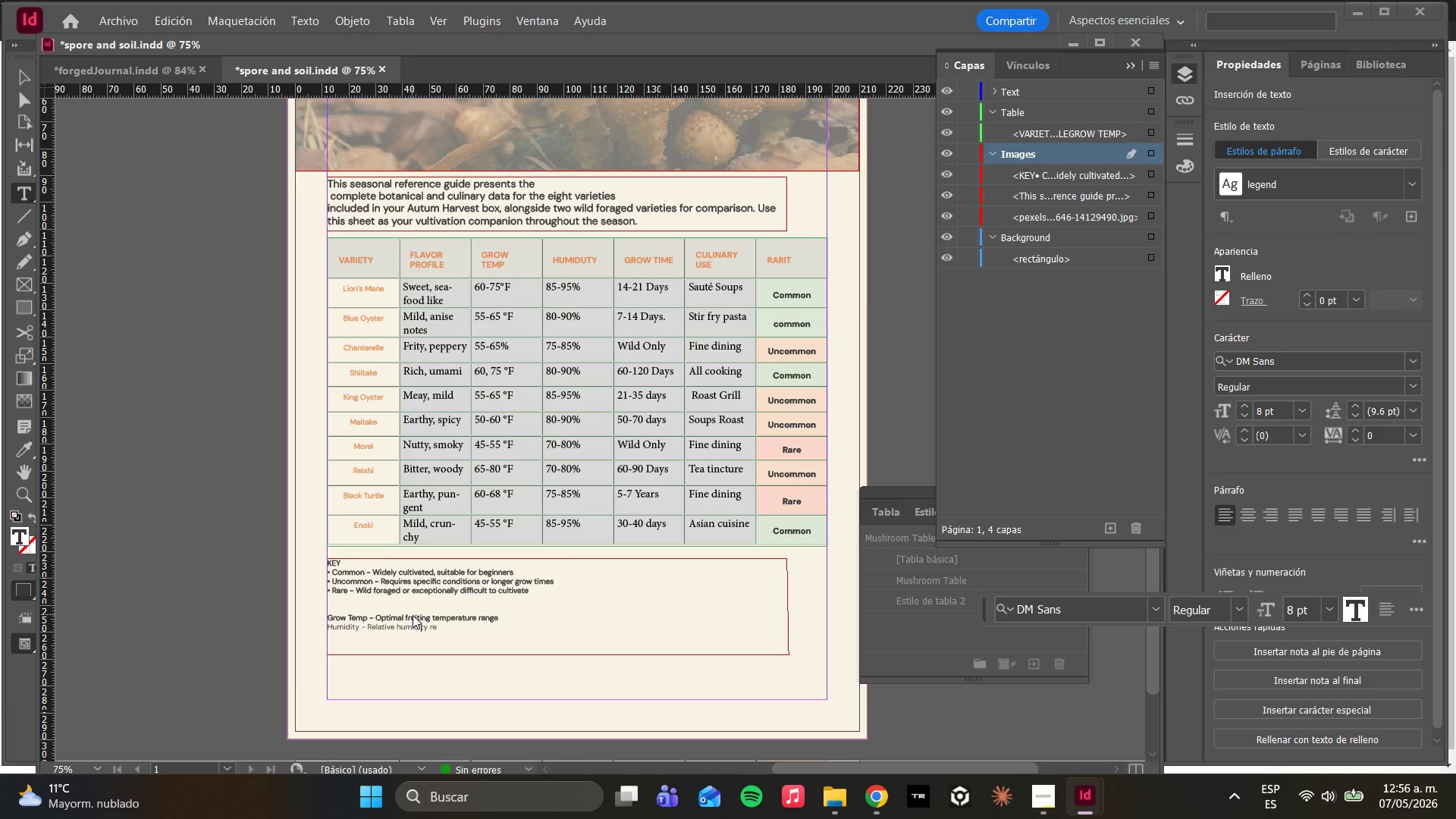 
key(ArrowRight)
 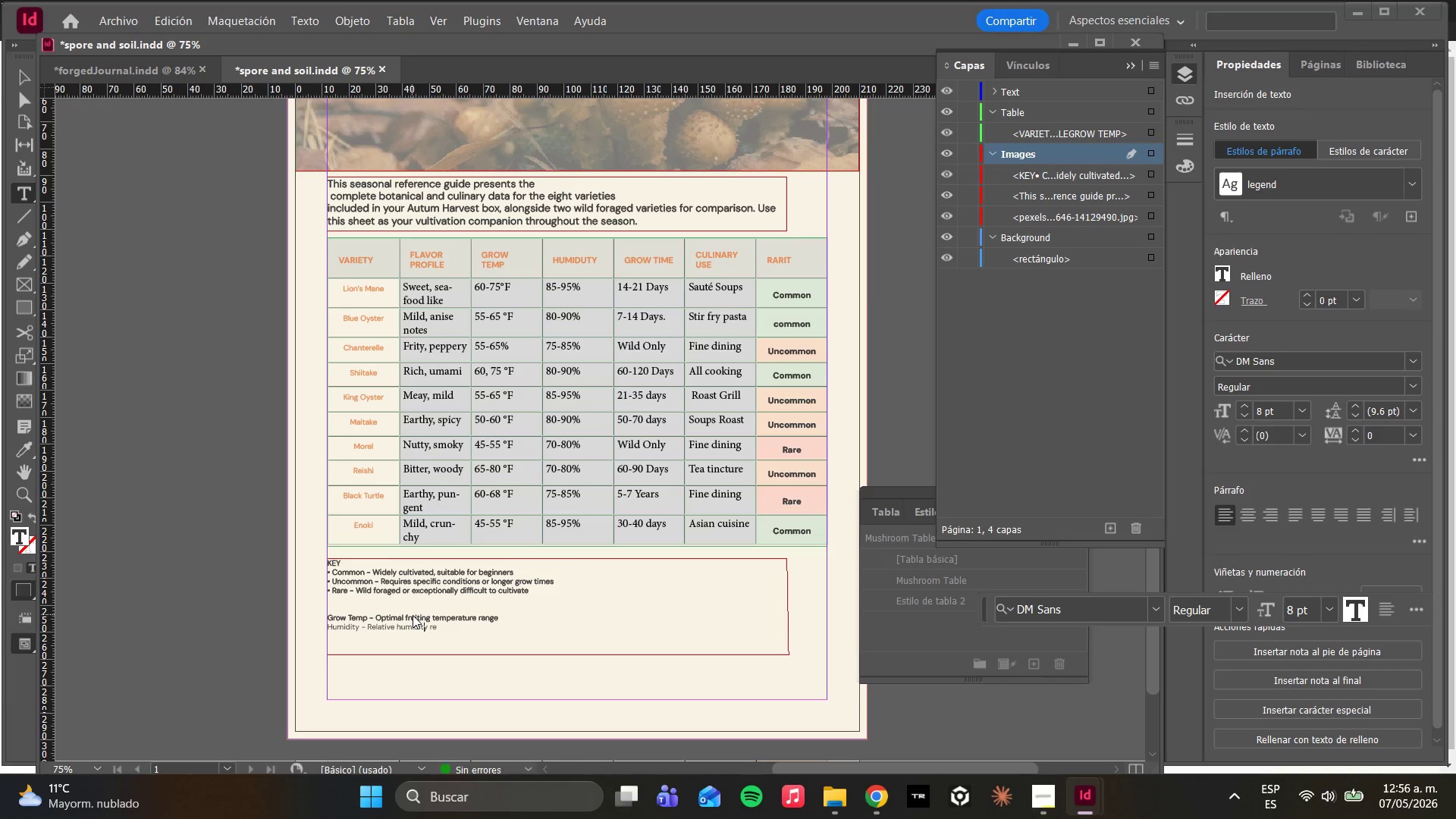 
key(ArrowRight)
 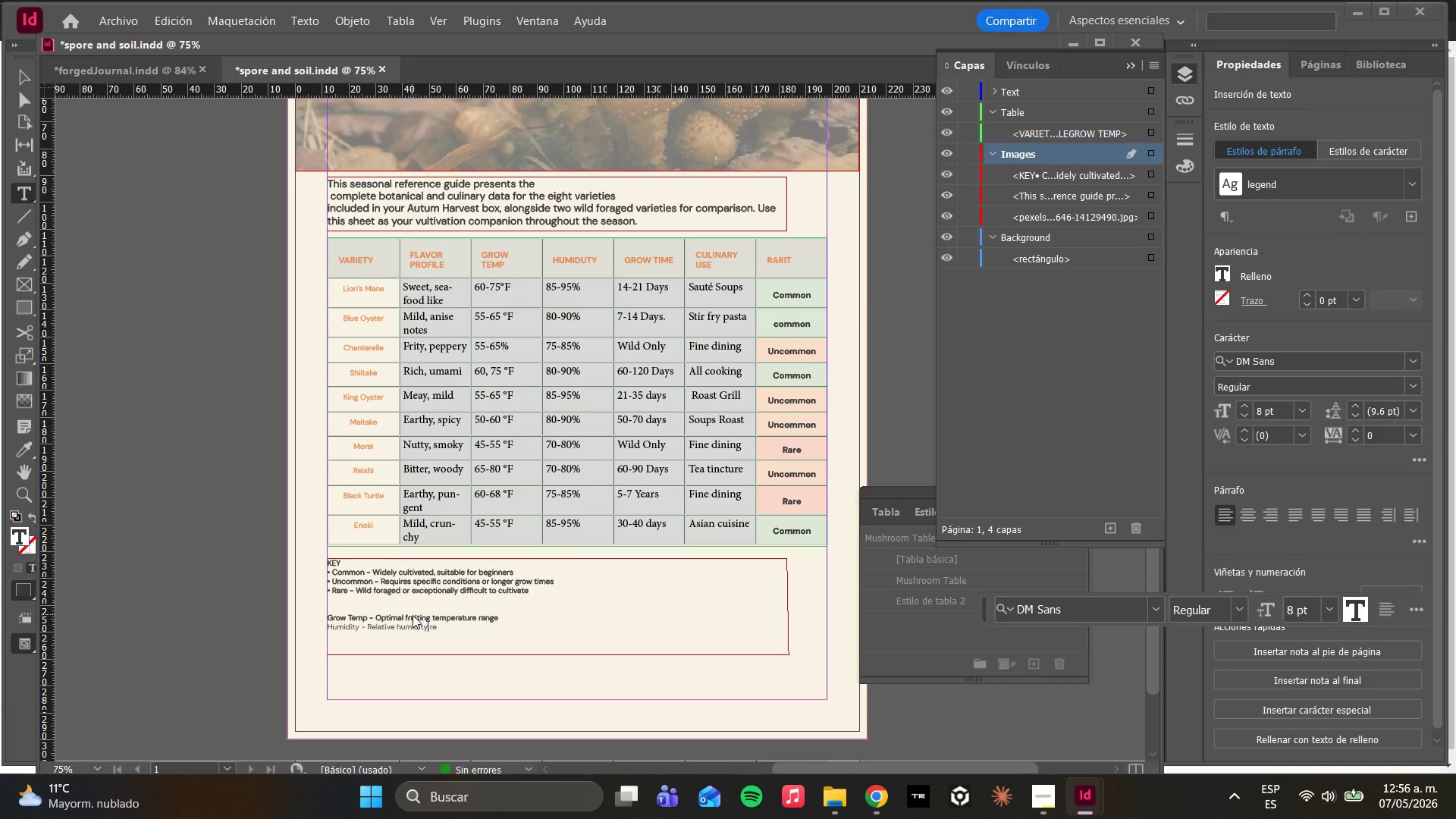 
key(ArrowRight)
 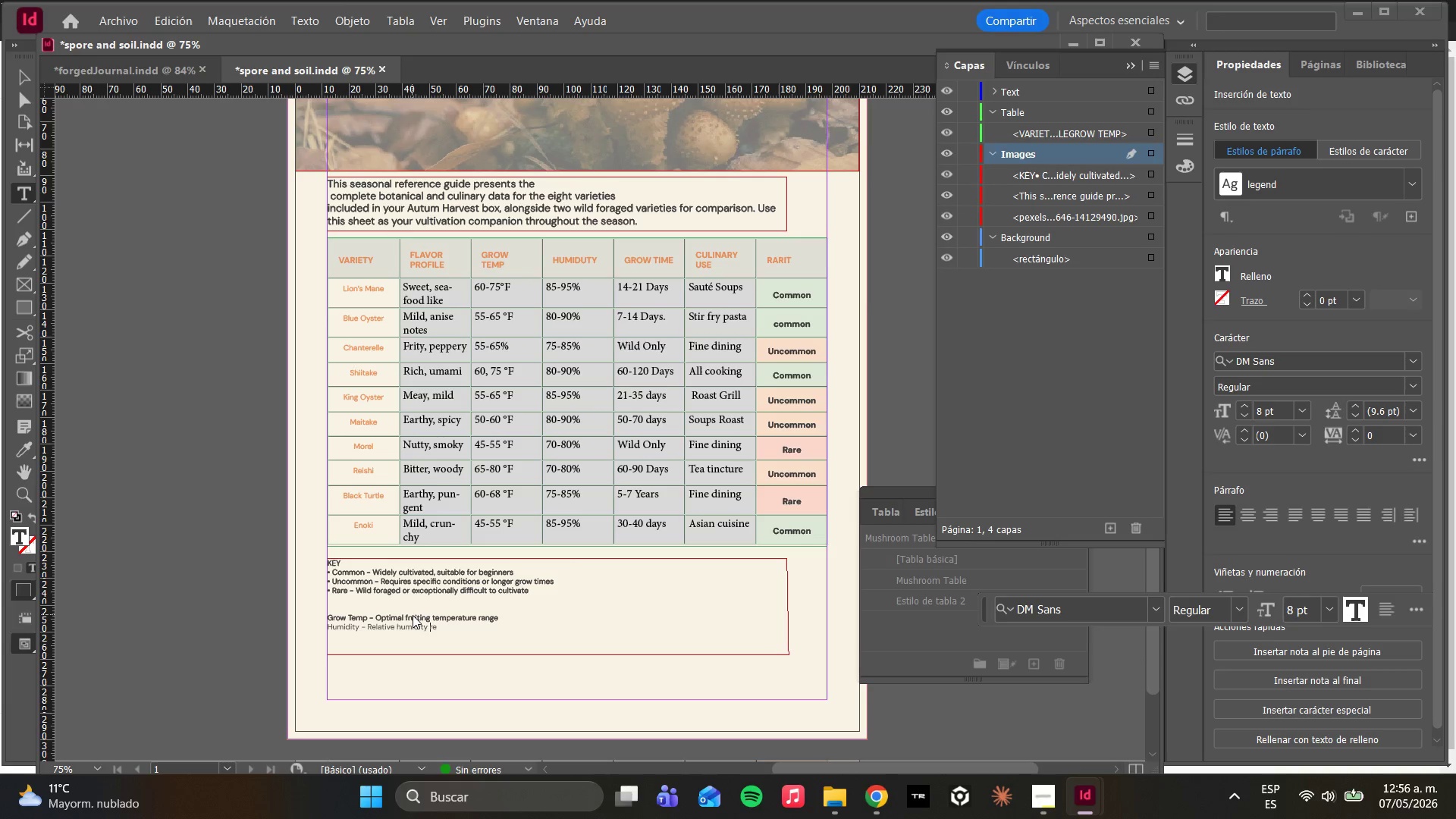 
key(ArrowRight)
 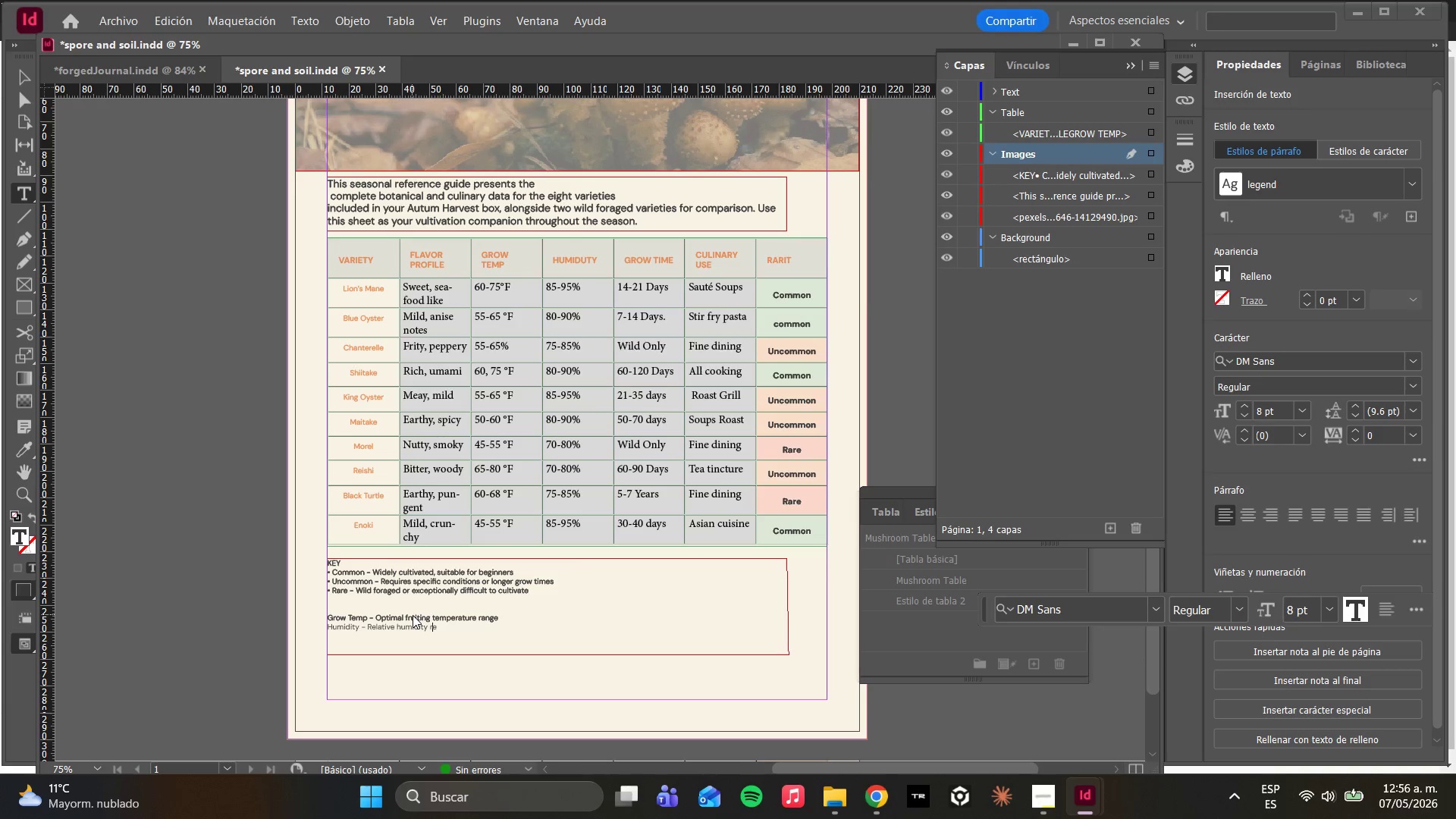 
key(ArrowRight)
 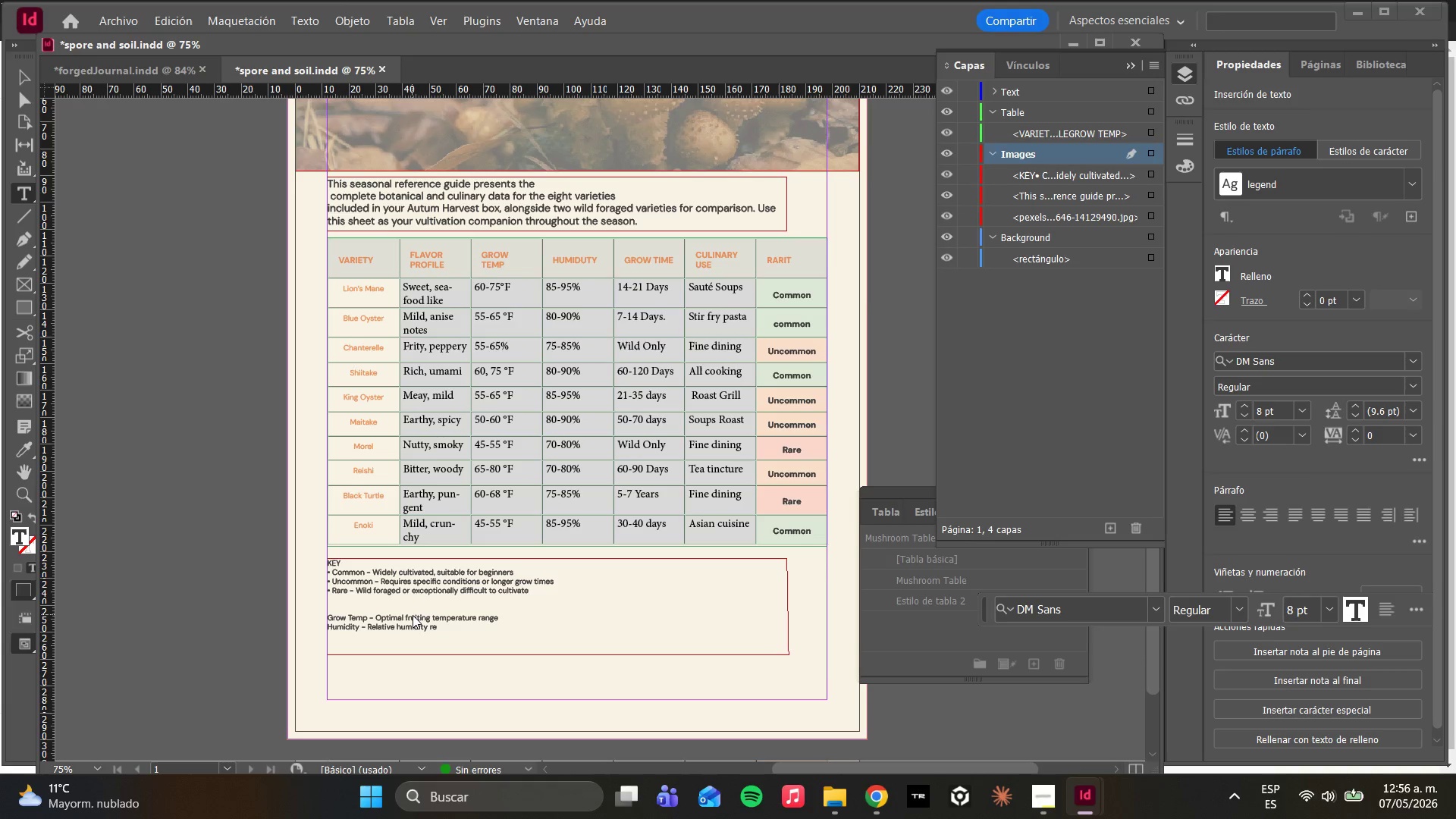 
type(quired during)
 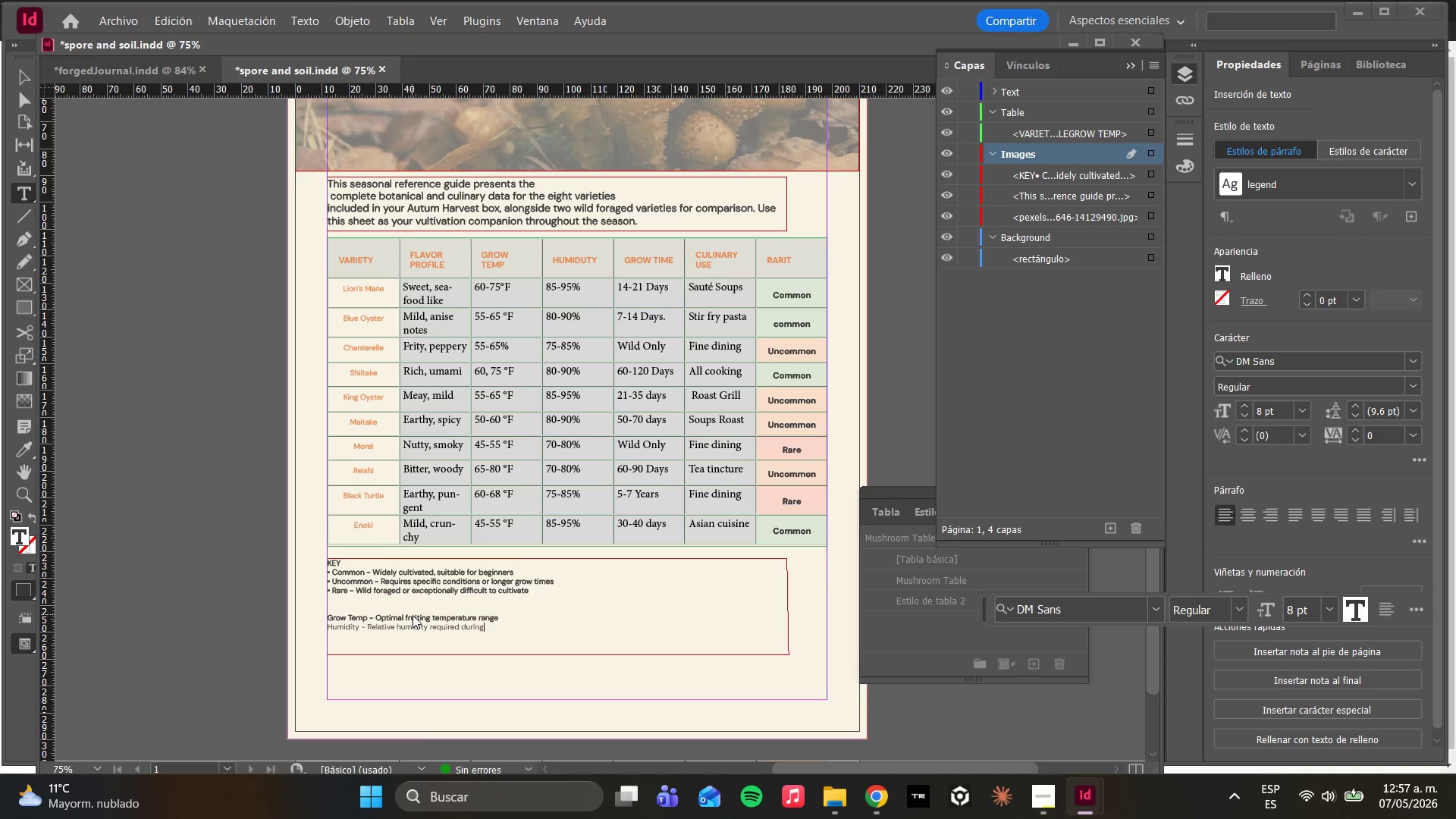 
type( fruiting)
 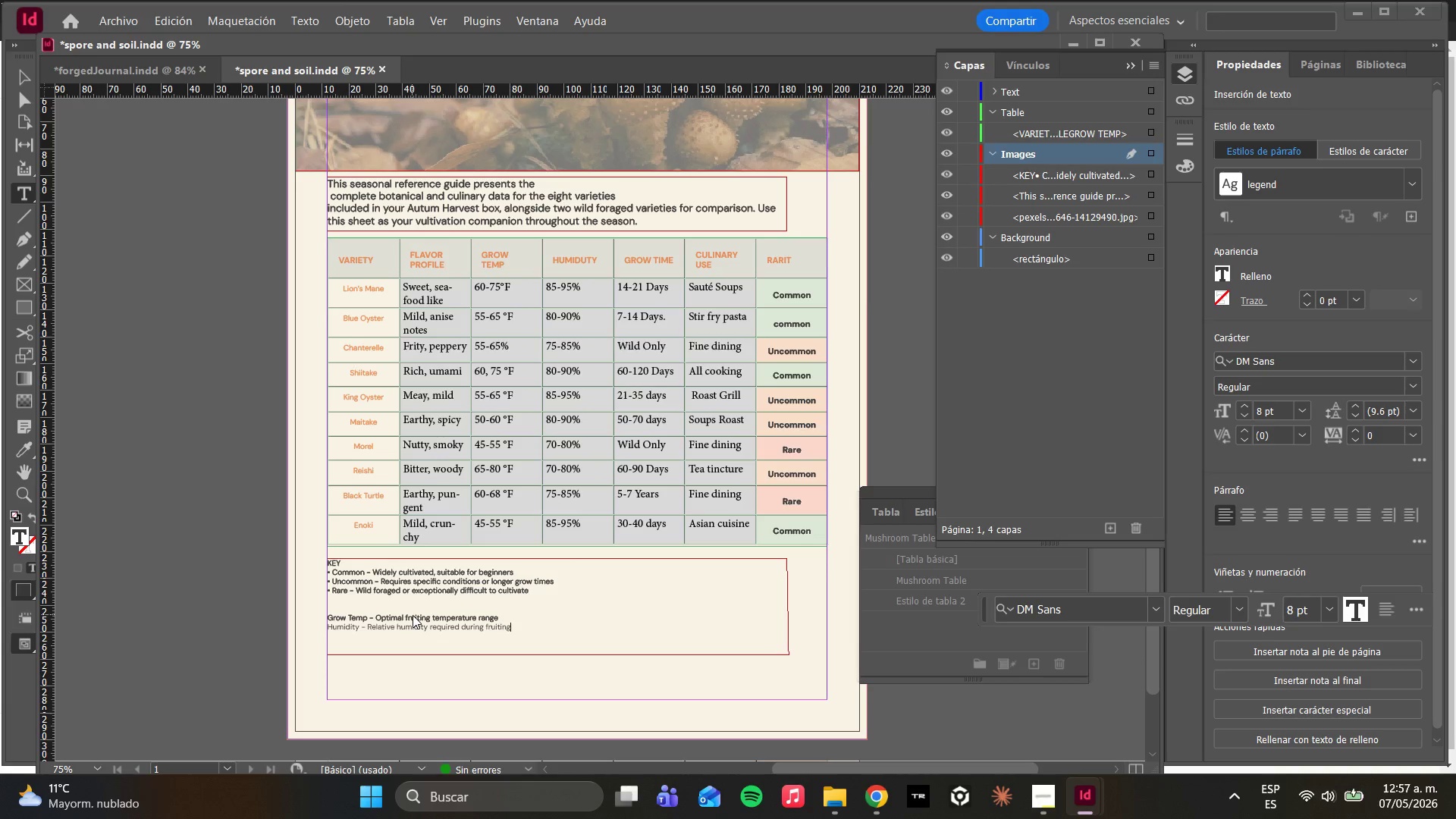 
key(Enter)
 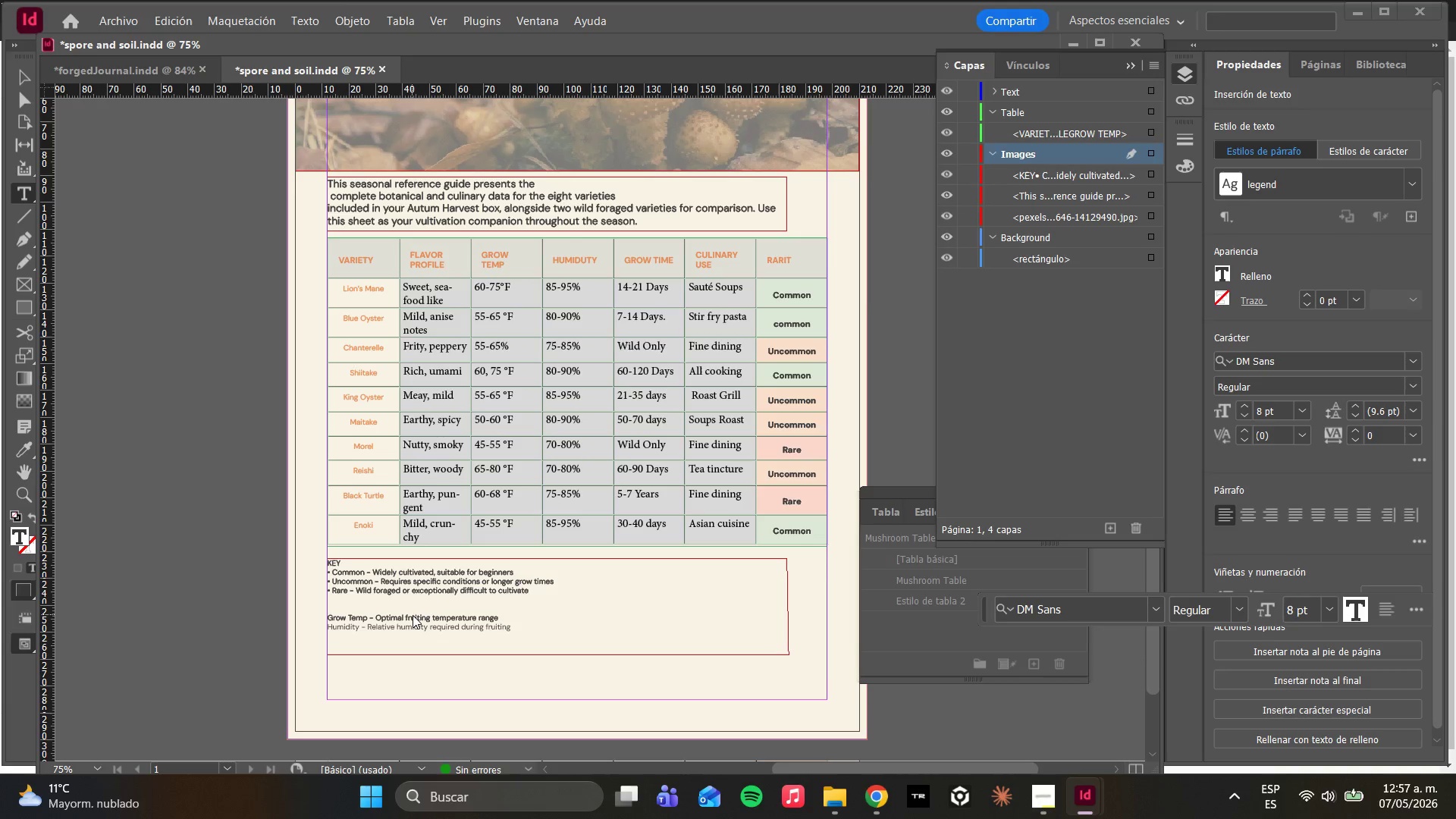 
type(Grow Time - Apr)
key(Backspace)
type(proximate days from)
 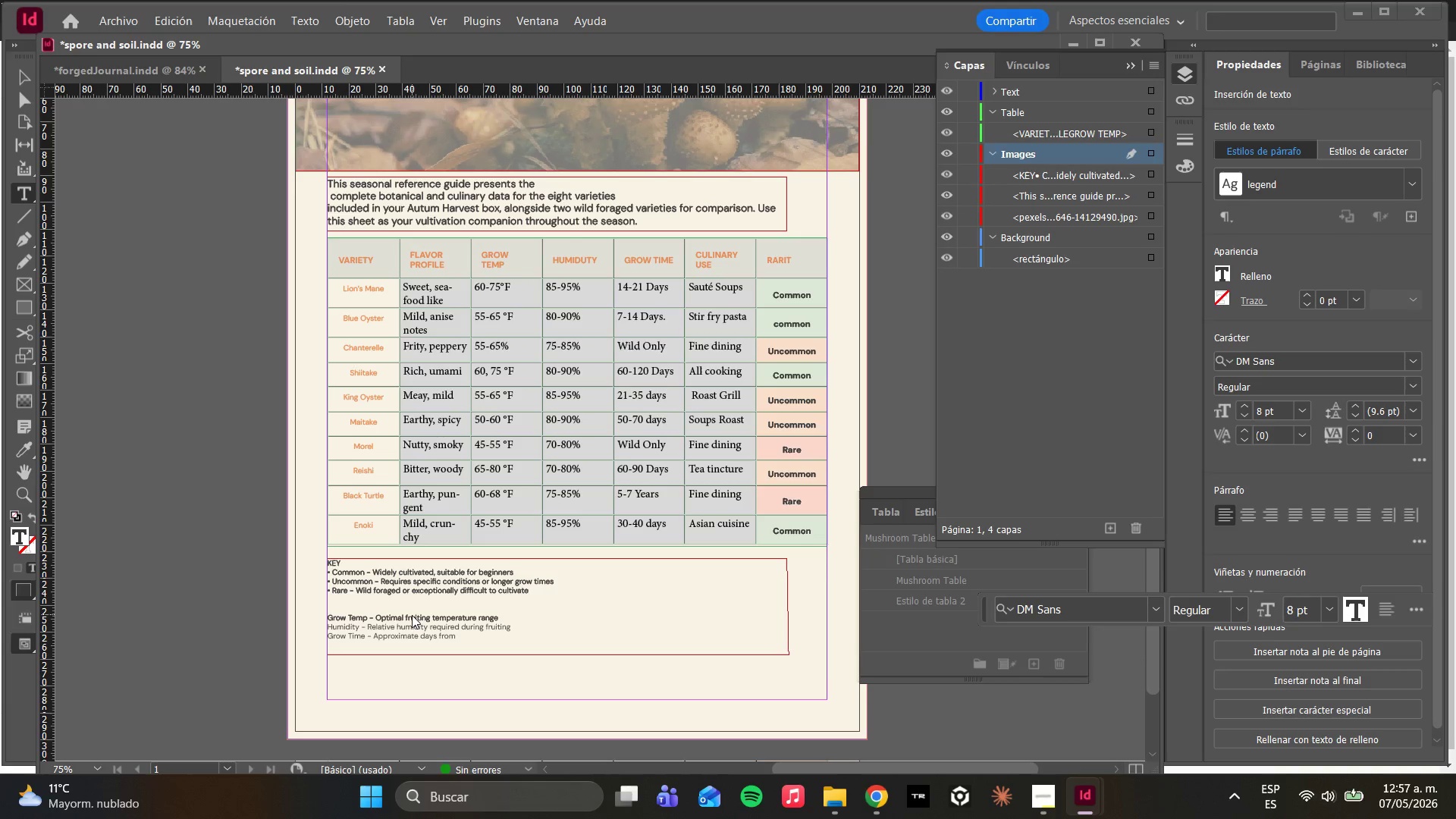 
hold_key(key=Space, duration=0.77)
 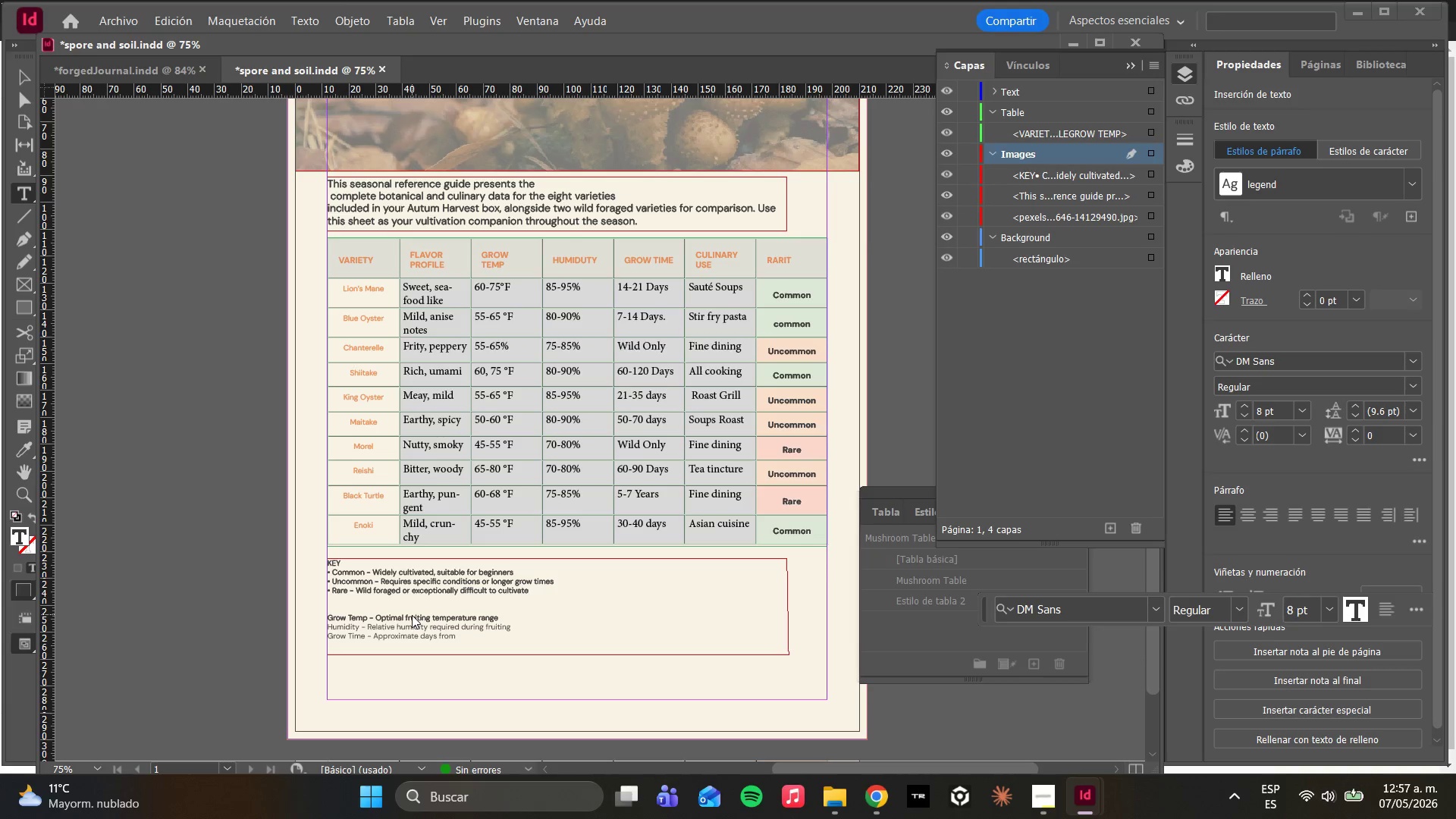 
wait(5.16)
 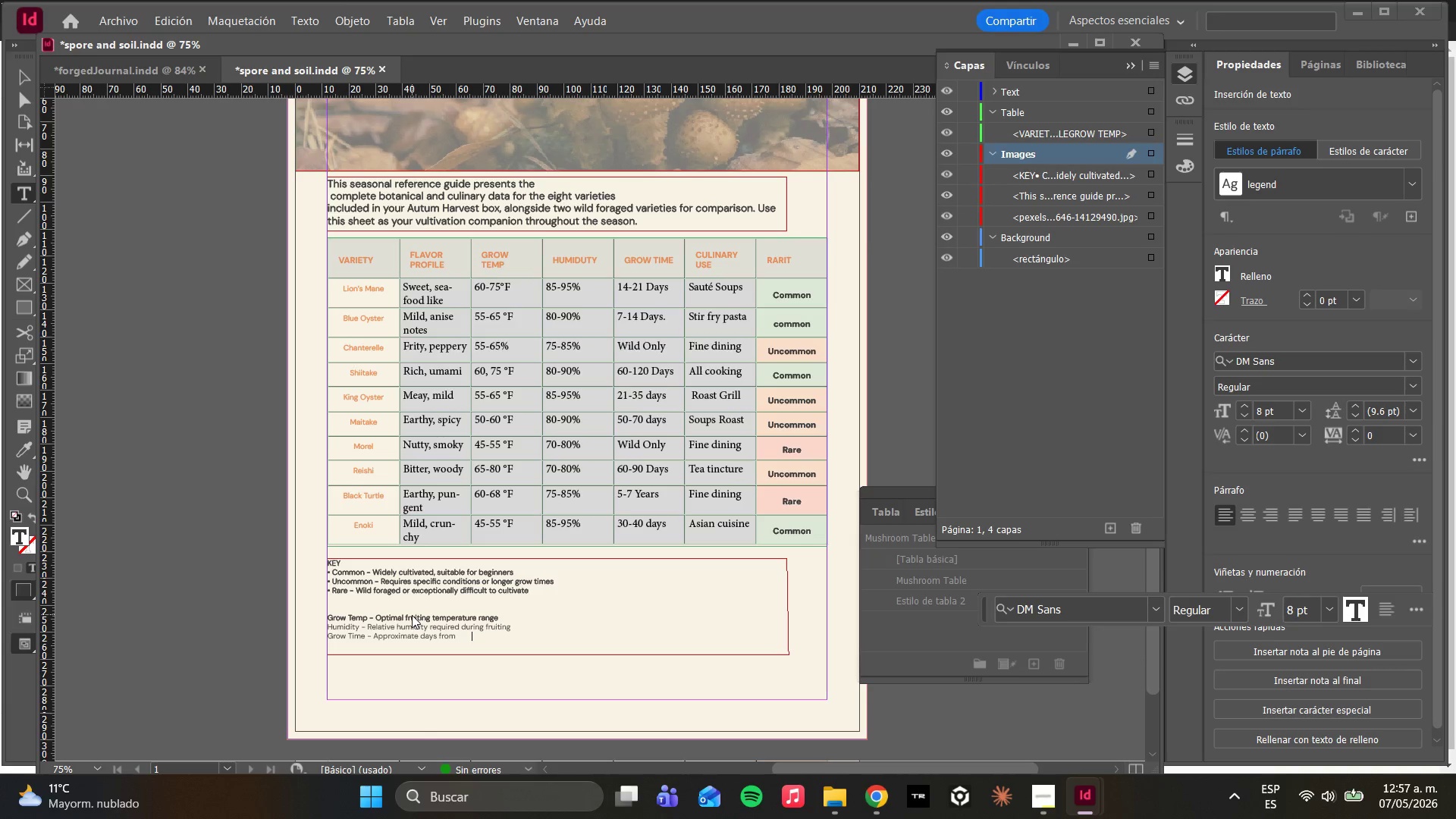 
type(i)
key(Backspace)
key(Backspace)
key(Backspace)
key(Backspace)
key(Backspace)
key(Backspace)
key(Backspace)
key(Backspace)
key(Backspace)
key(Backspace)
type(m inoculation to harvest)
 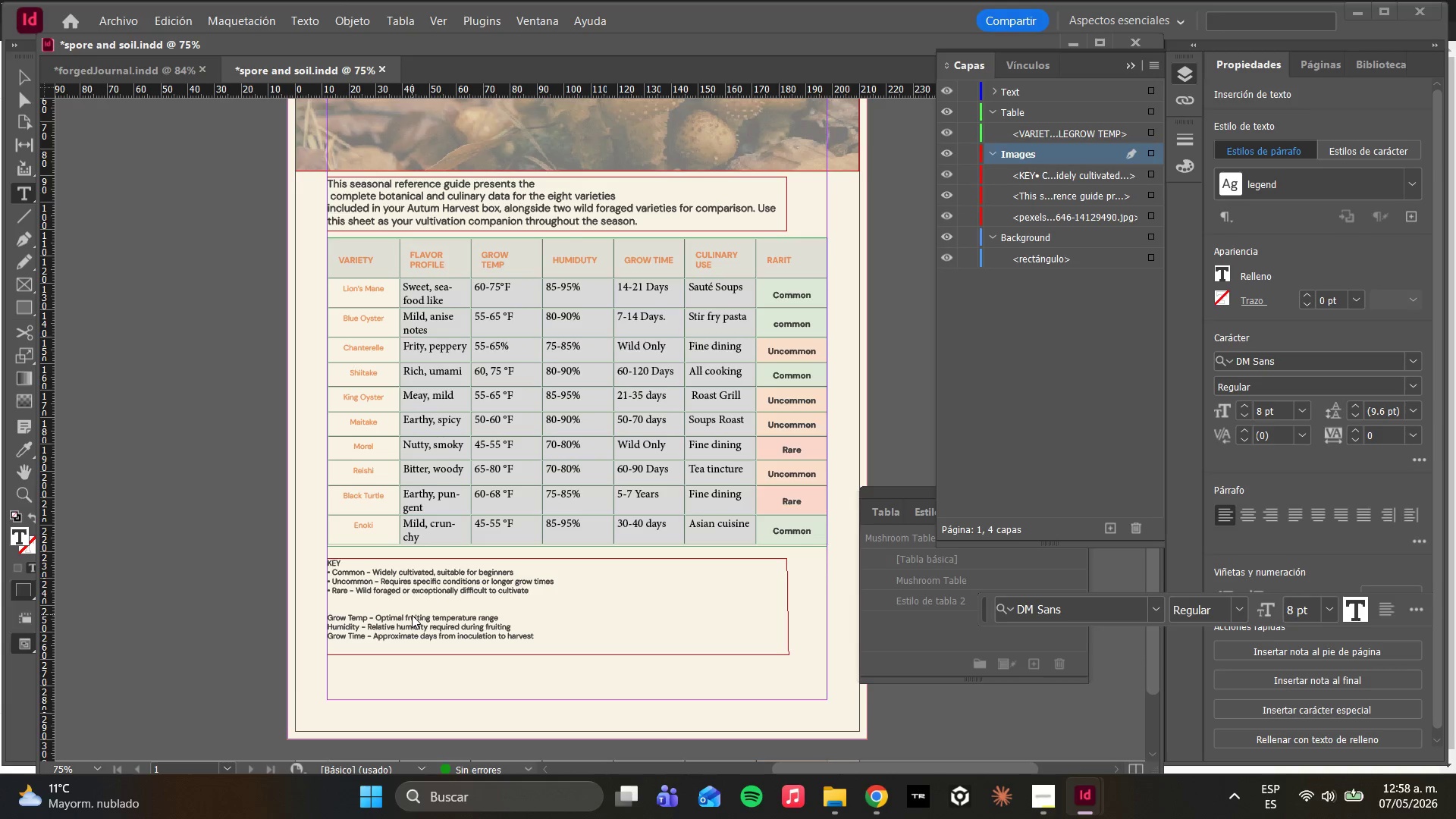 
wait(31.89)
 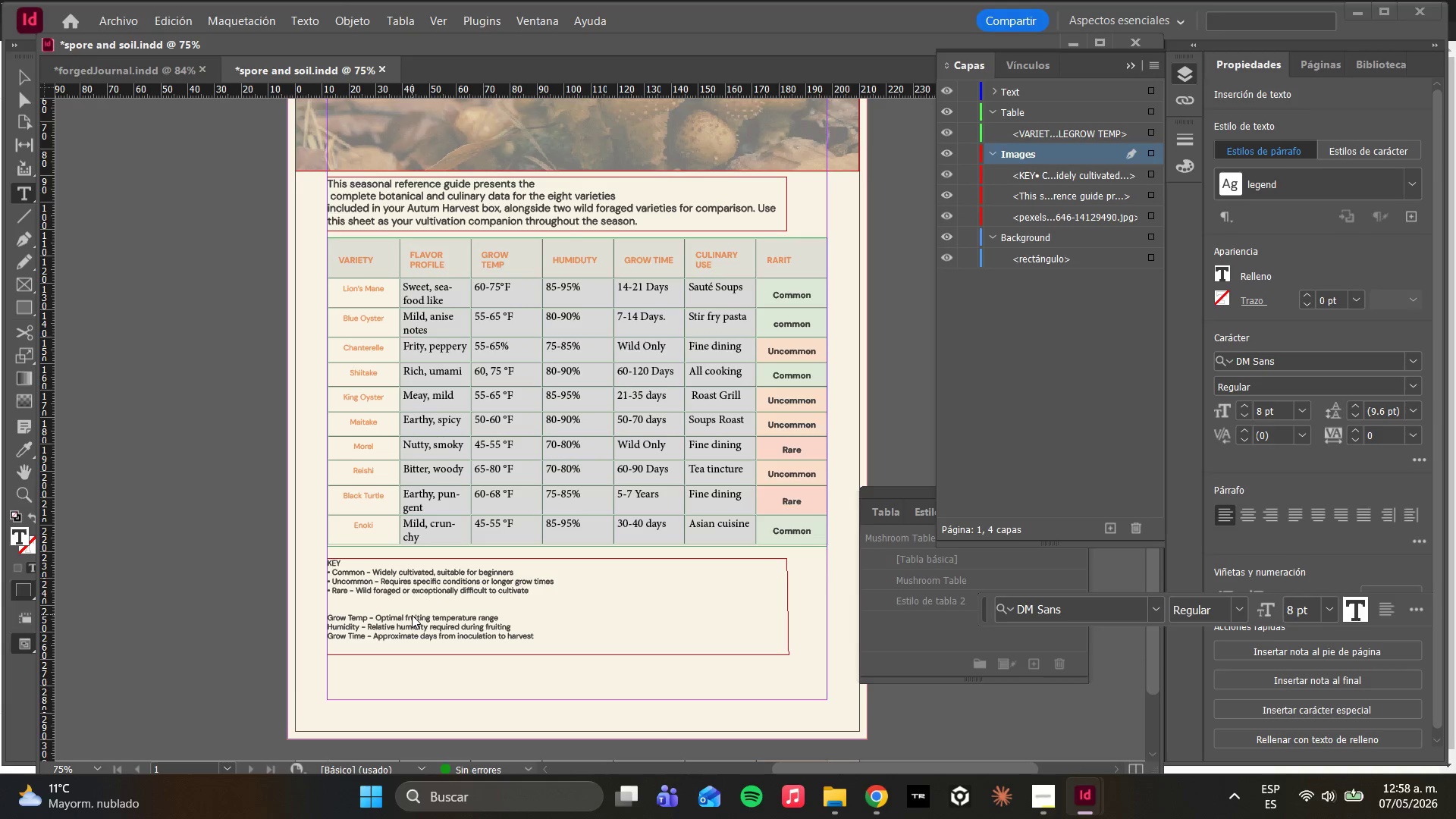 
left_click([25, 93])
 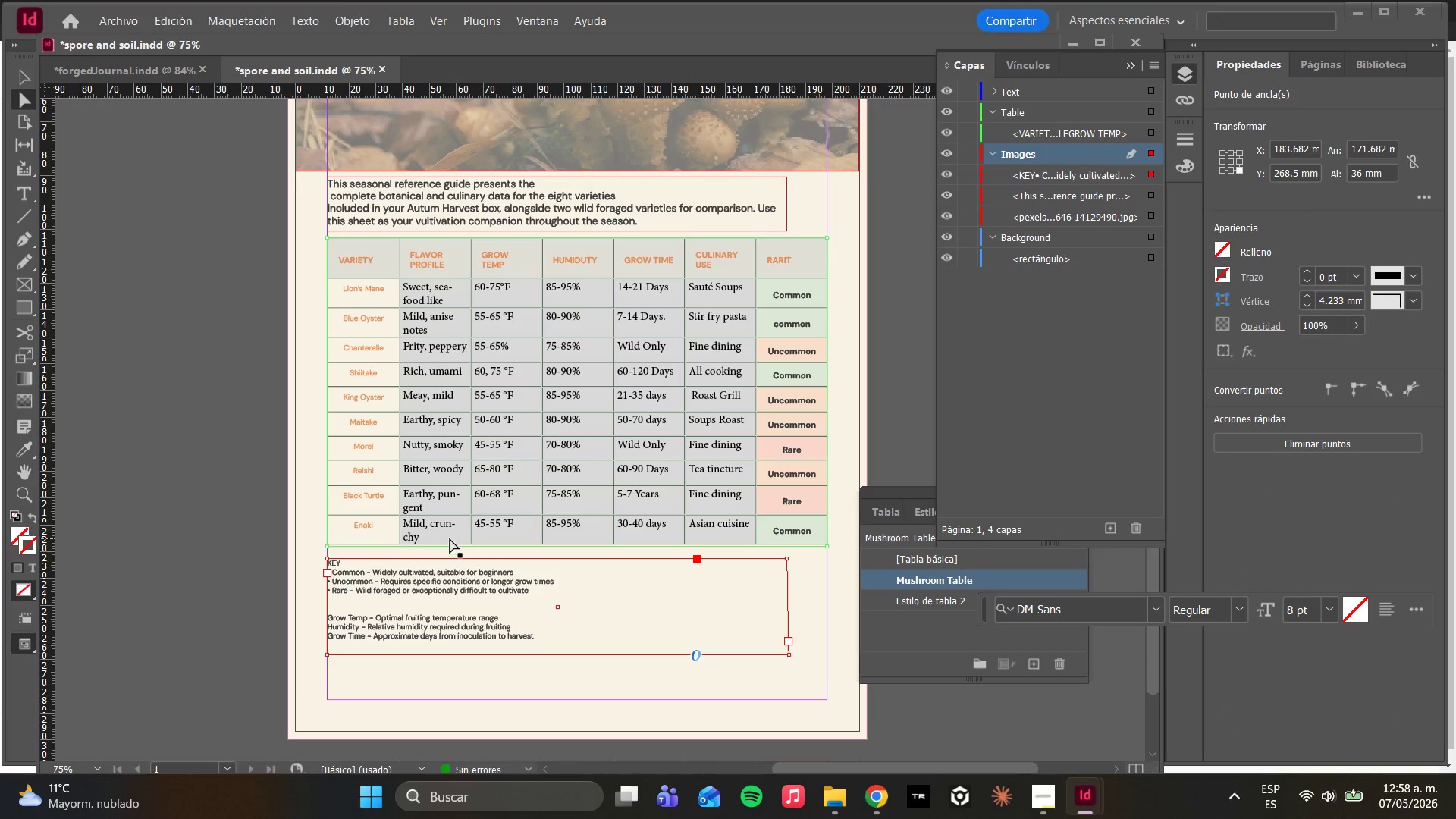 
left_click([468, 500])
 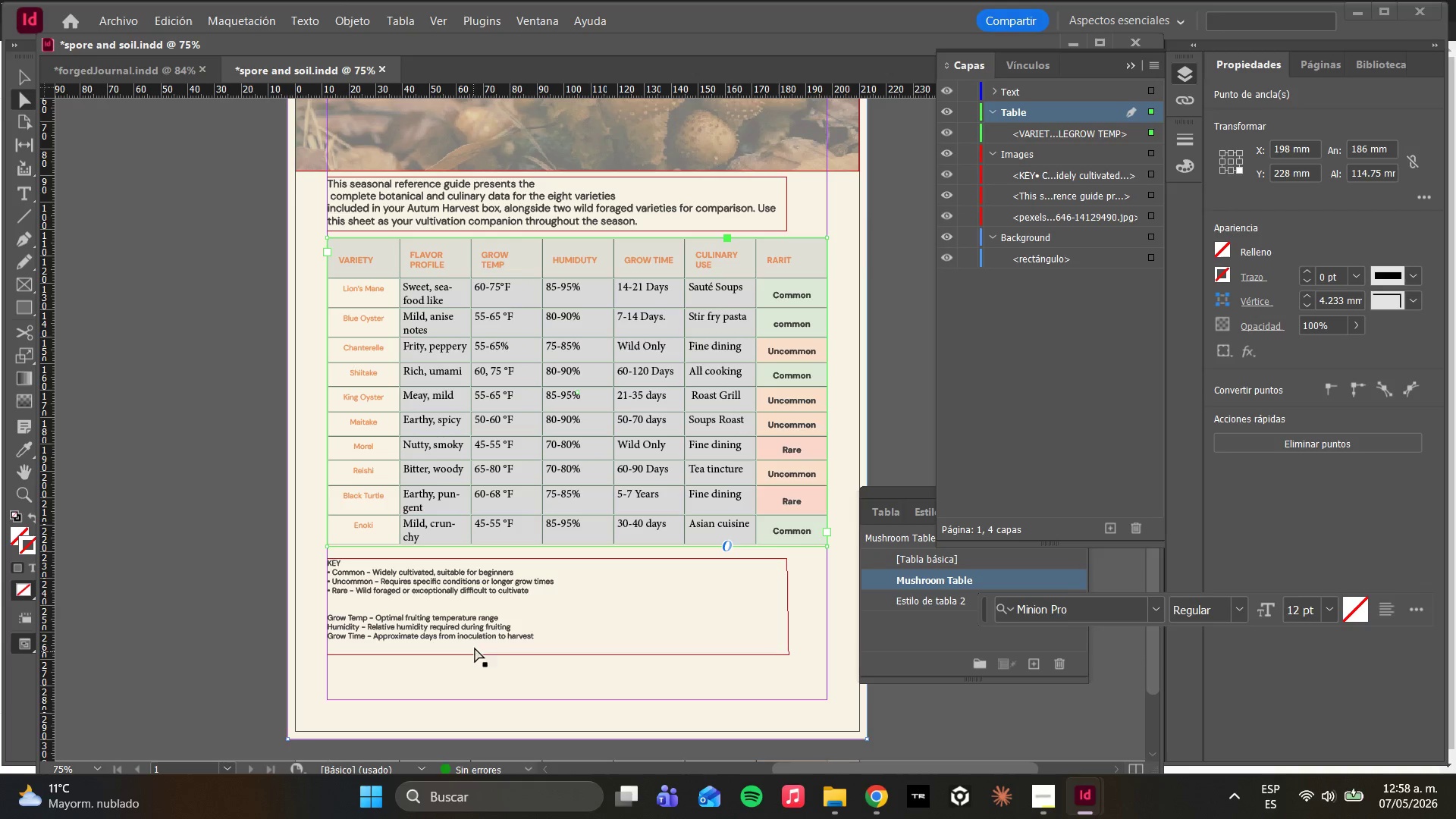 
key(W)
 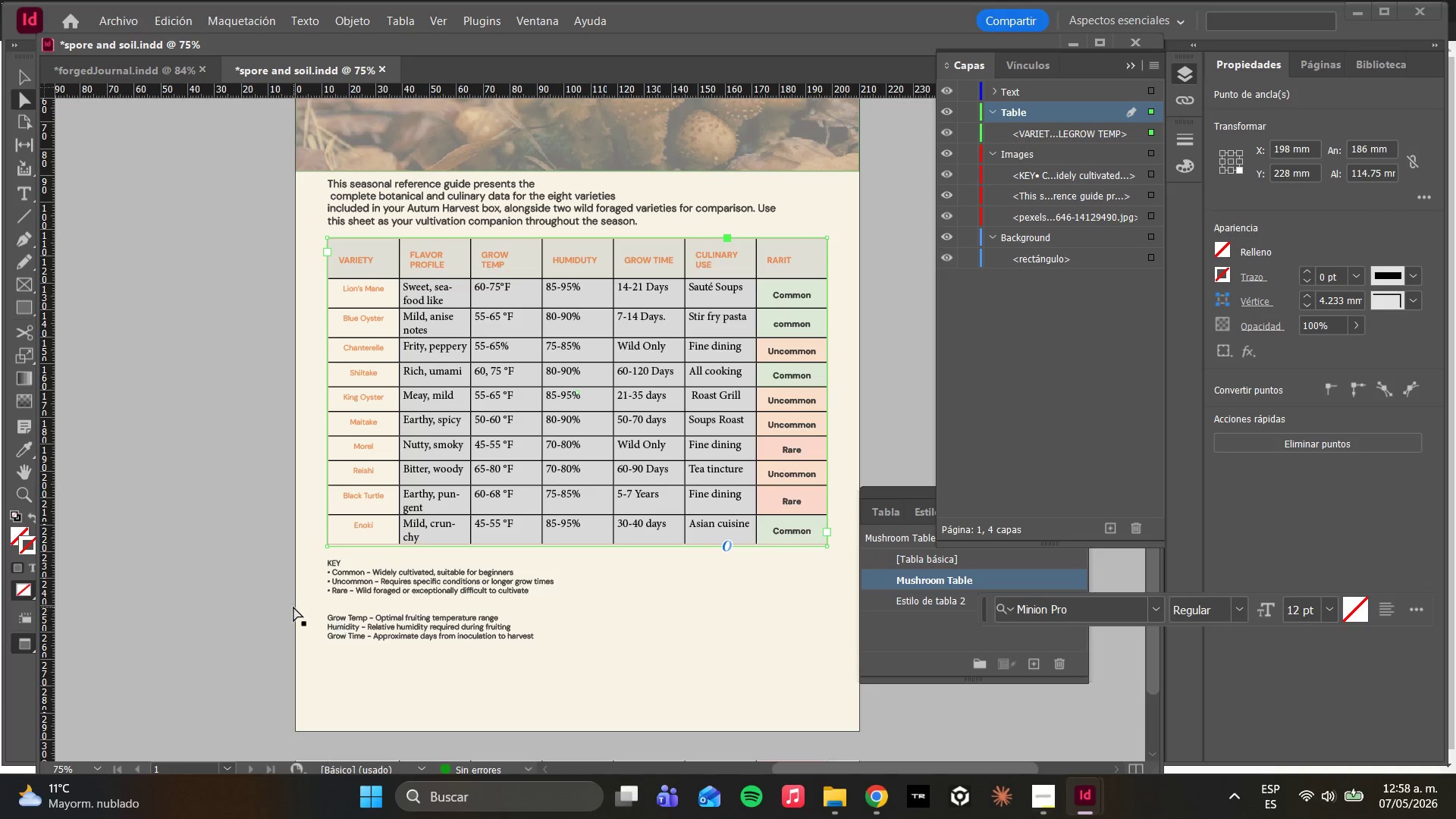 
left_click_drag(start_coordinate=[288, 601], to_coordinate=[292, 601])
 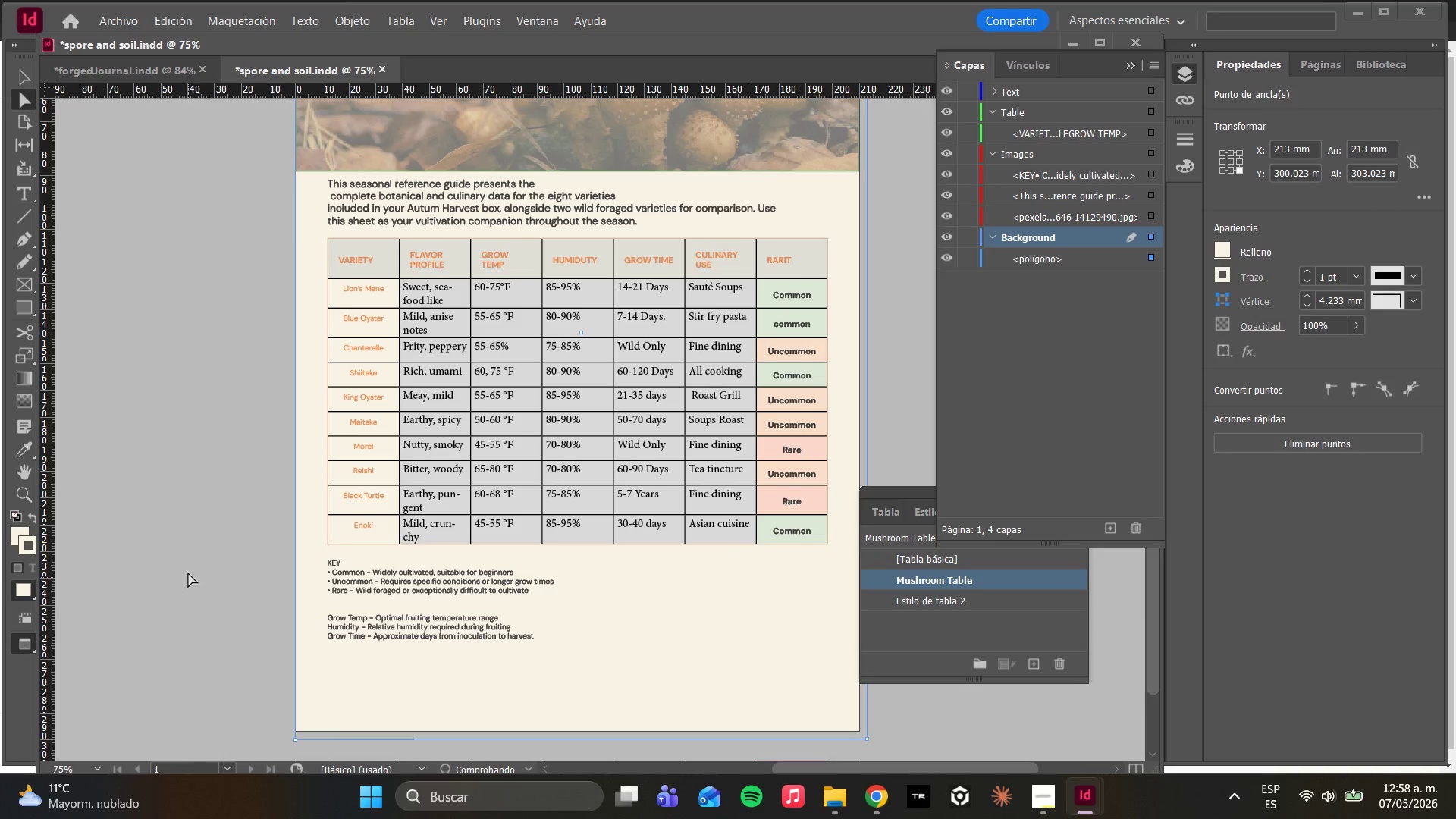 
scroll: coordinate [192, 542], scroll_direction: up, amount: 7.0
 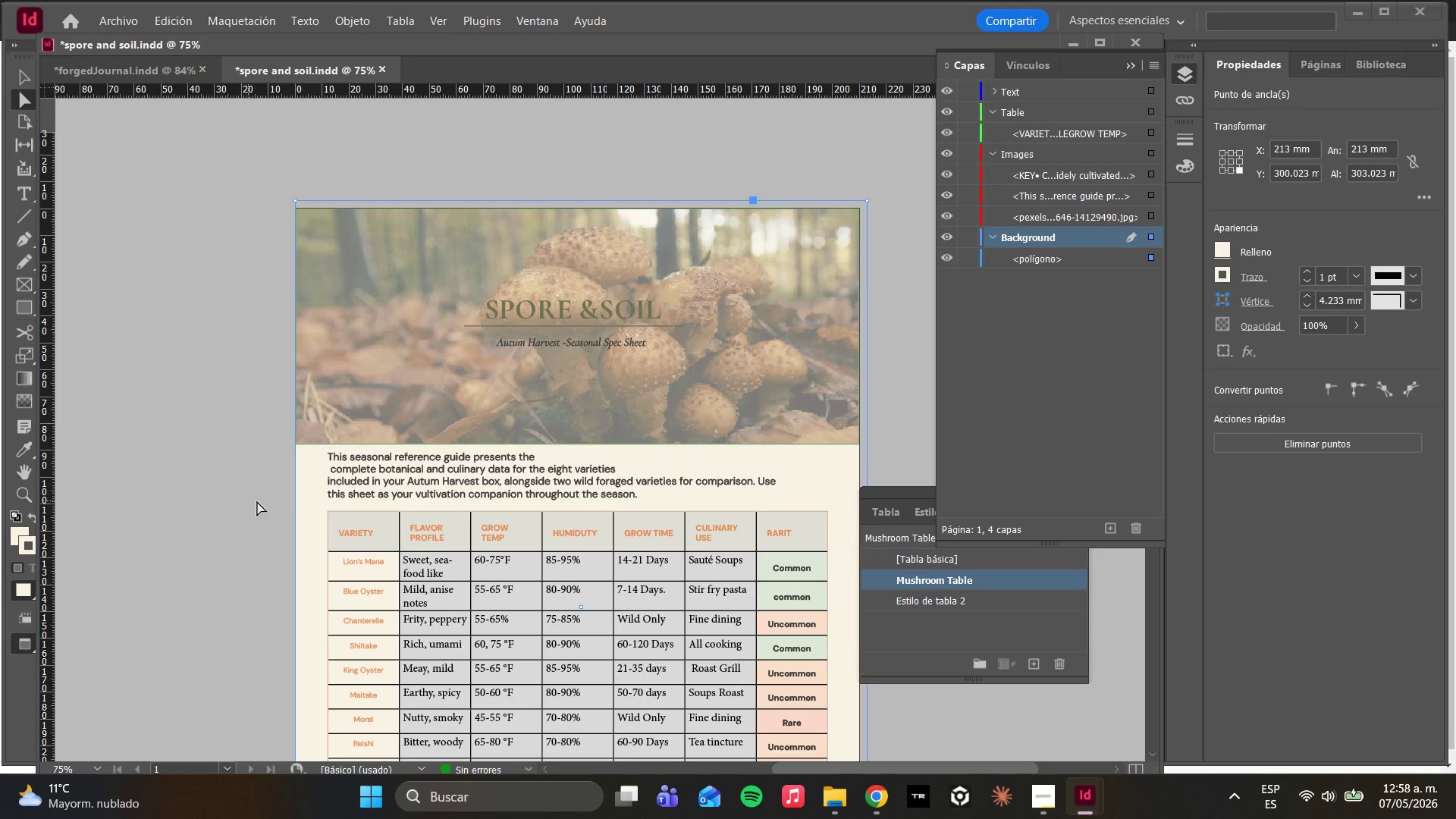 
scroll: coordinate [292, 501], scroll_direction: down, amount: 2.0
 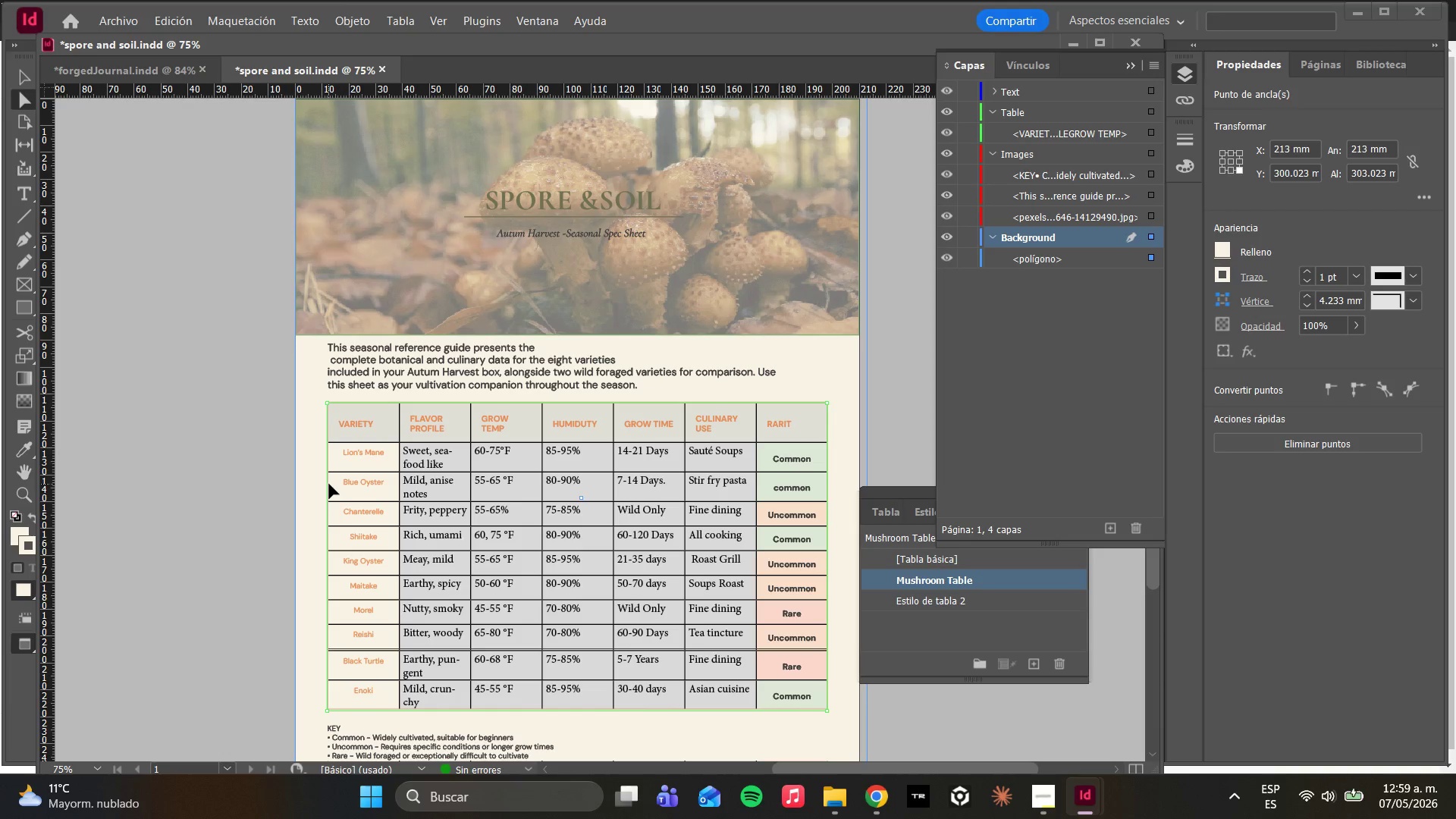 
wait(73.47)
 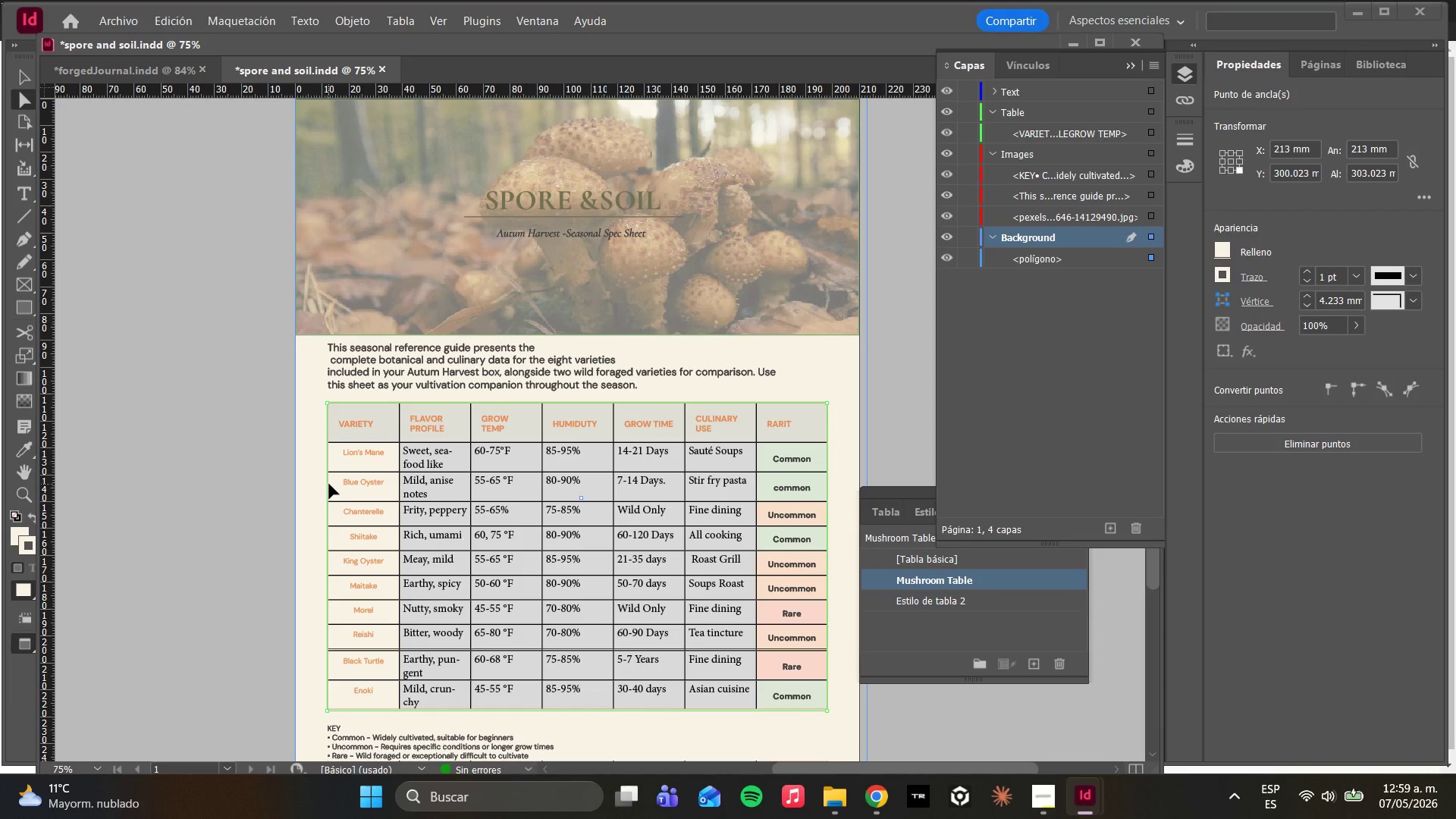 
left_click([407, 468])
 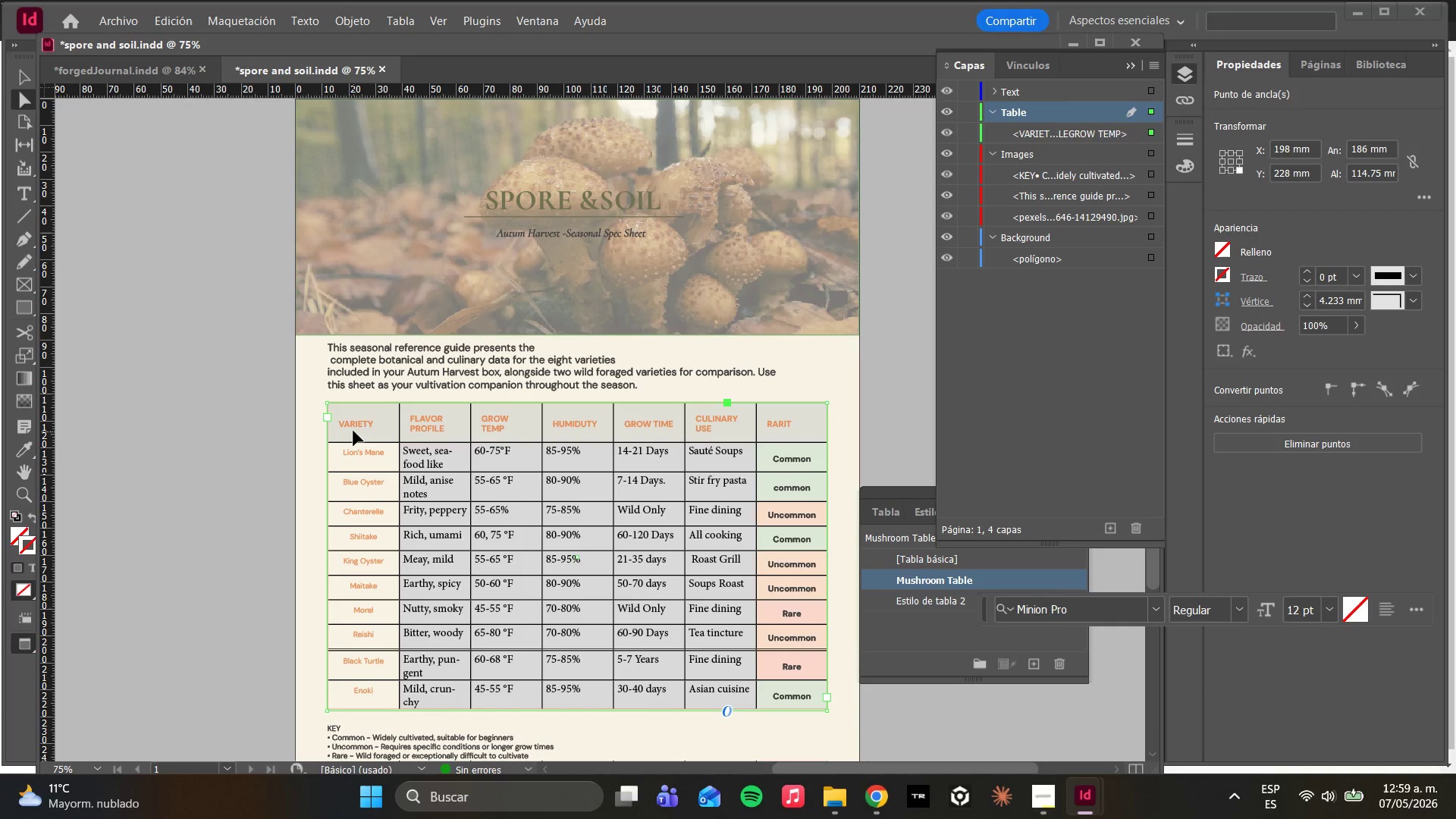 
double_click([353, 425])
 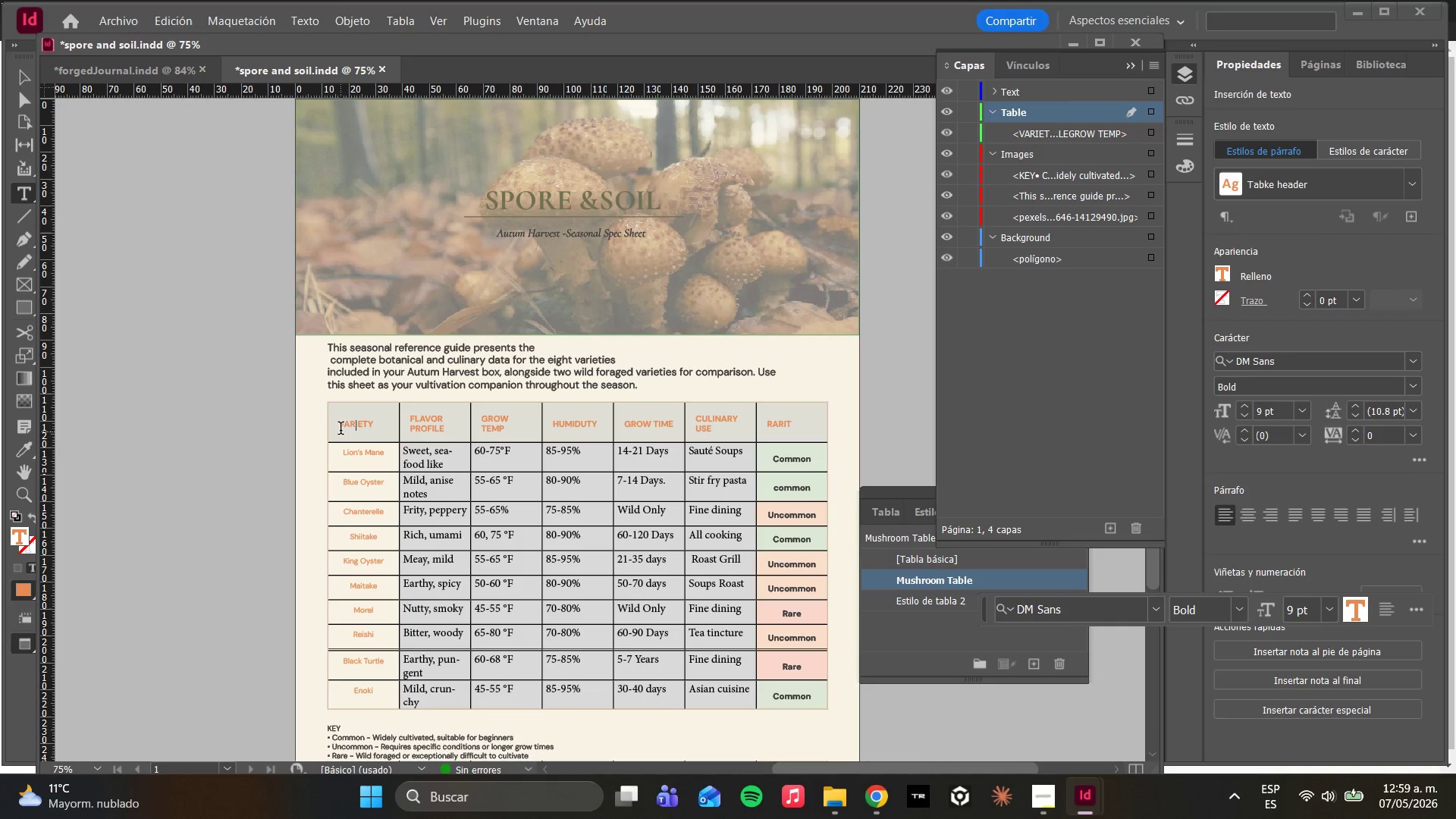 
left_click([339, 428])
 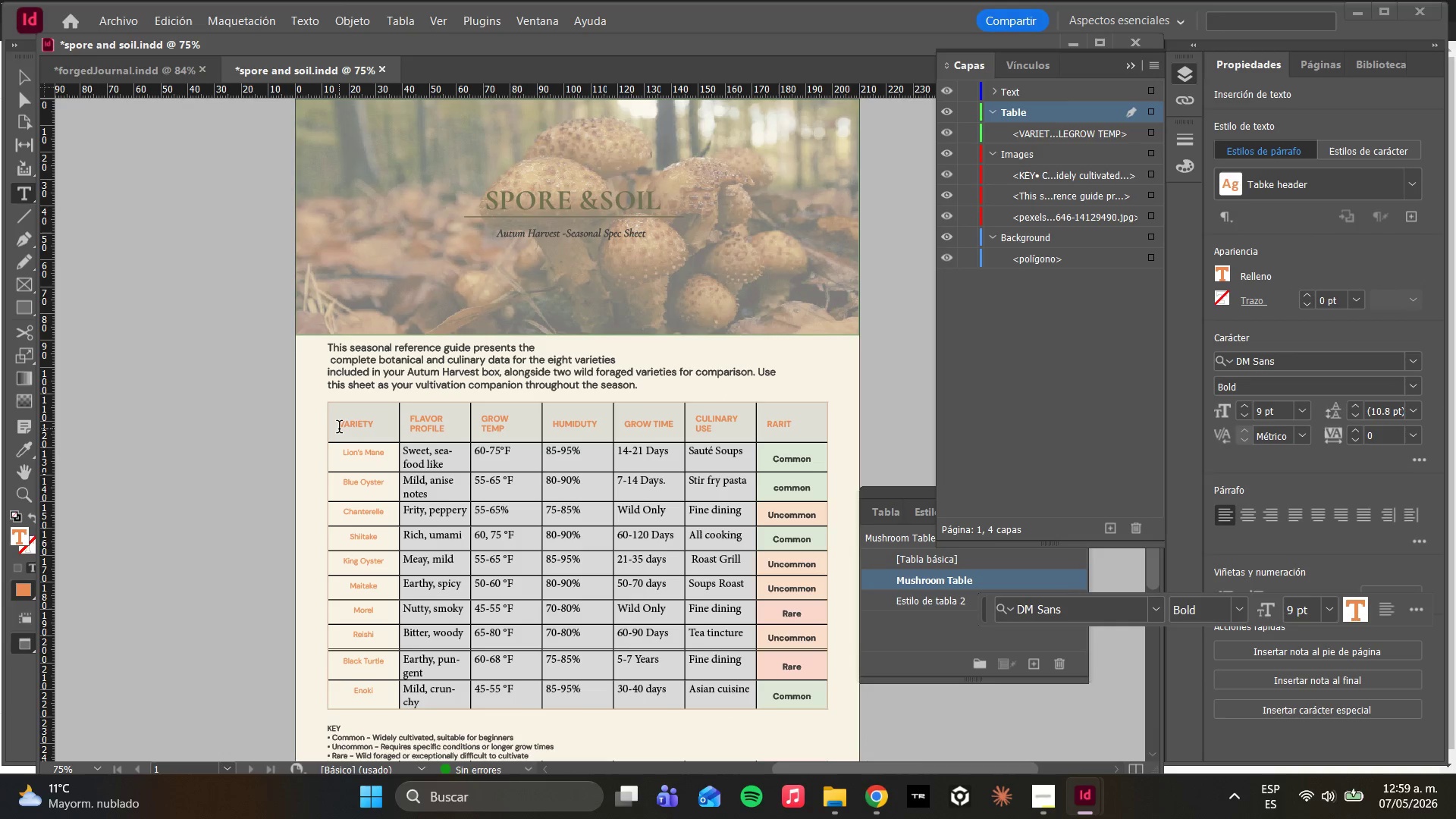 
key(Space)
 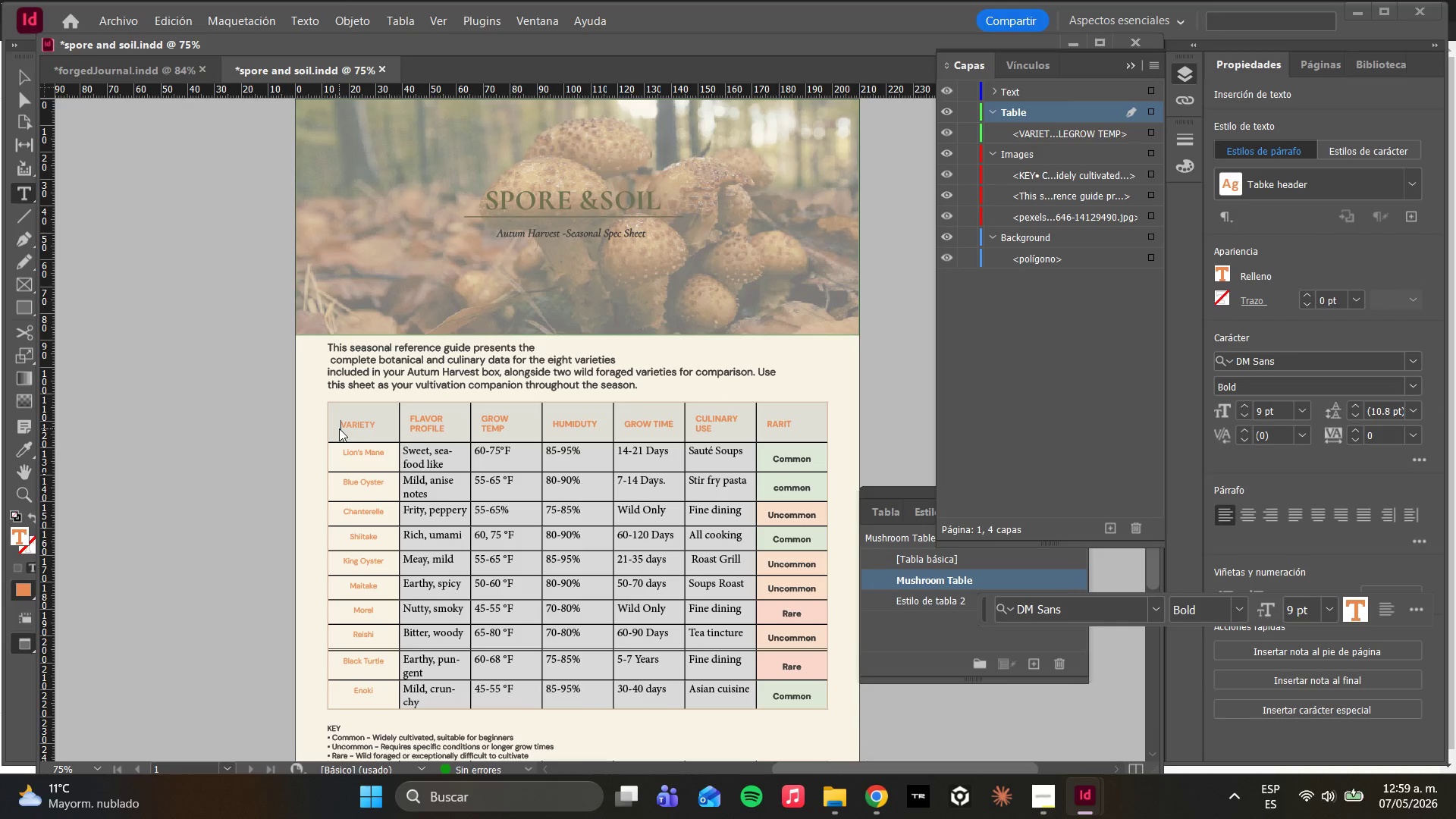 
key(Space)
 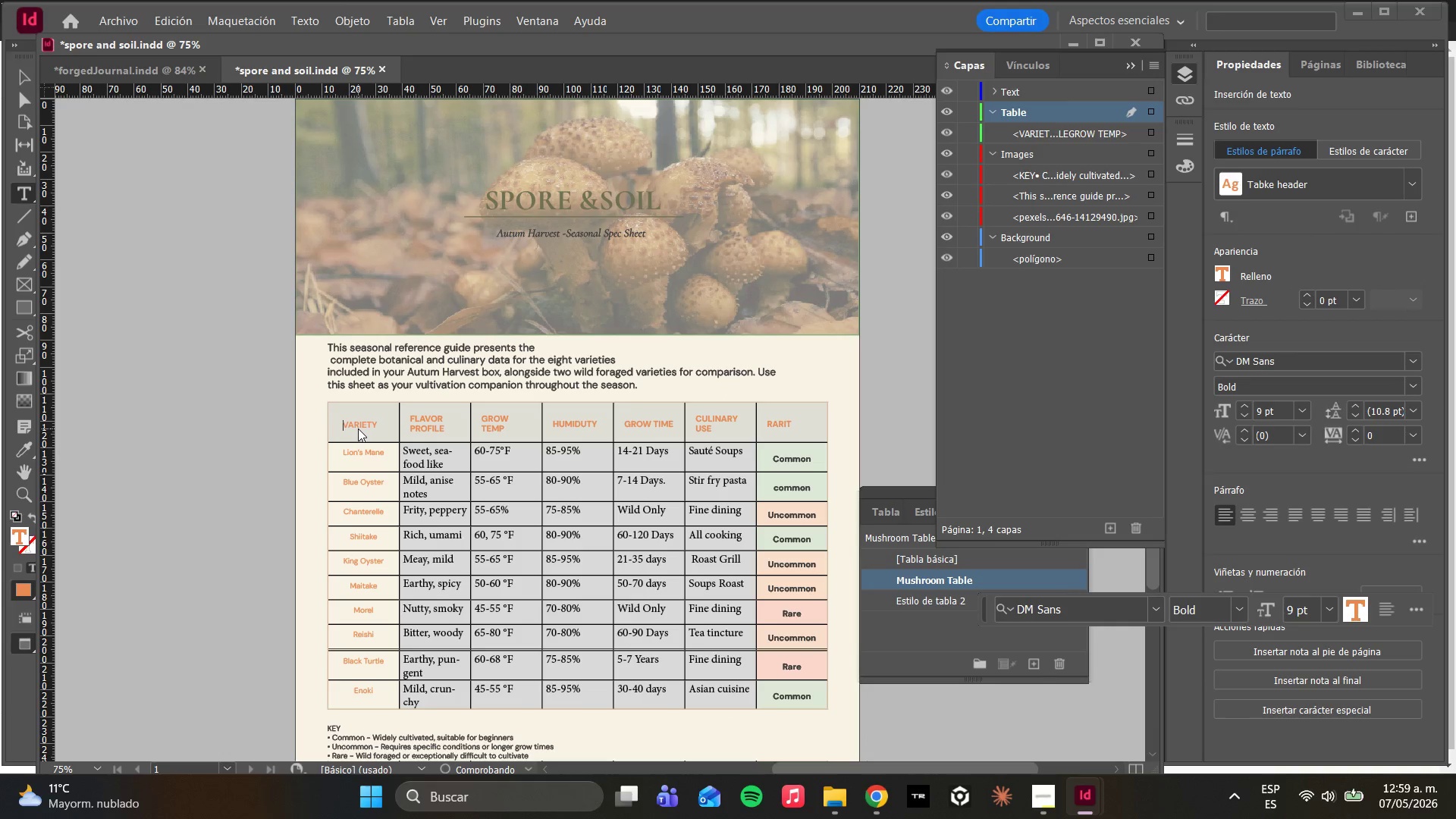 
key(Space)
 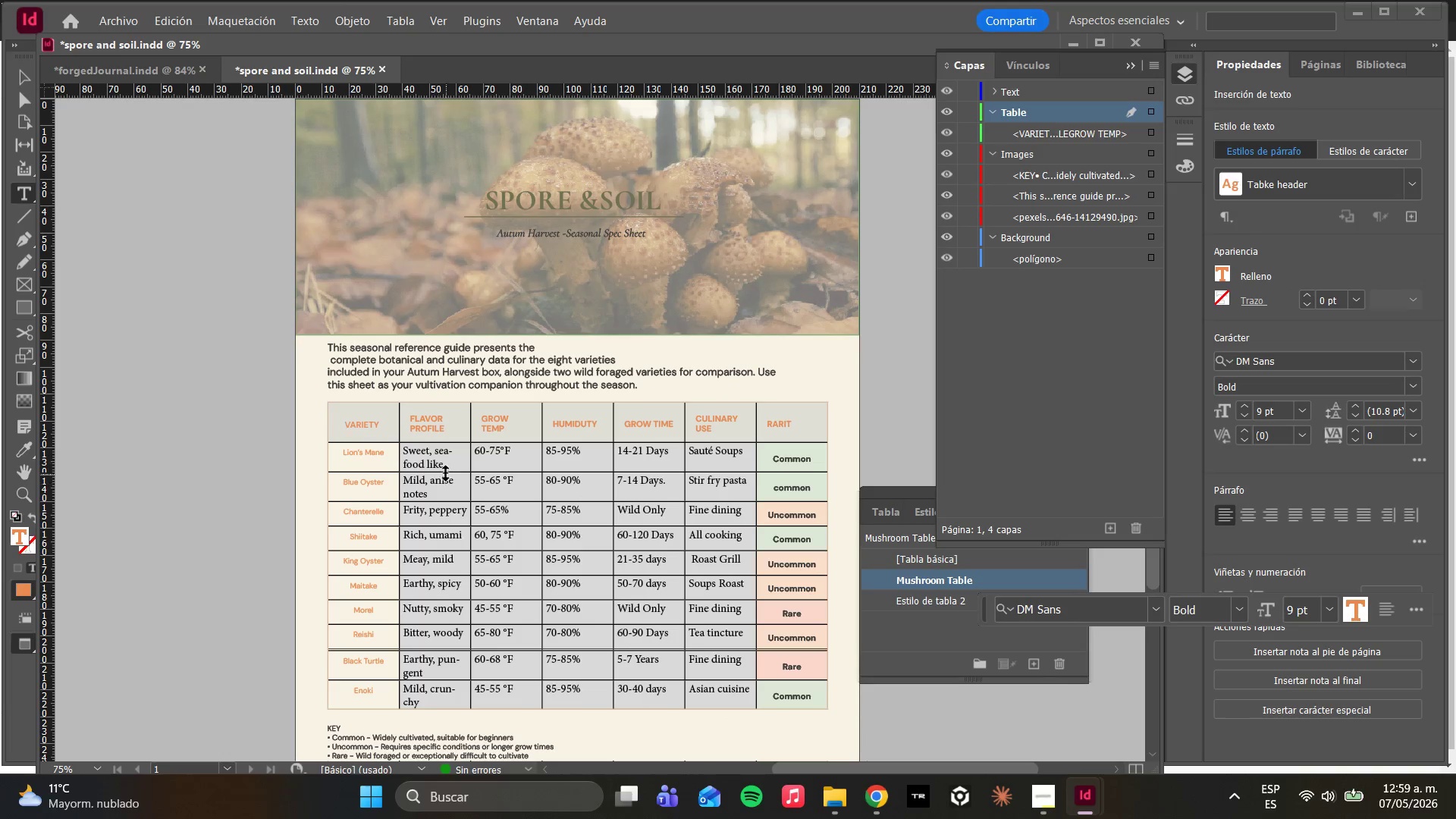 
hold_key(key=AltLeft, duration=0.45)
scroll: coordinate [456, 480], scroll_direction: down, amount: 7.0
 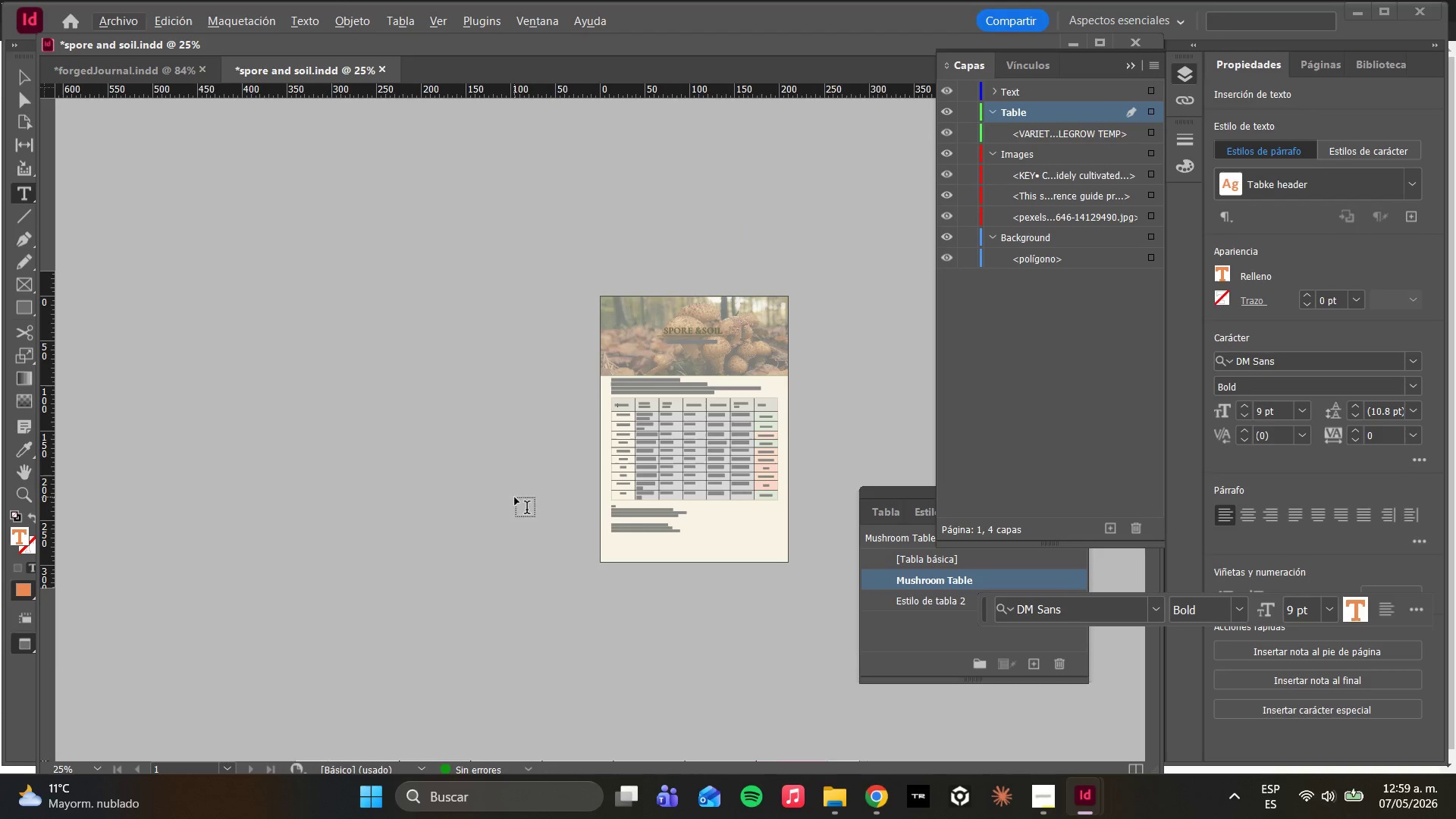 
key(Alt+AltLeft)
 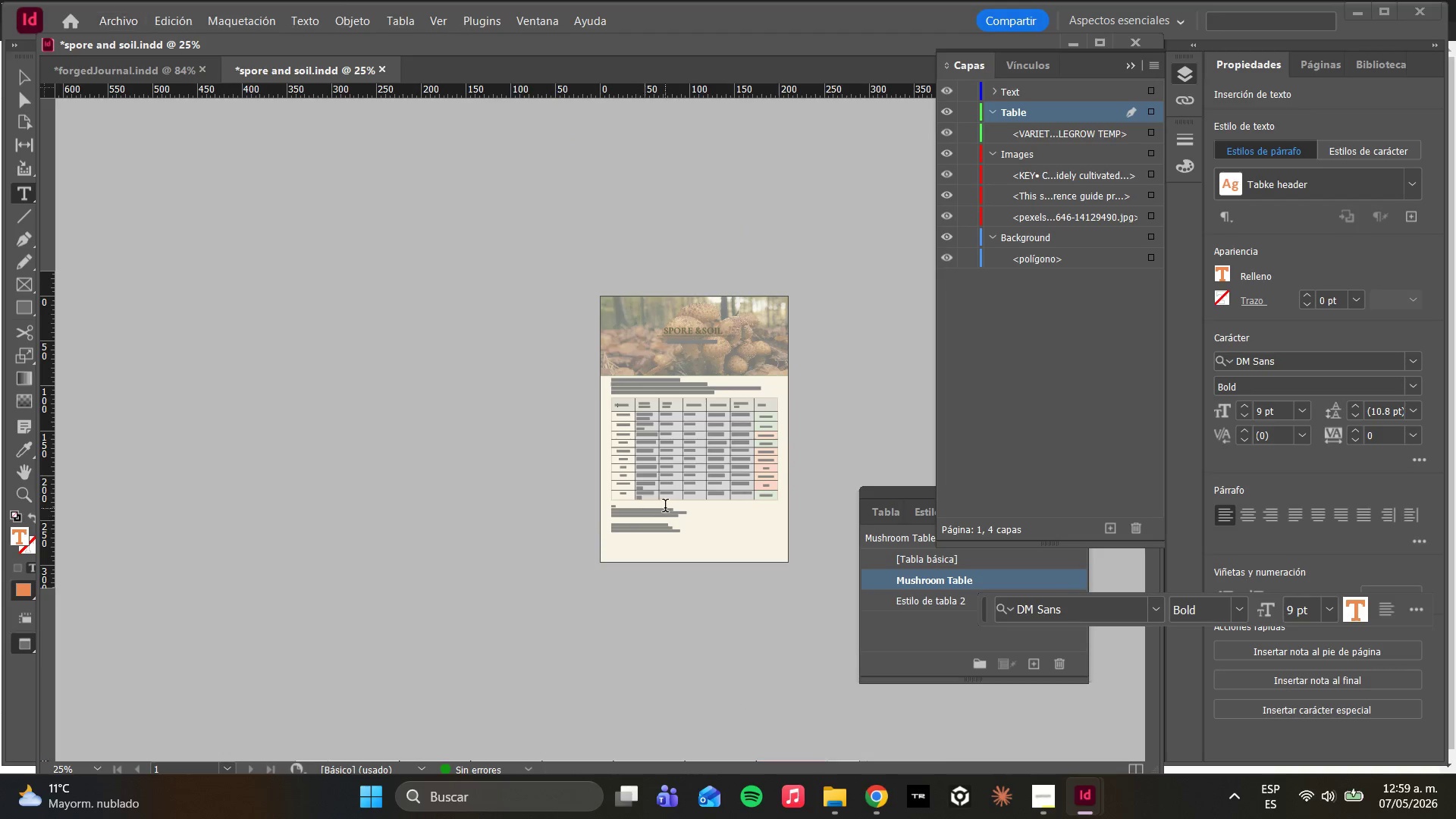 
scroll: coordinate [665, 507], scroll_direction: up, amount: 2.0
 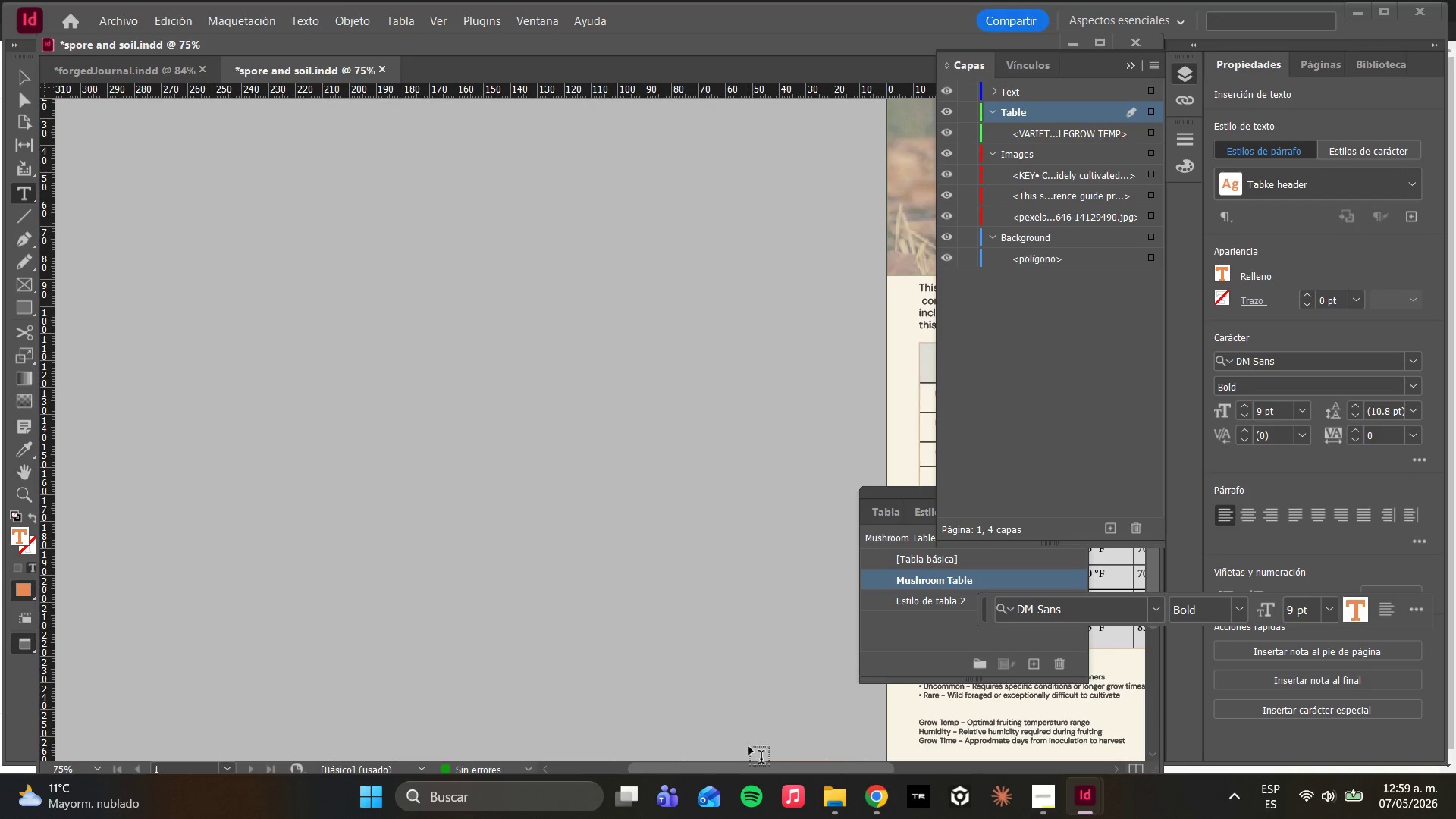 
left_click_drag(start_coordinate=[738, 766], to_coordinate=[841, 758])
 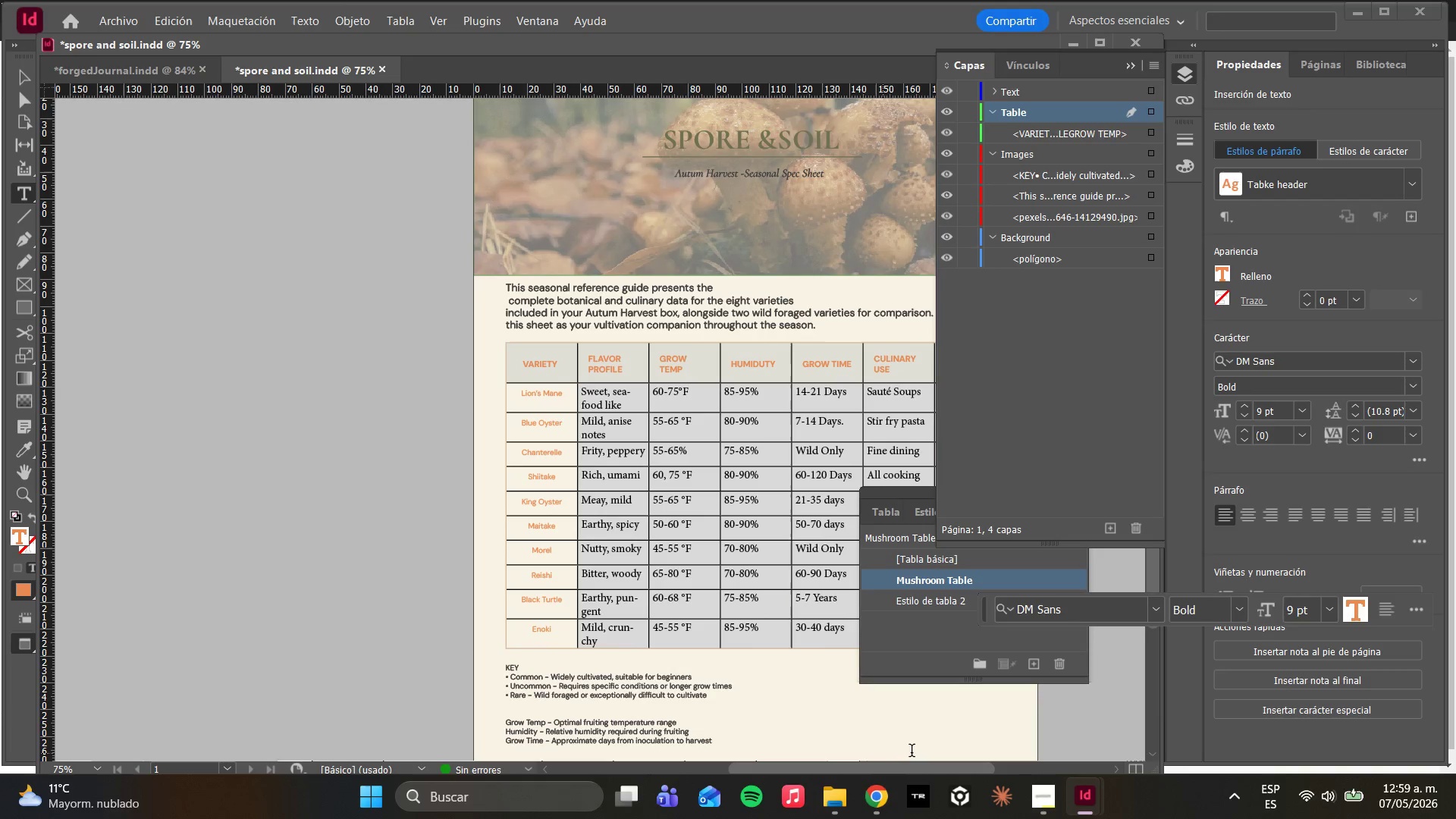 
left_click_drag(start_coordinate=[865, 757], to_coordinate=[959, 742])
 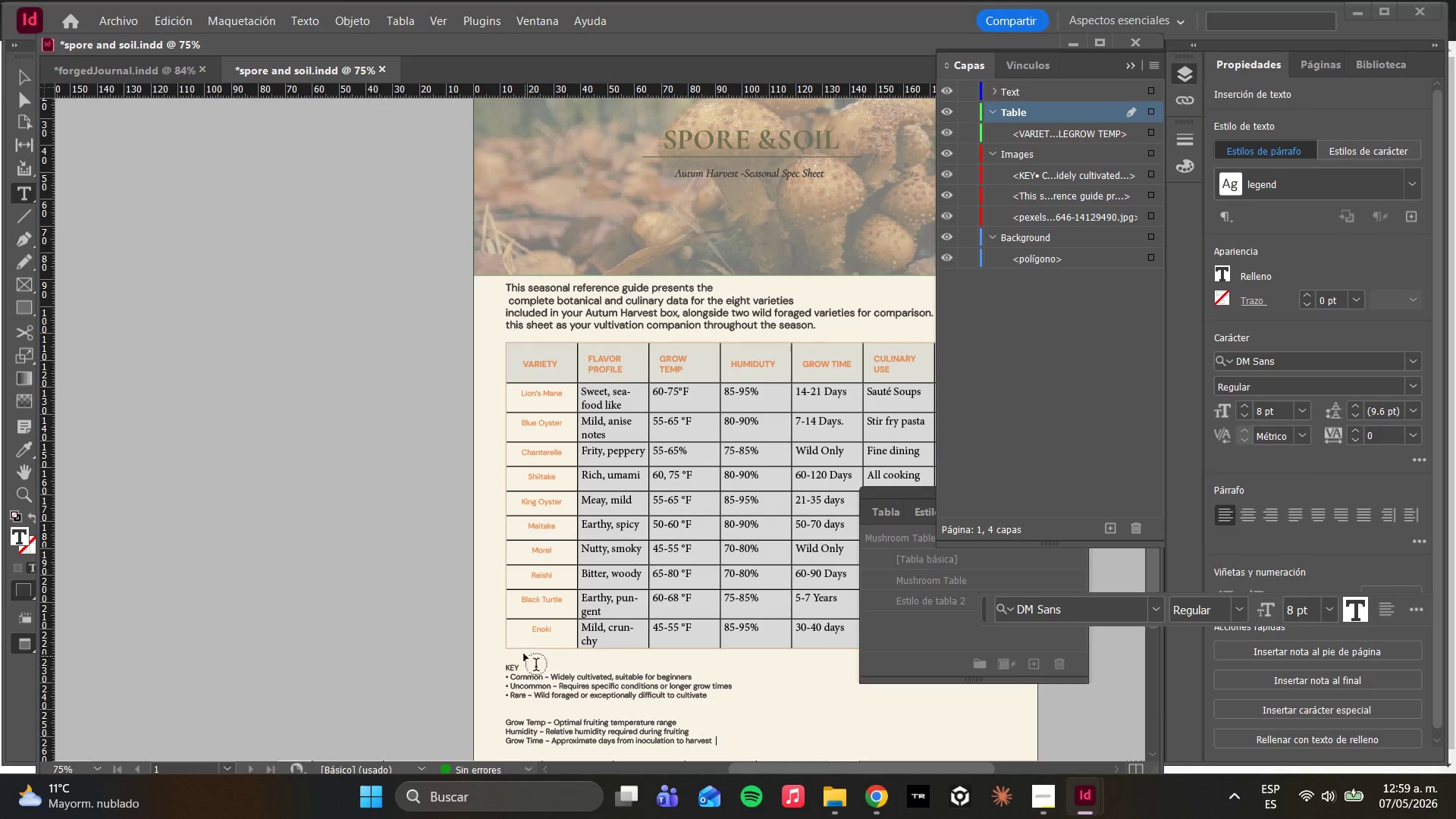 
wait(5.91)
 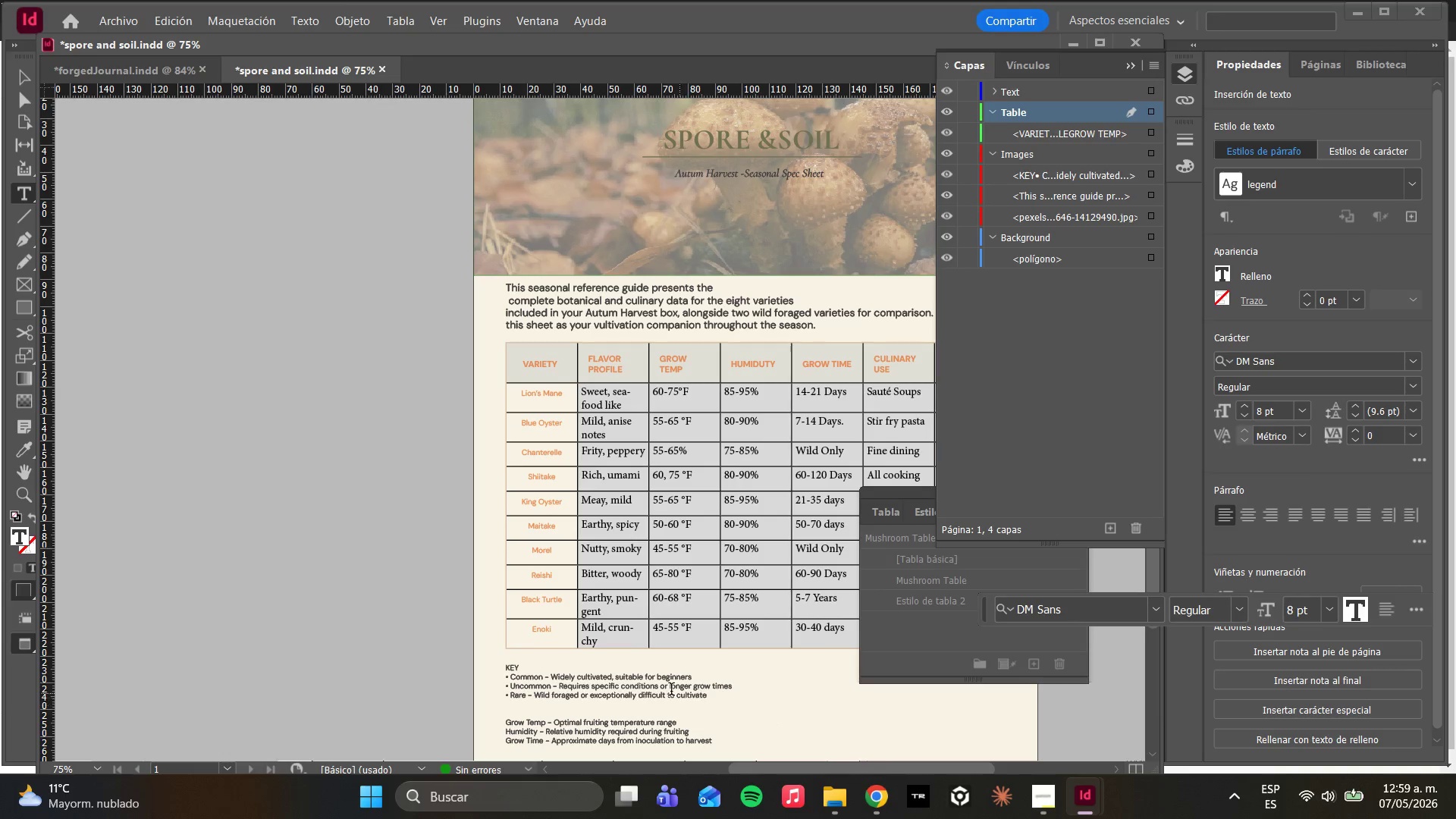 
key(Control+S)
 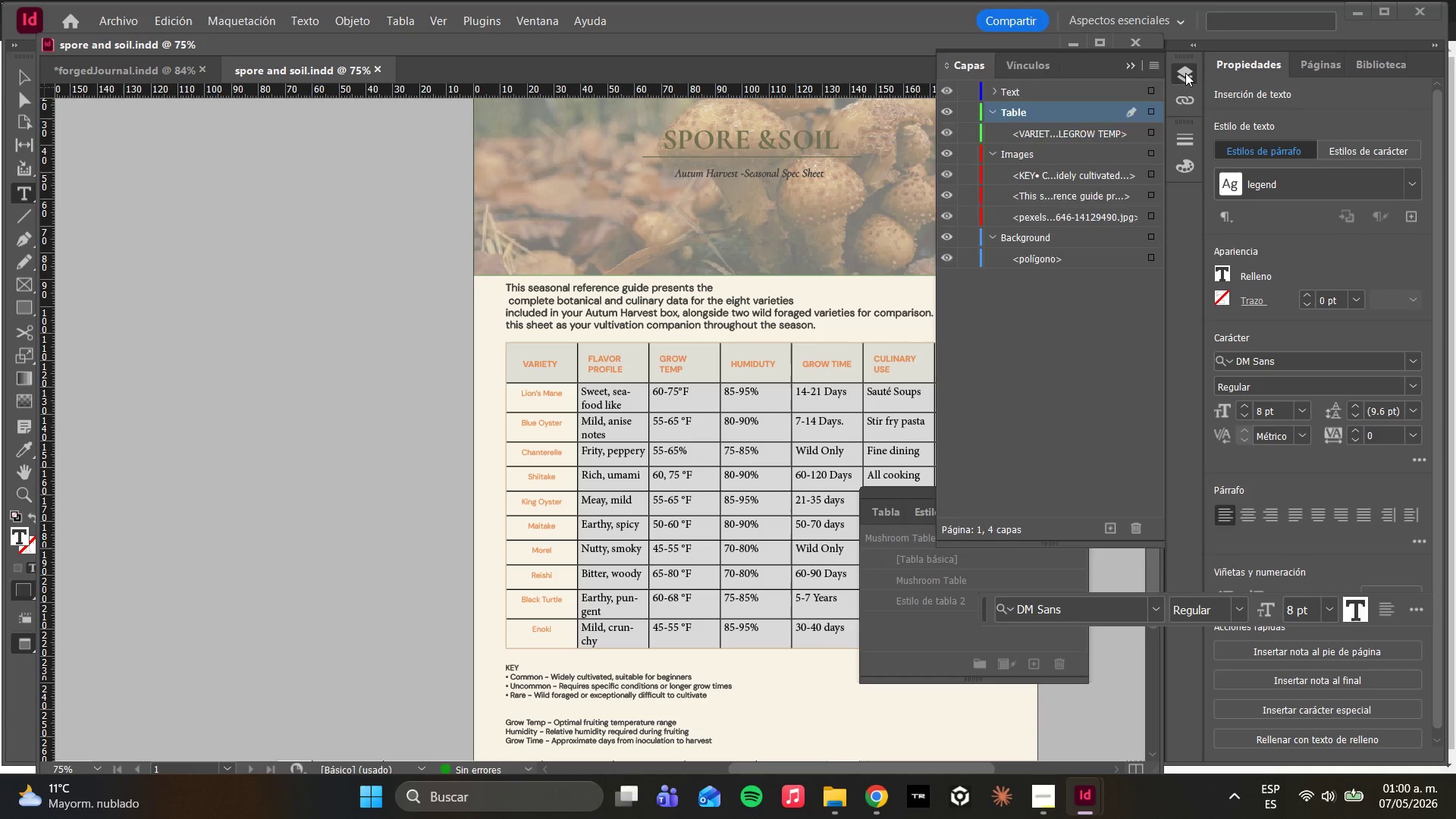 
hold_key(key=AltLeft, duration=0.34)
scroll: coordinate [701, 347], scroll_direction: down, amount: 1.0
 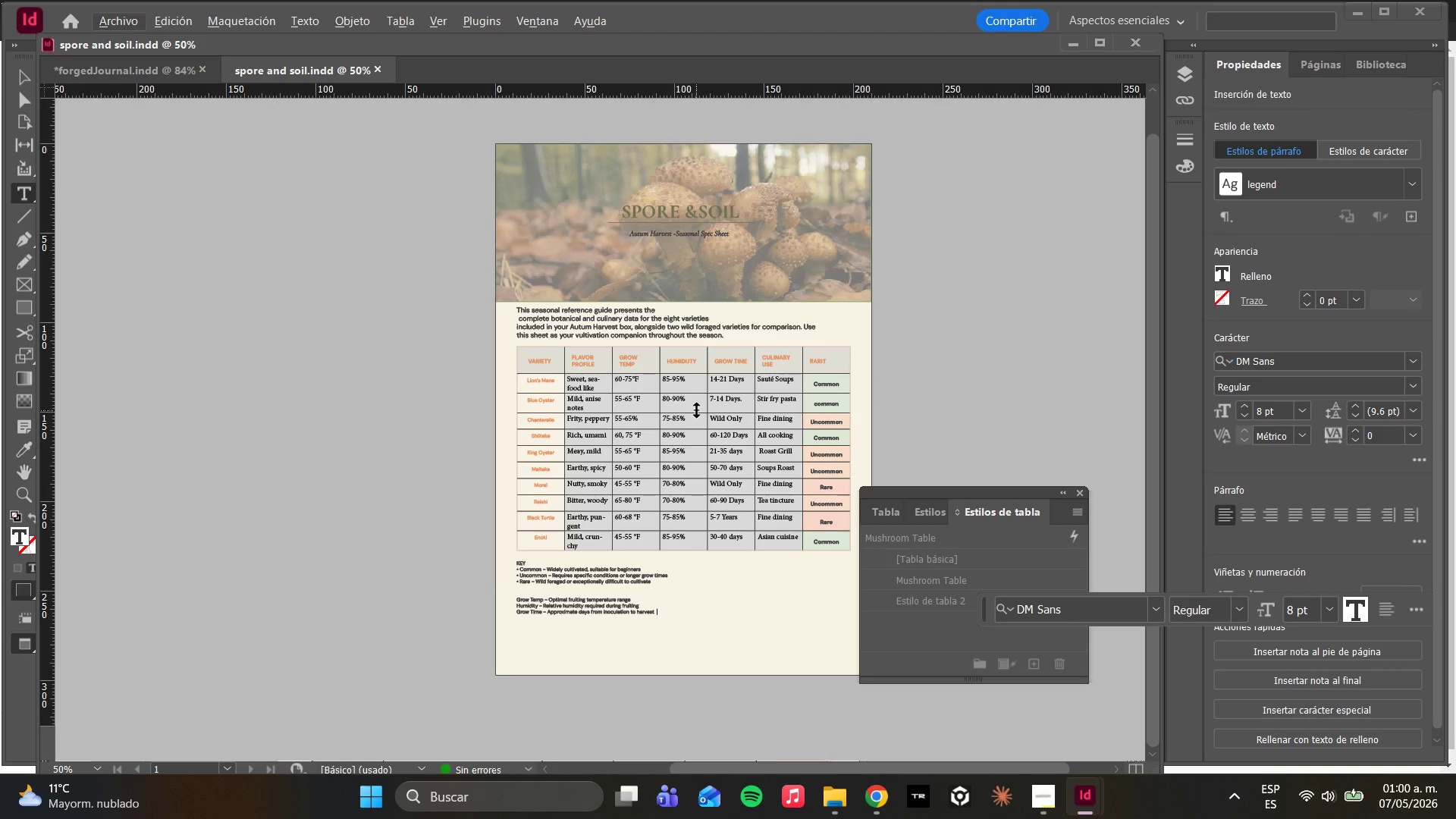 
type(www)
 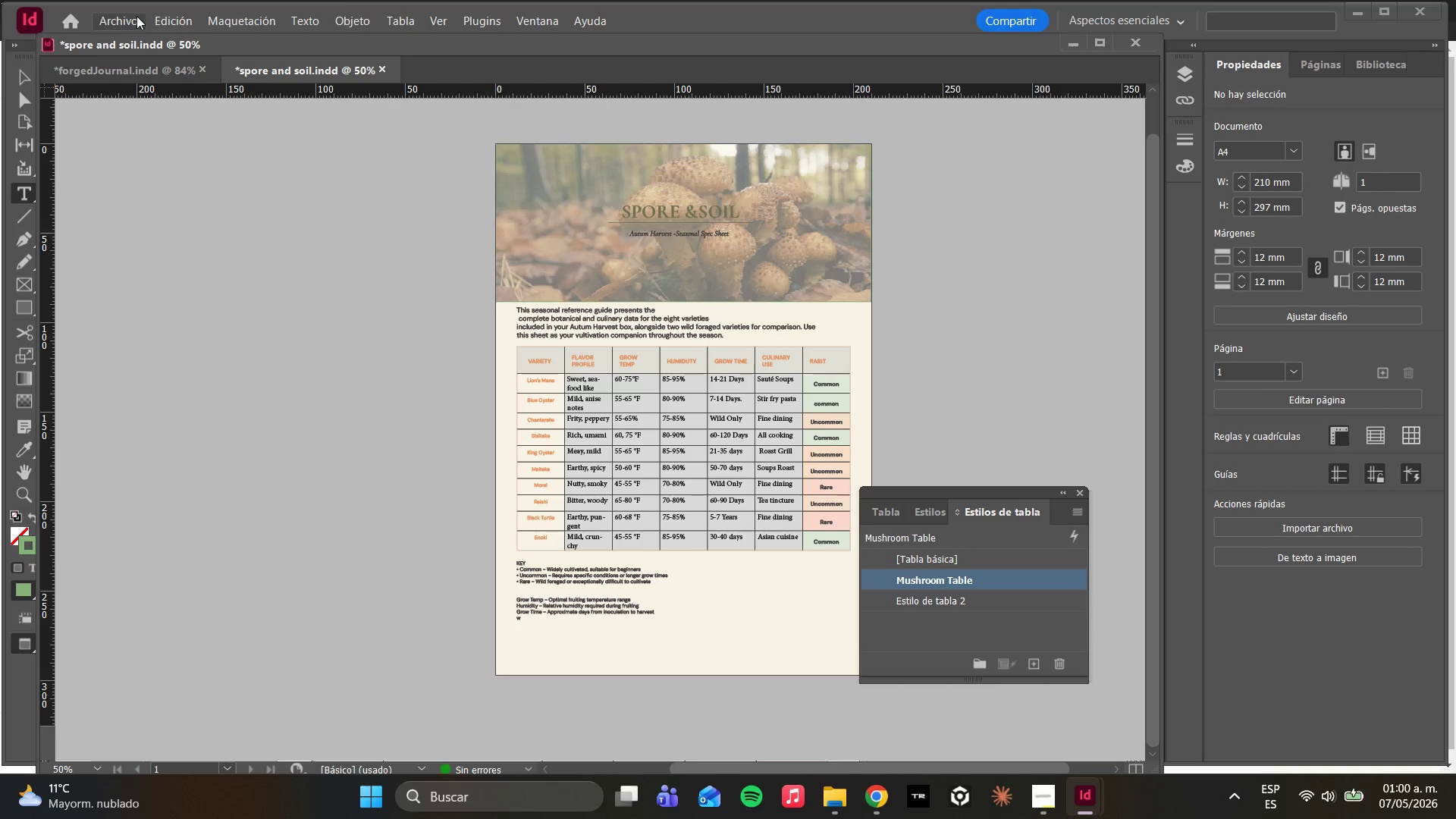 
left_click([137, 32])
 